 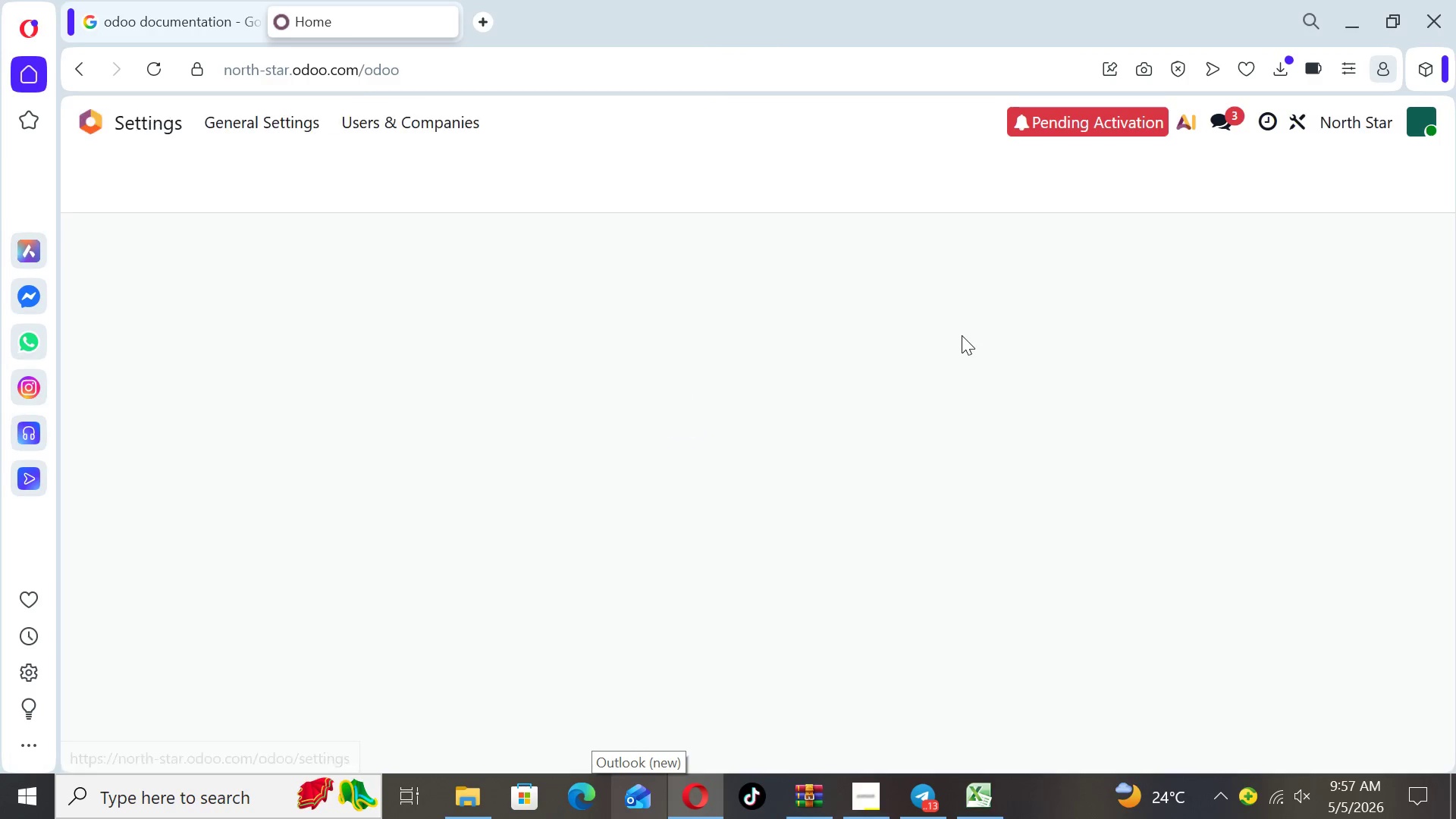 
left_click_drag(start_coordinate=[1448, 250], to_coordinate=[1455, 762])
 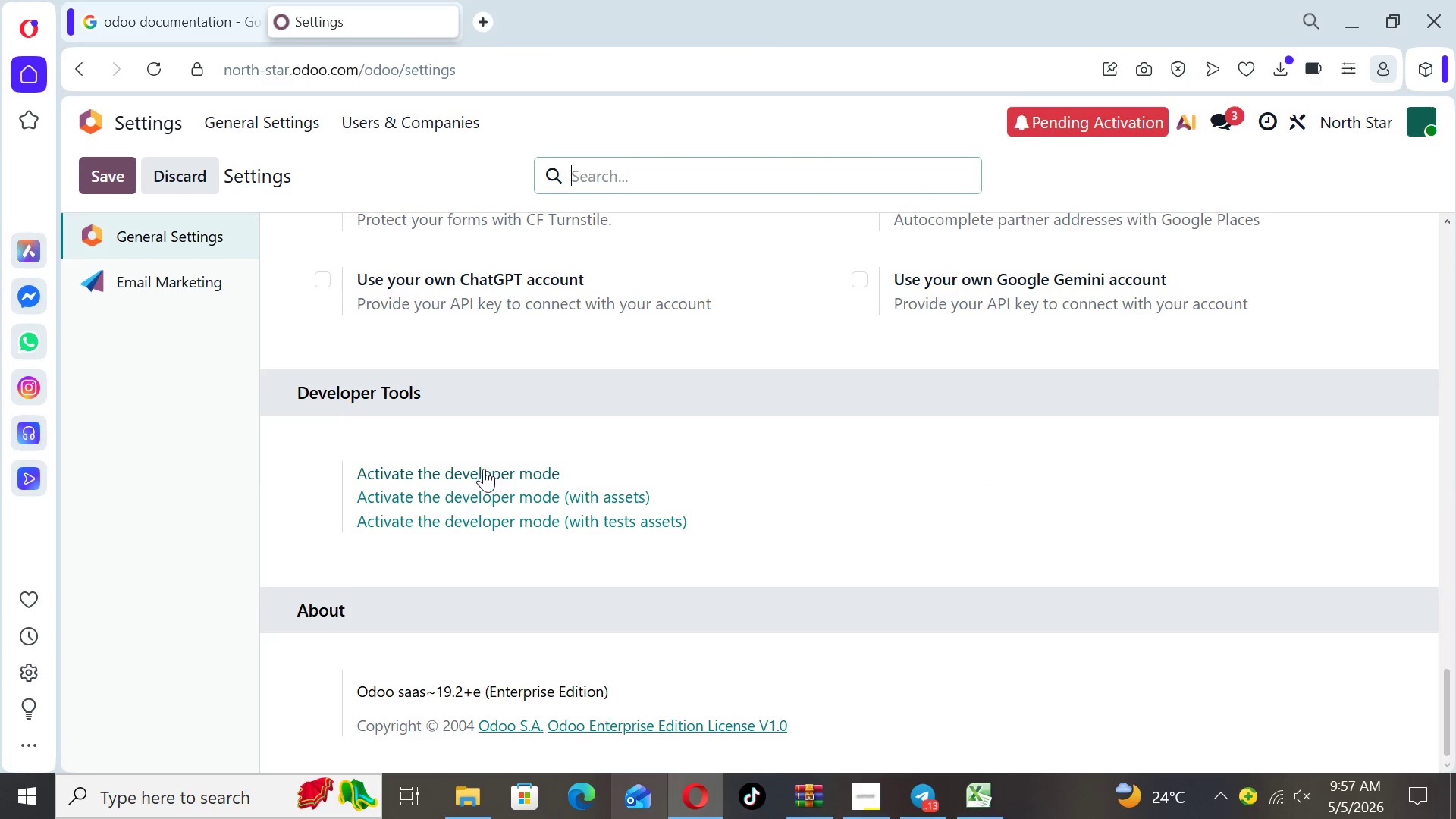 
left_click([479, 469])
 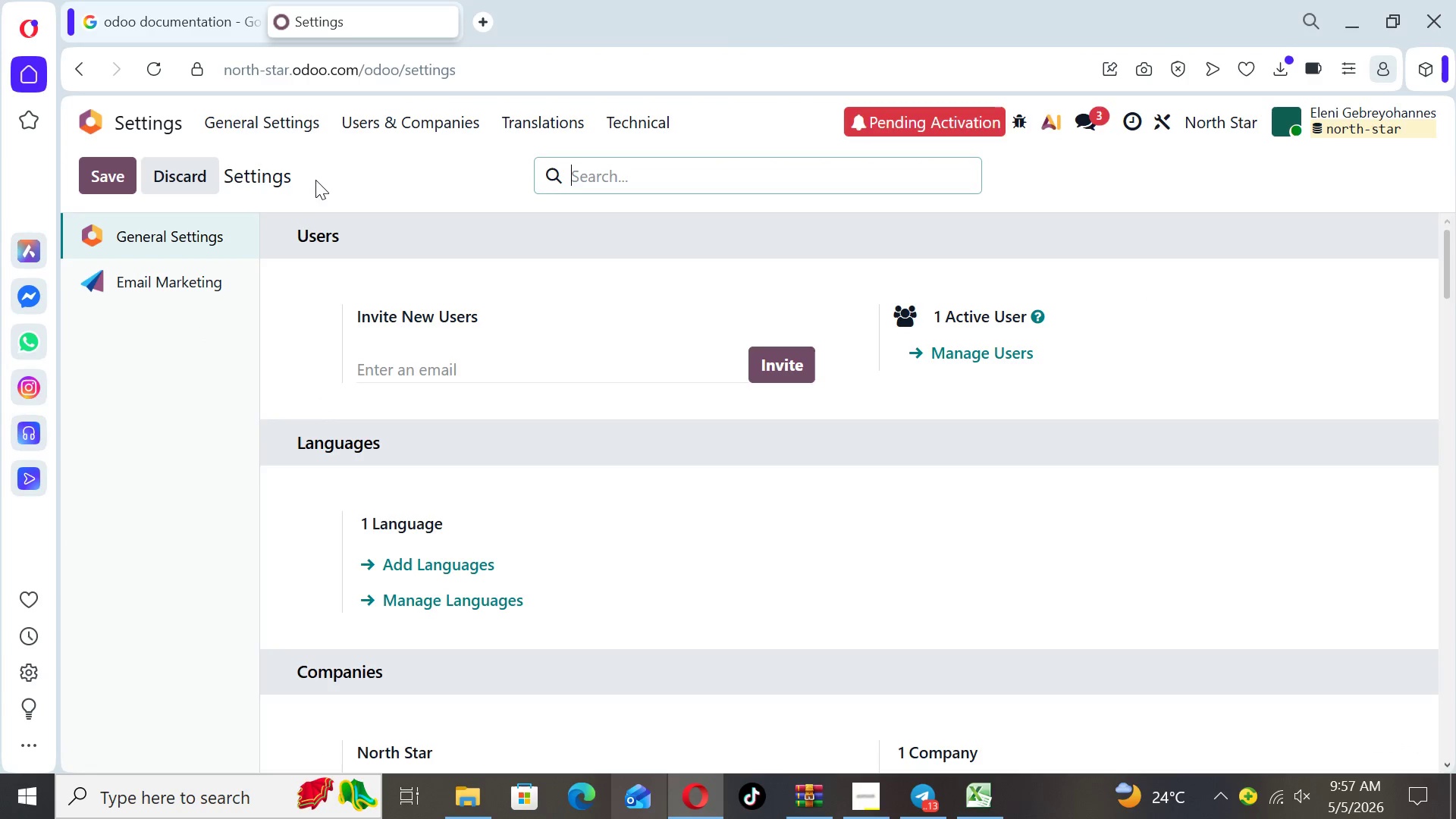 
wait(6.58)
 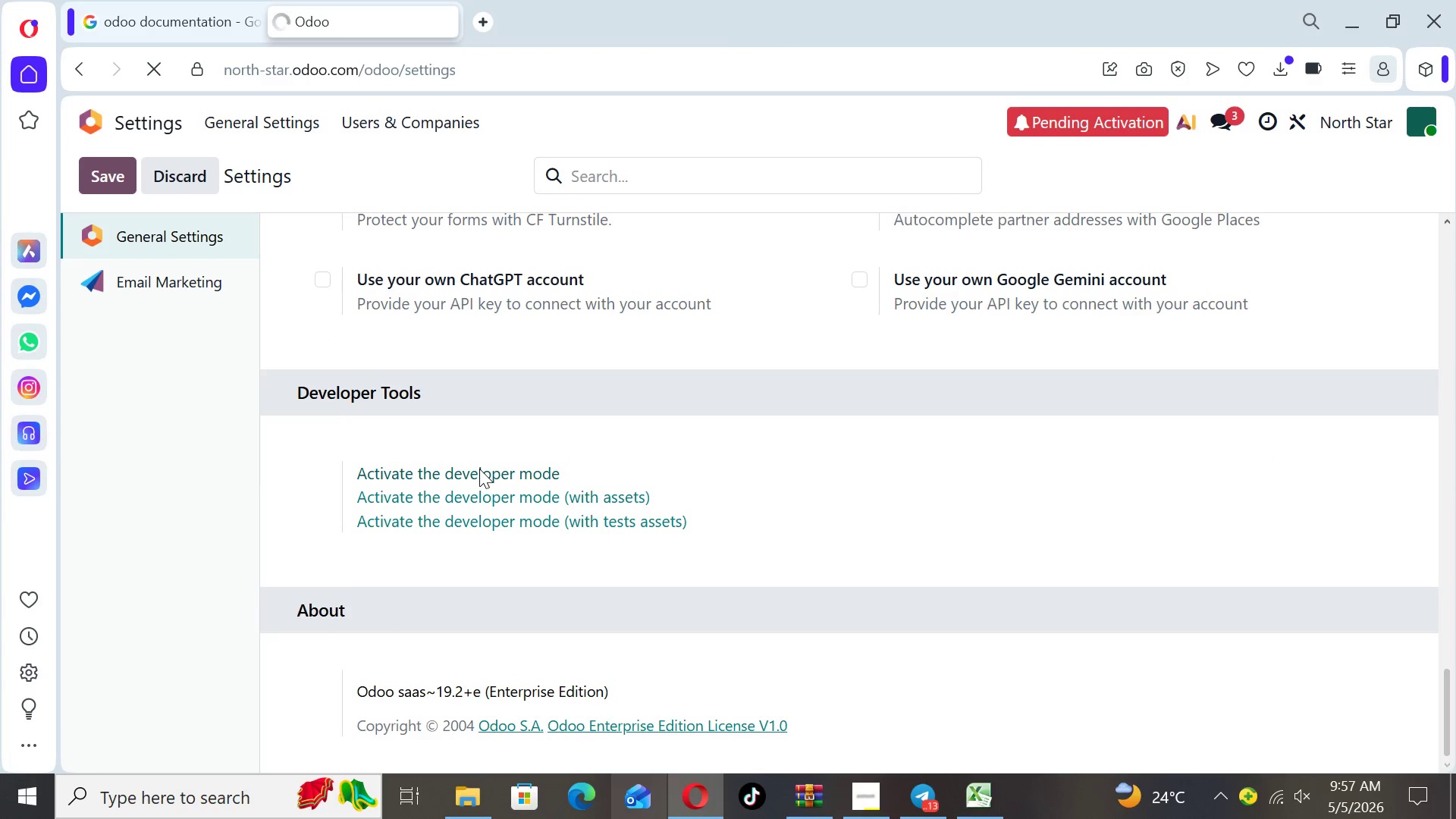 
left_click([109, 190])
 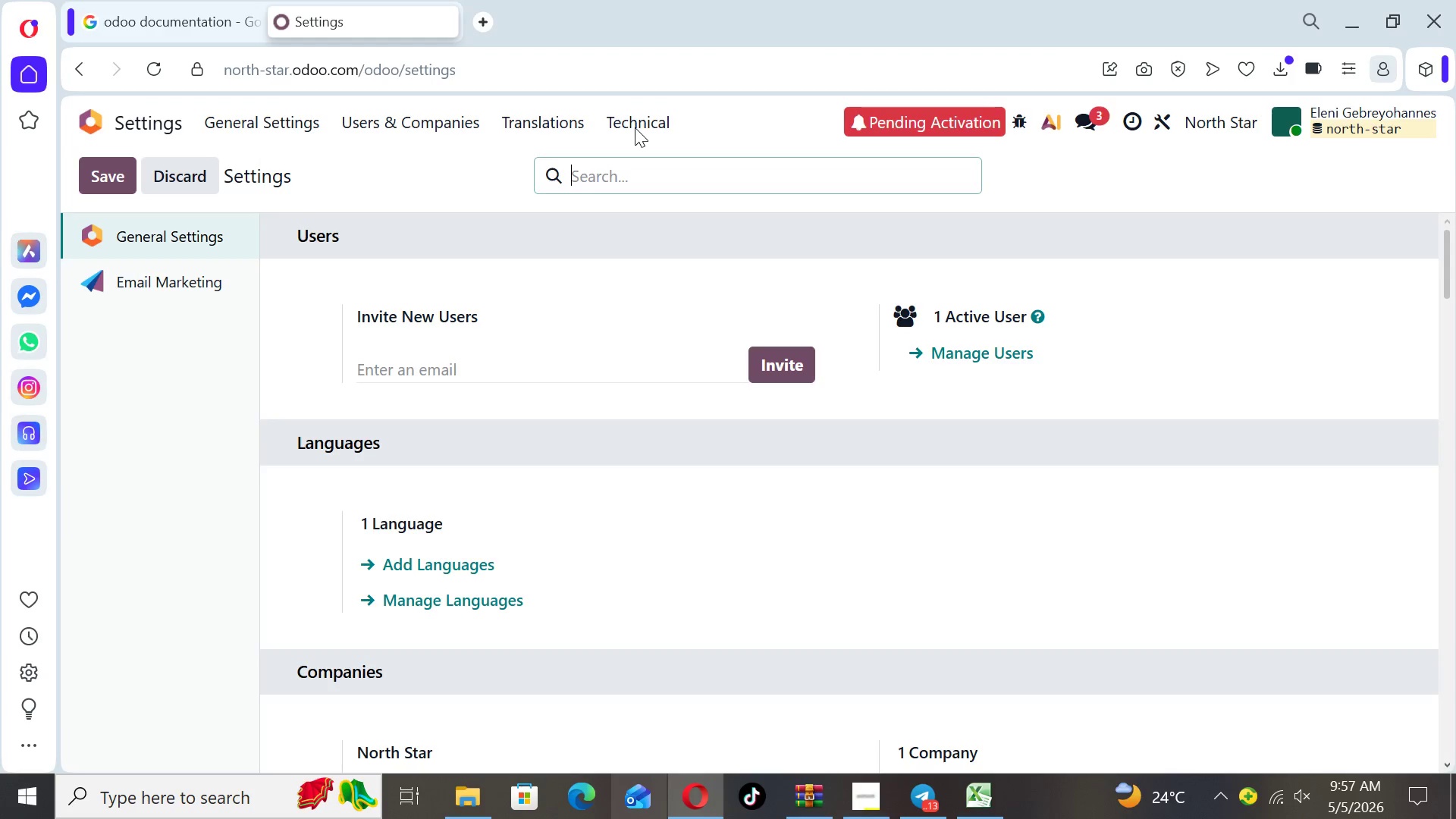 
left_click([635, 127])
 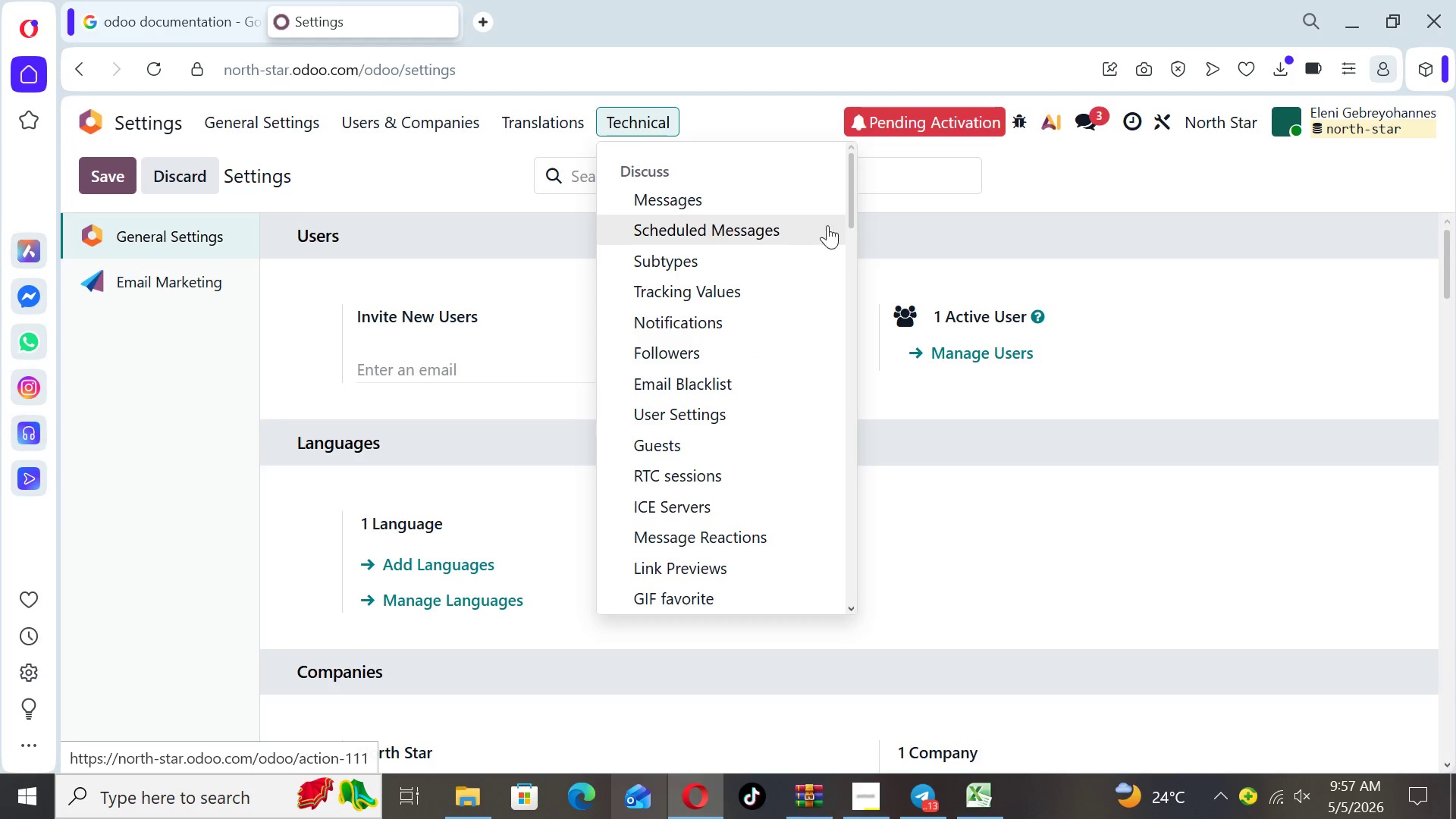 
left_click_drag(start_coordinate=[849, 211], to_coordinate=[866, 472])
 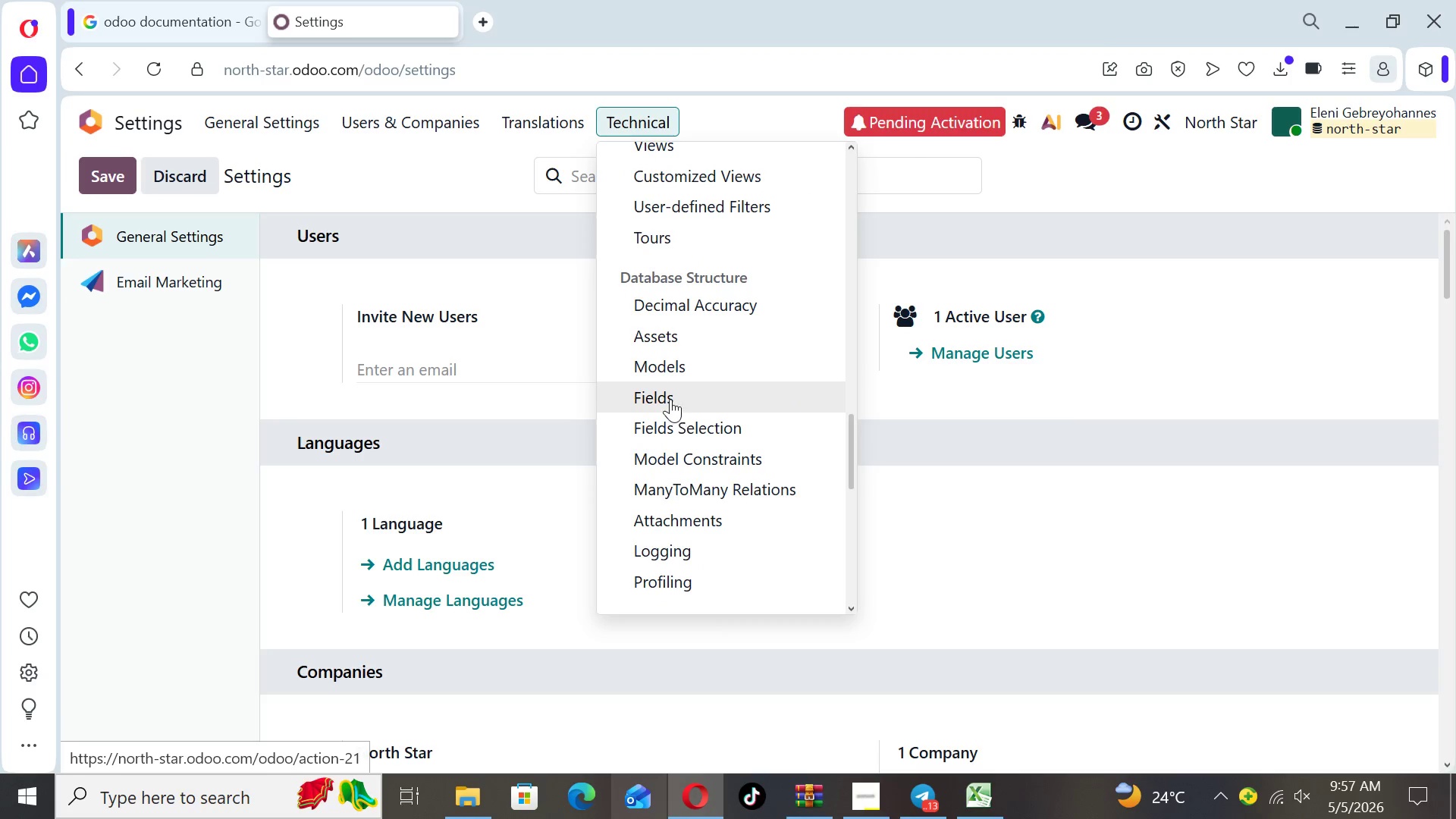 
left_click([670, 399])
 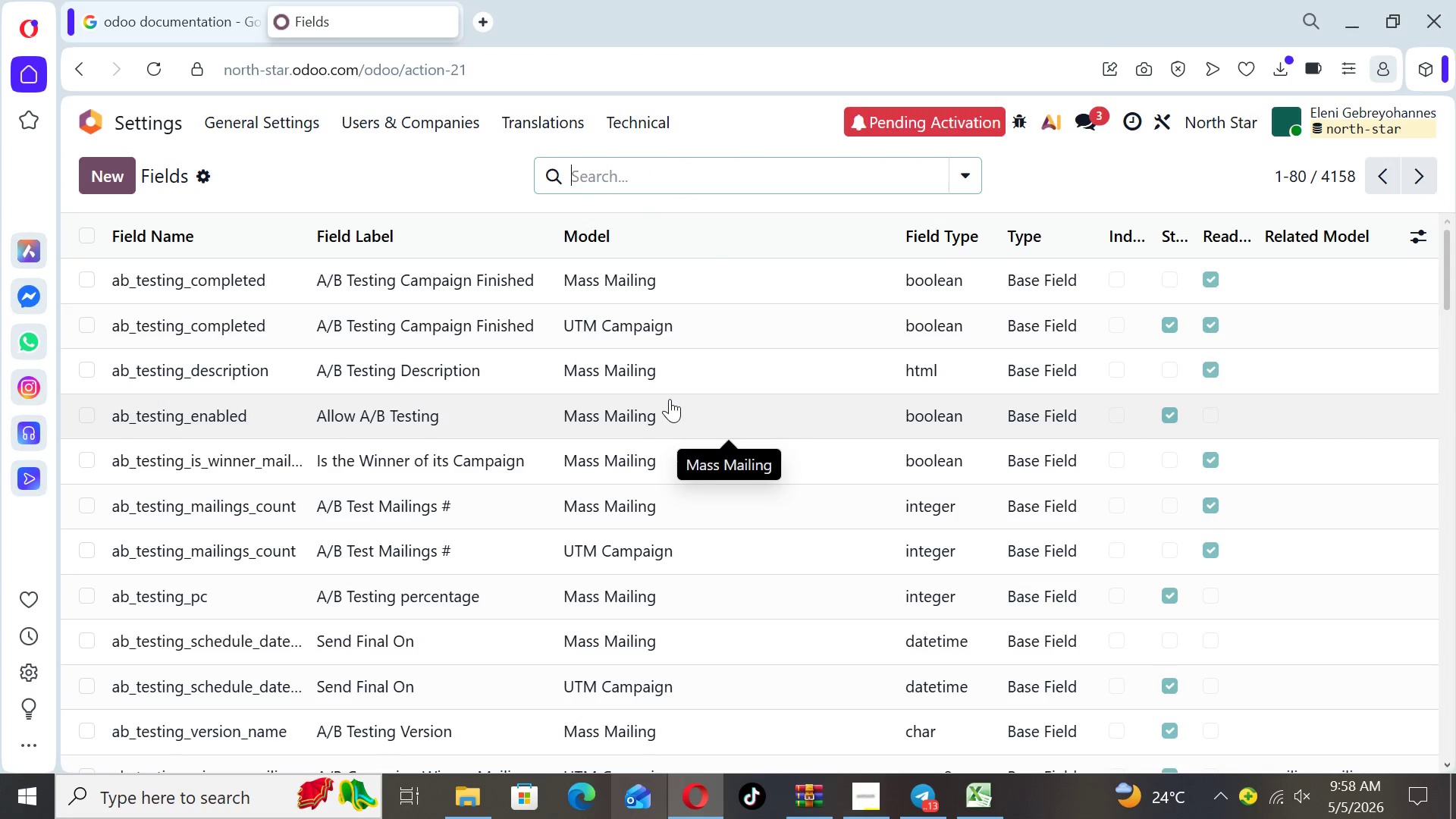 
wait(5.9)
 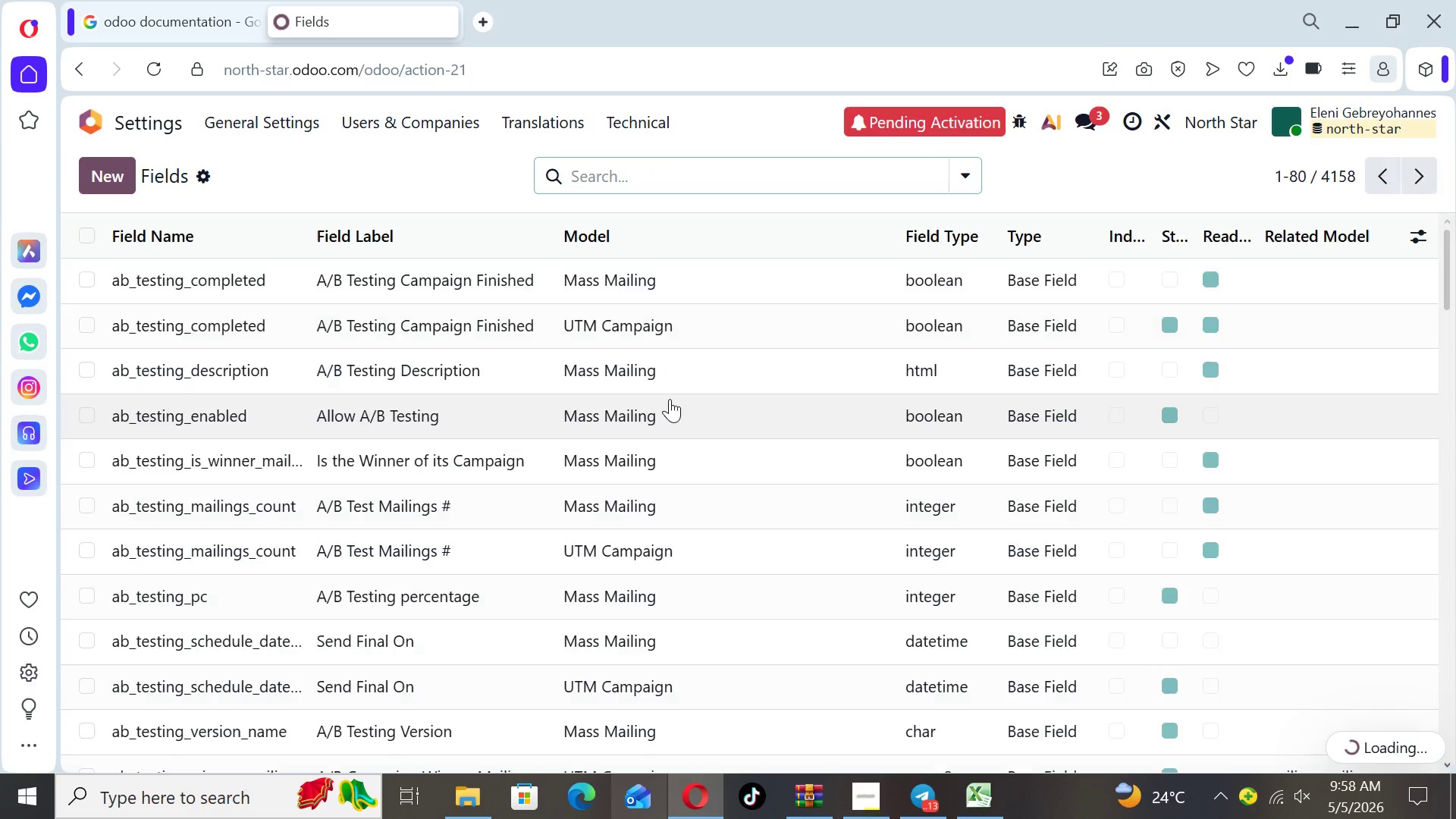 
mouse_move([699, 433])
 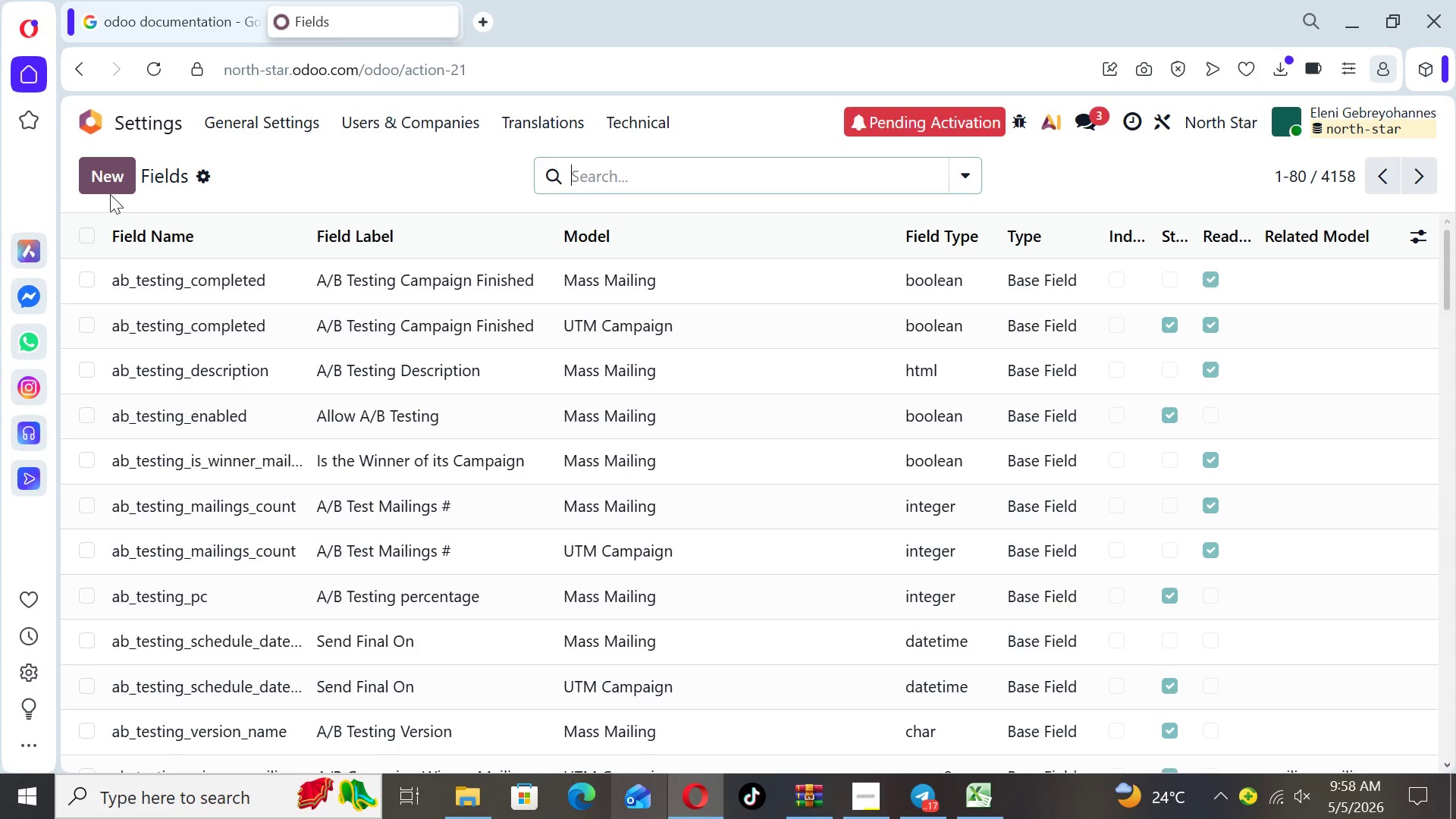 
left_click([100, 178])
 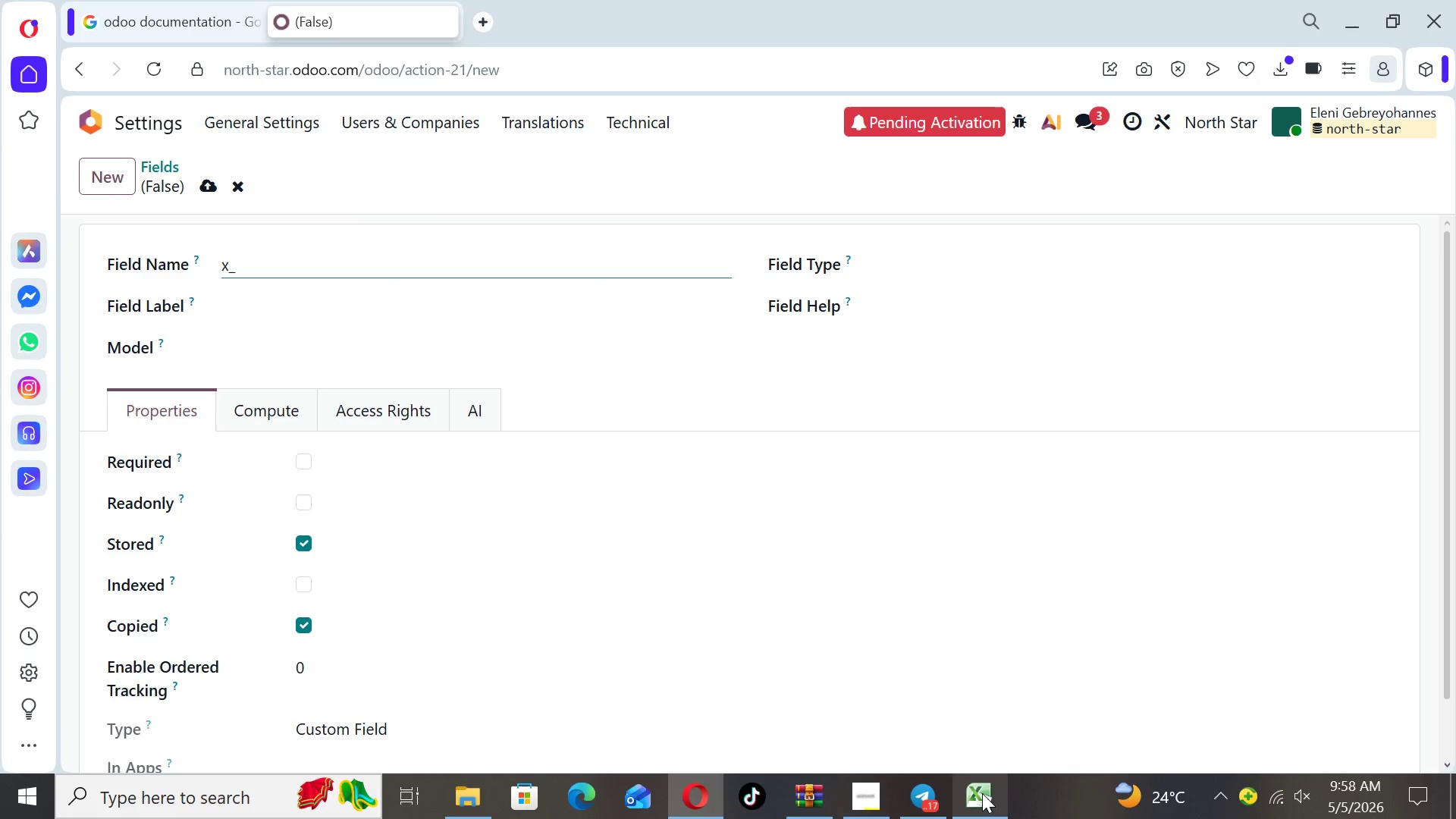 
wait(5.97)
 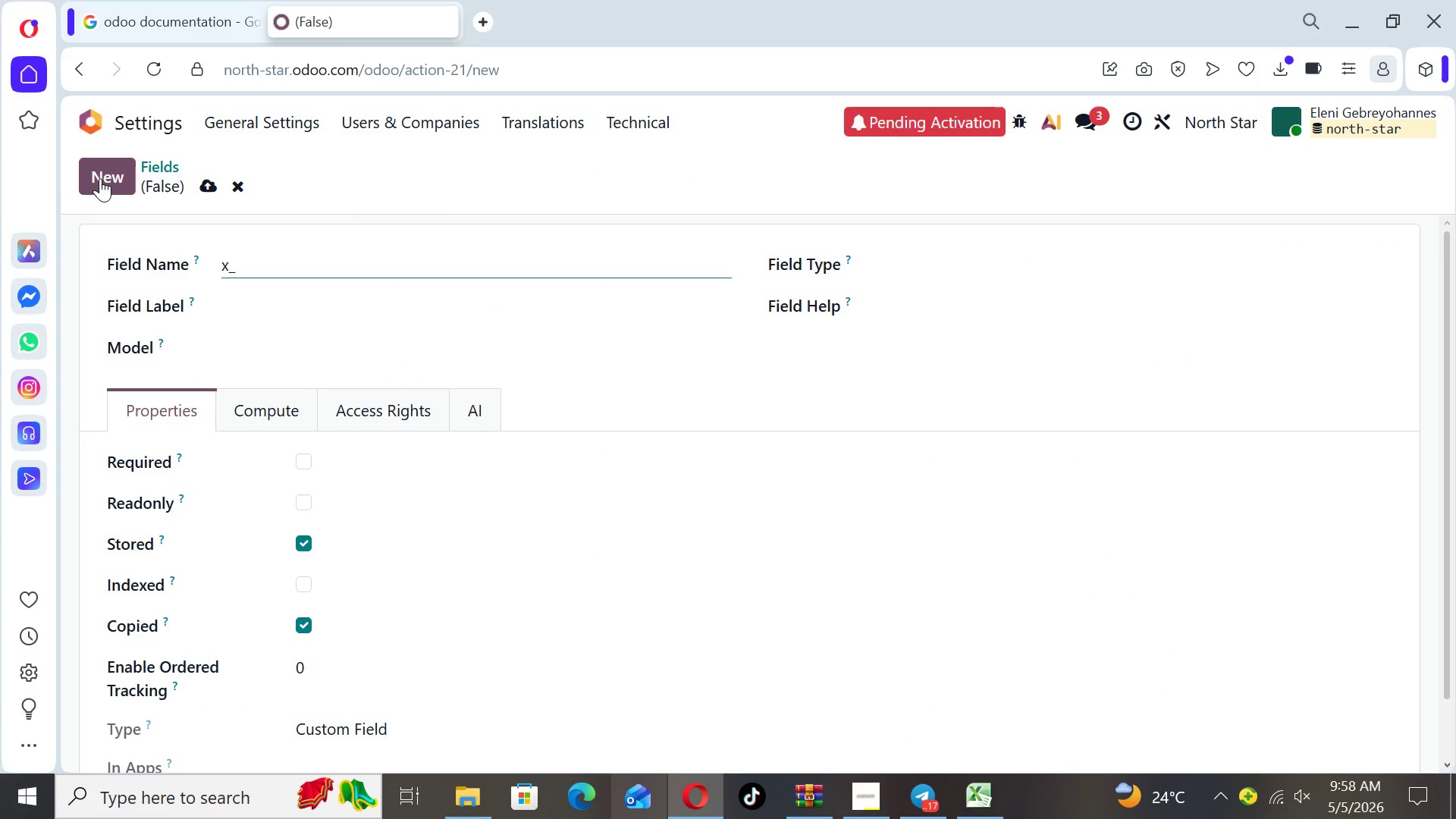 
left_click([983, 799])
 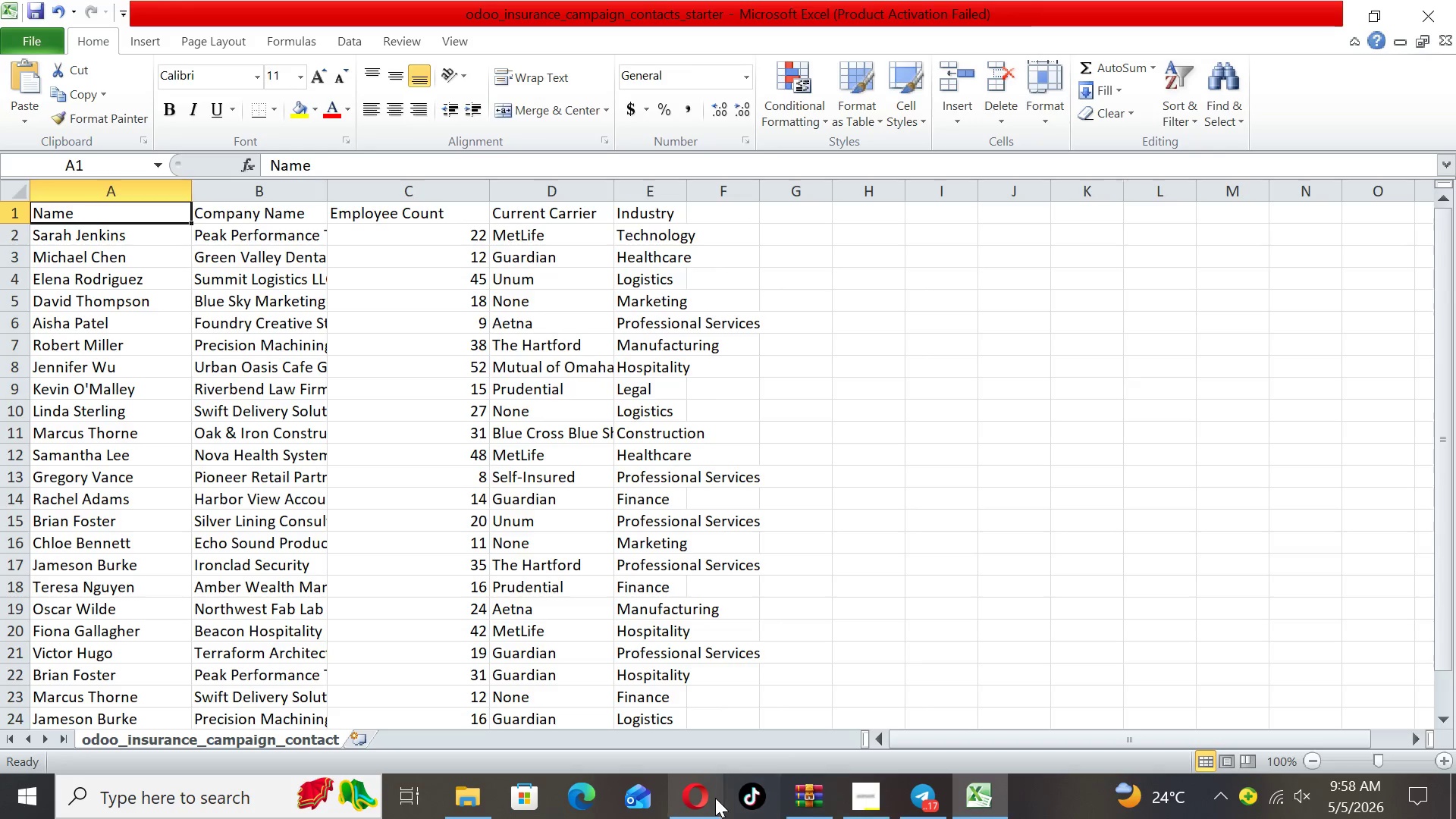 
wait(6.12)
 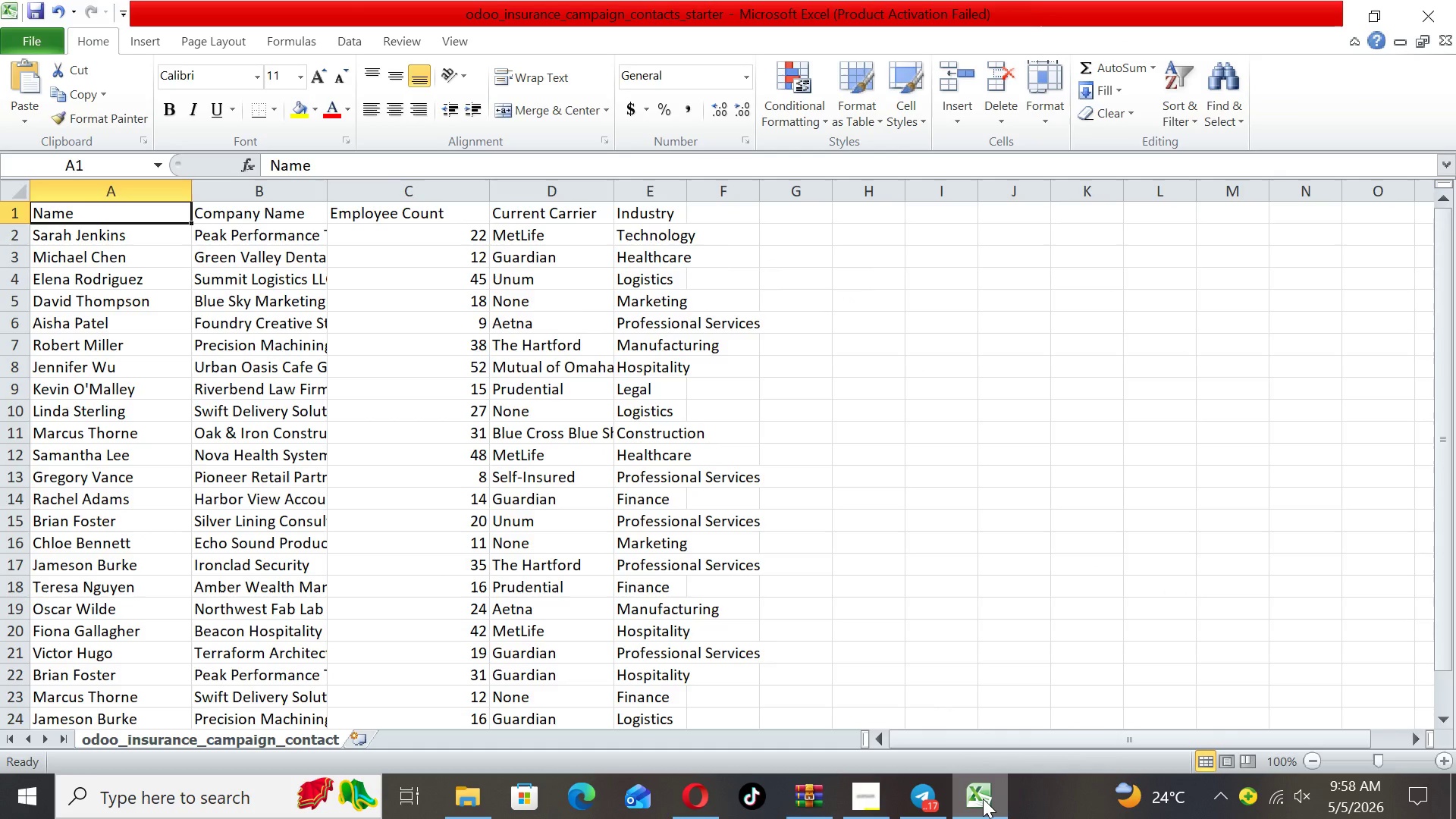 
left_click([695, 797])
 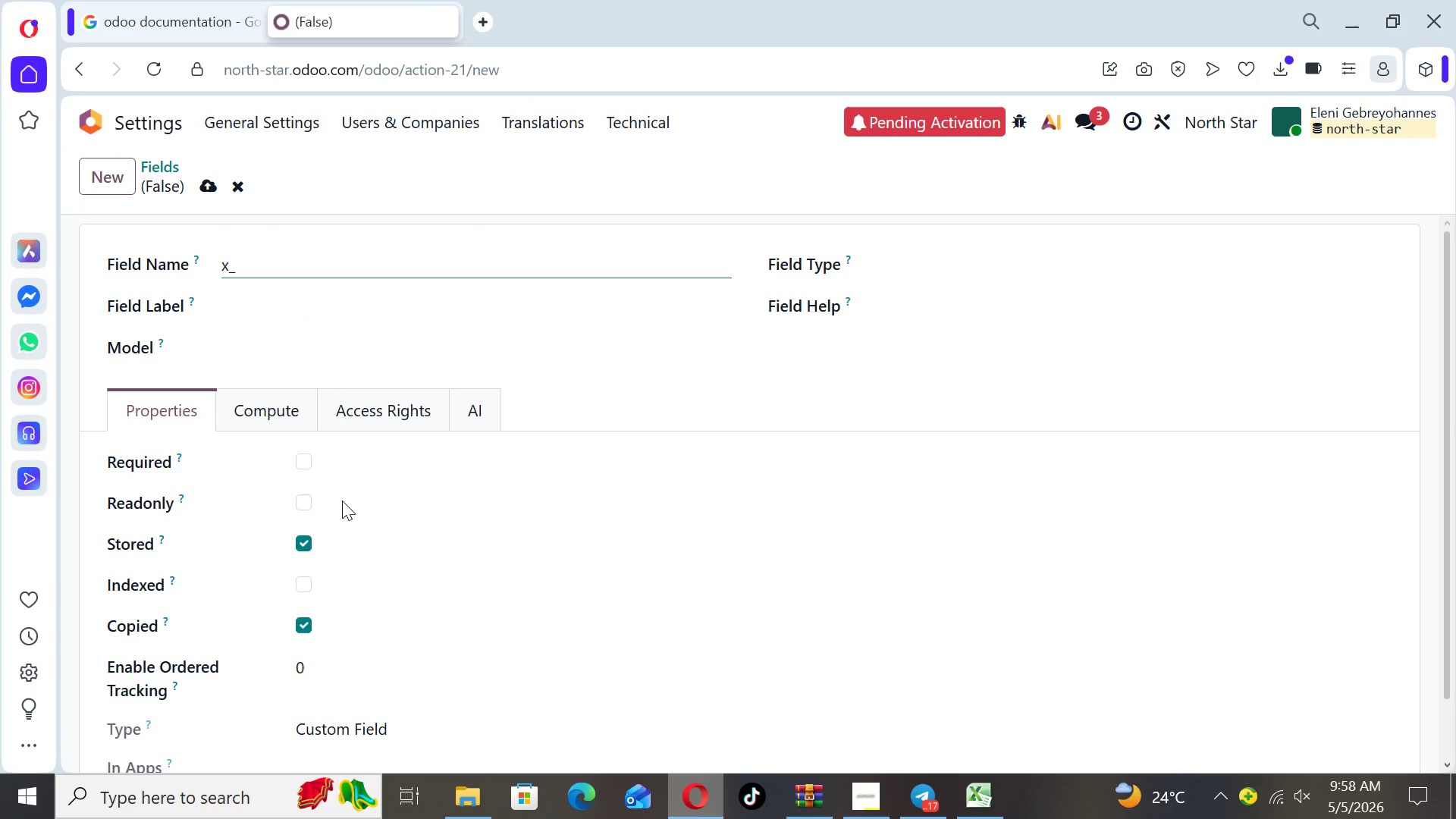 
type(company_name)
 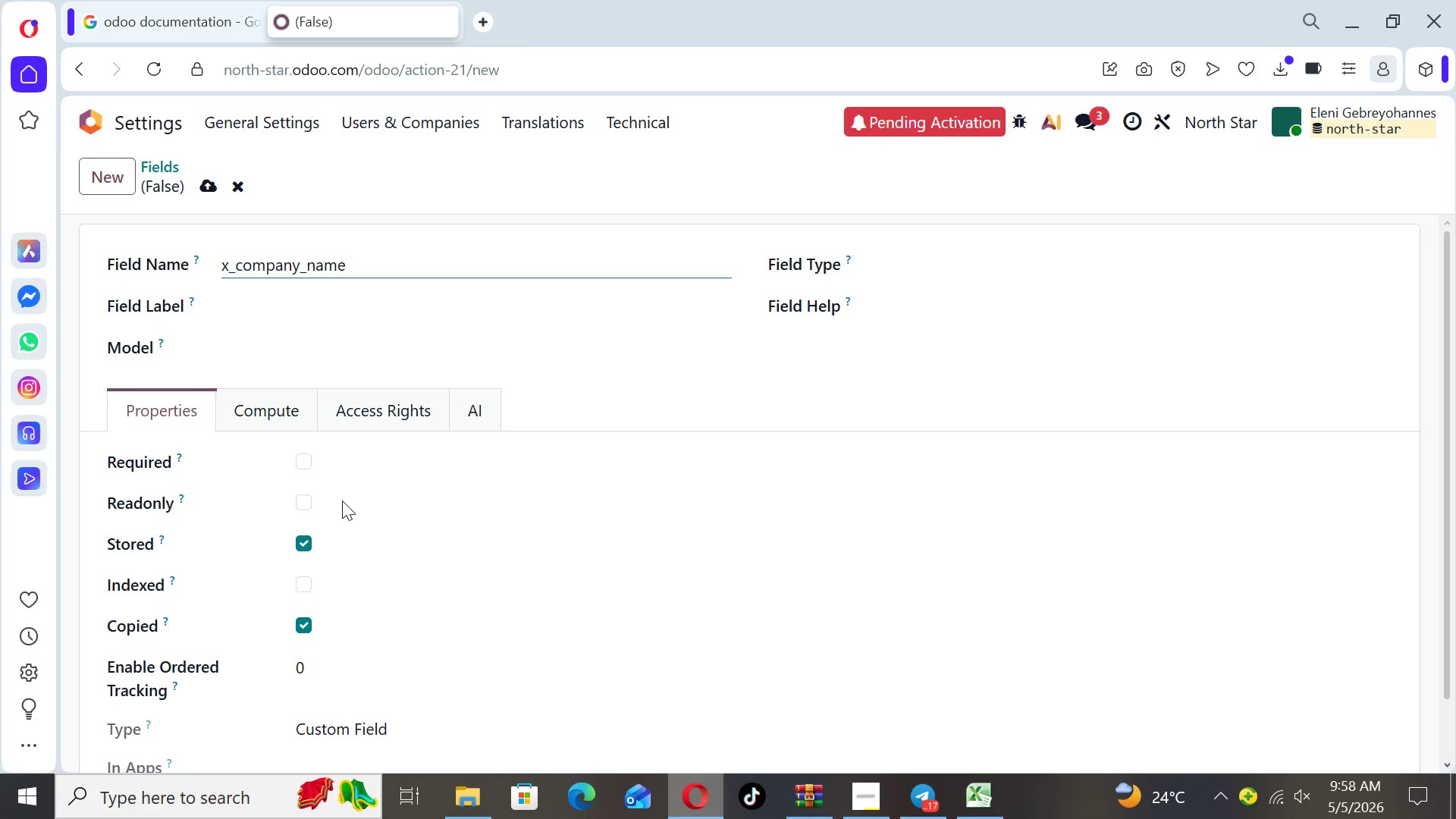 
left_click([323, 298])
 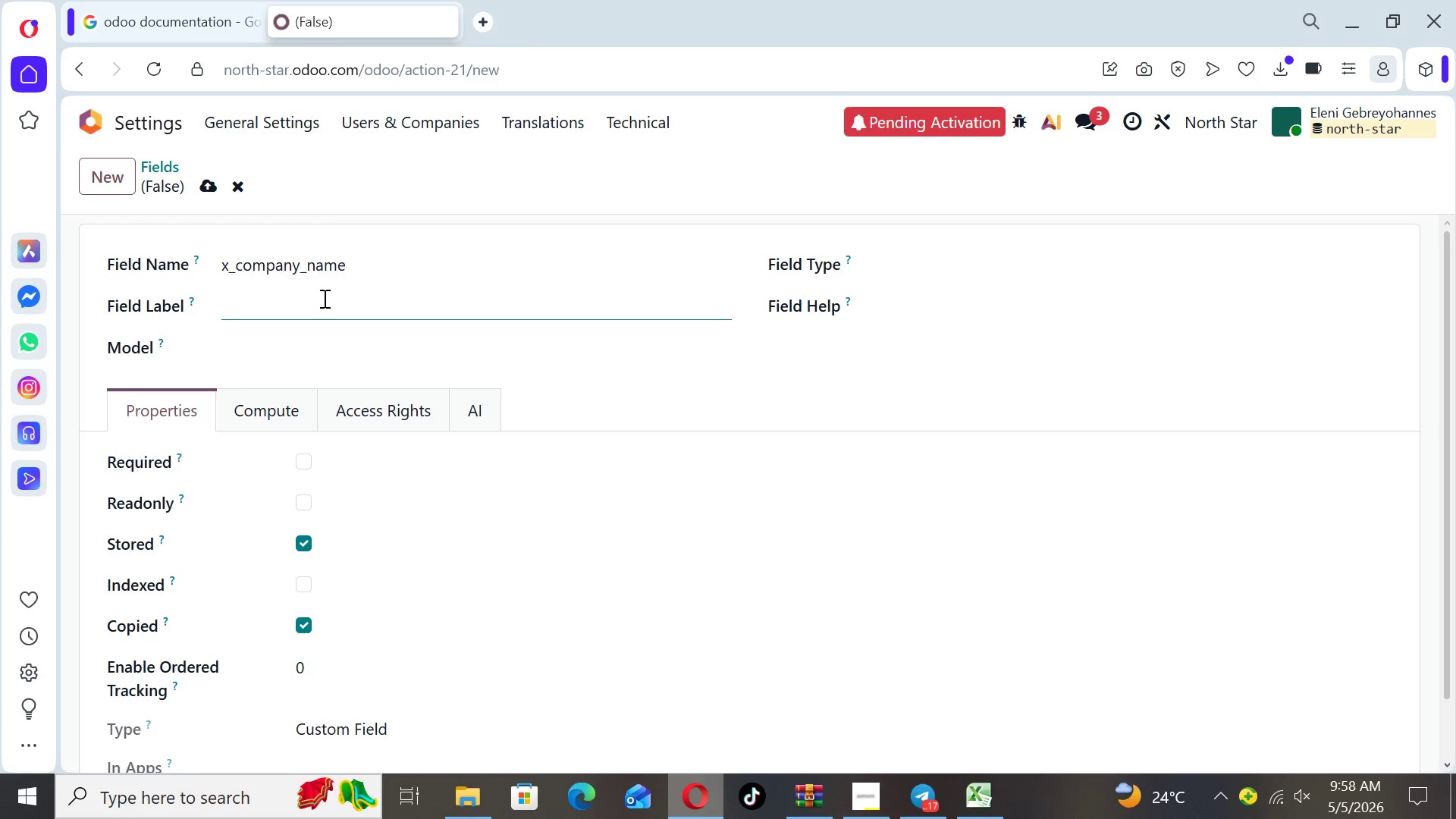 
type(Company Name)
 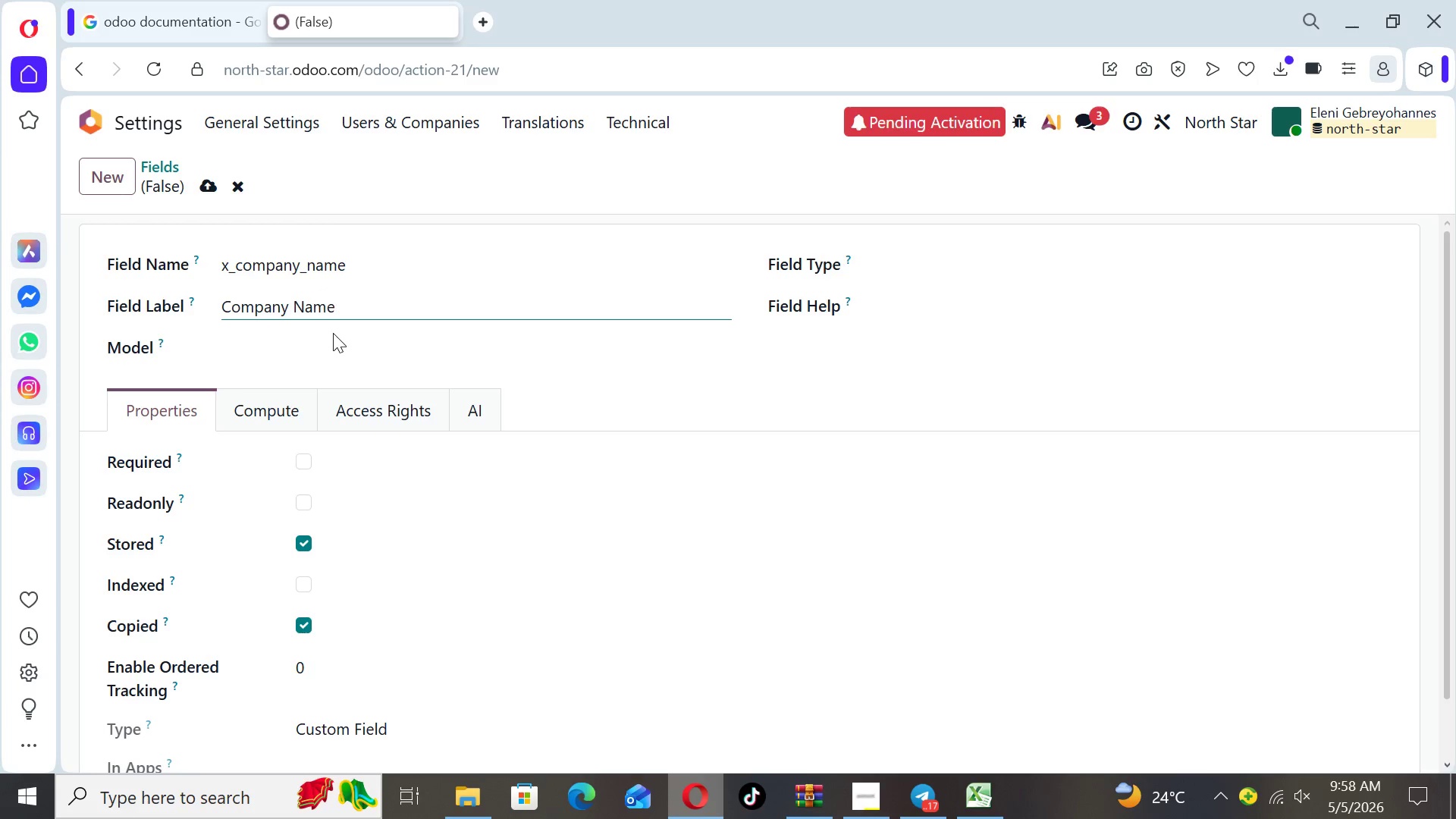 
left_click([329, 338])
 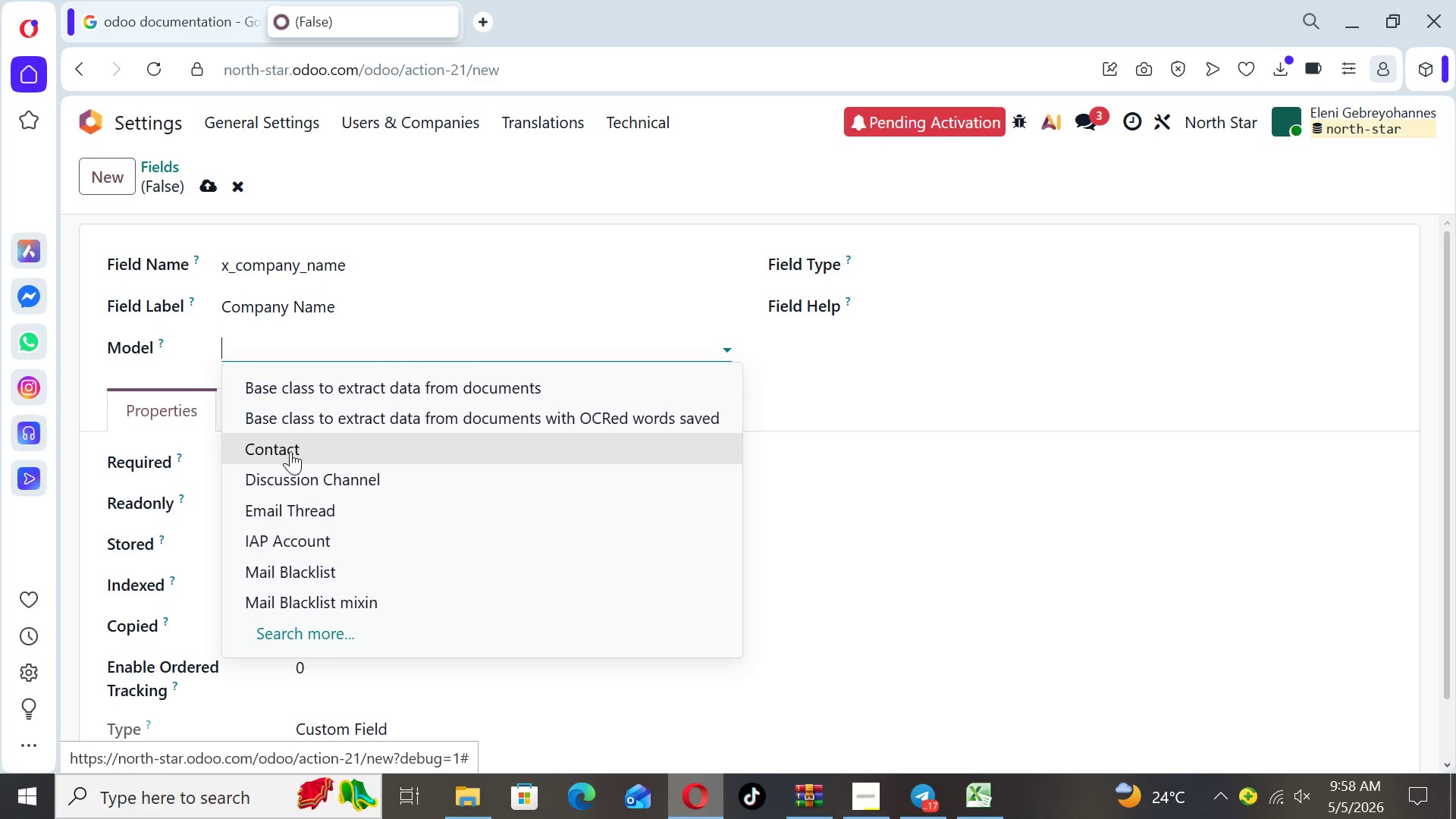 
wait(9.19)
 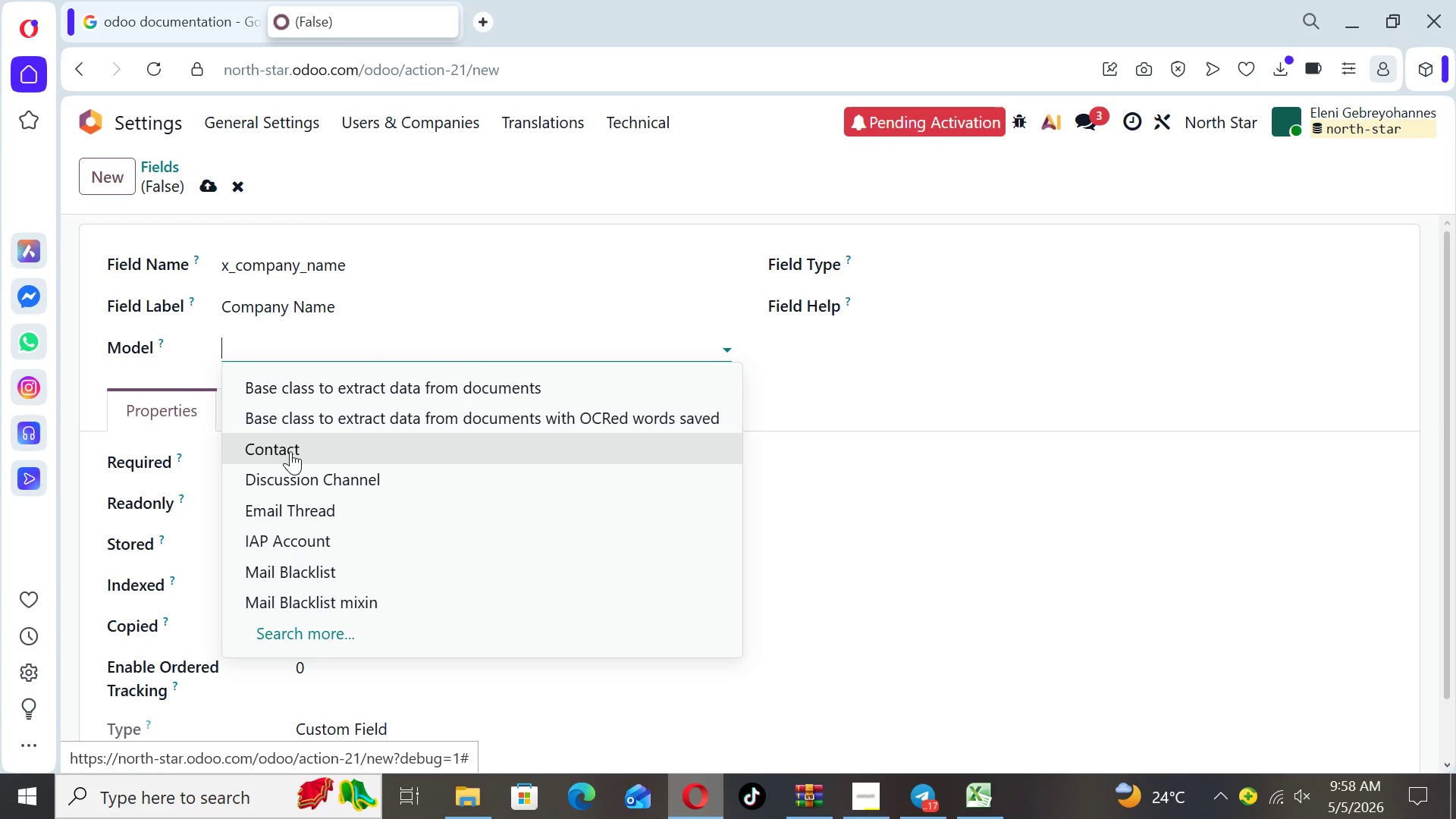 
left_click([304, 627])
 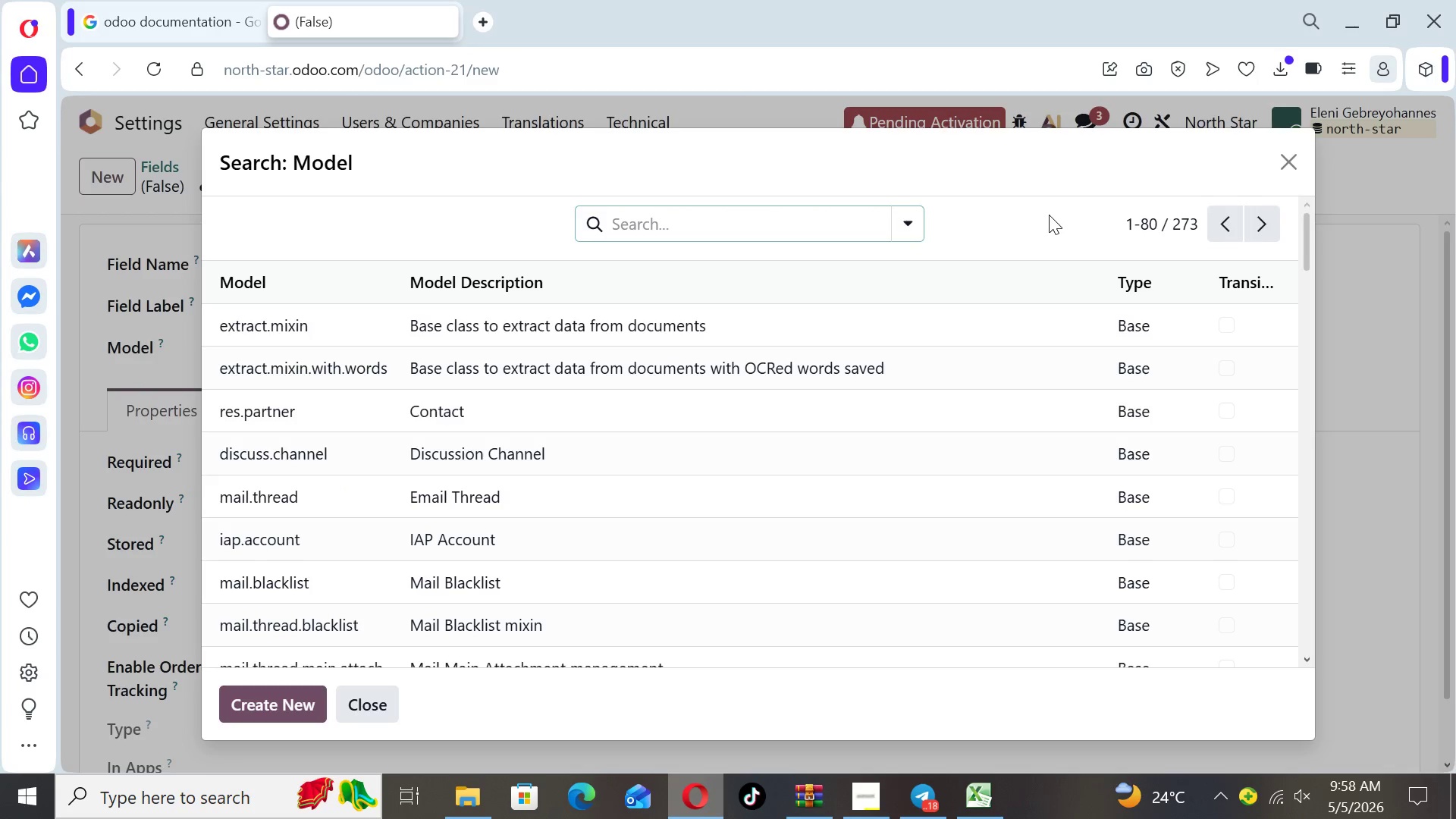 
wait(6.27)
 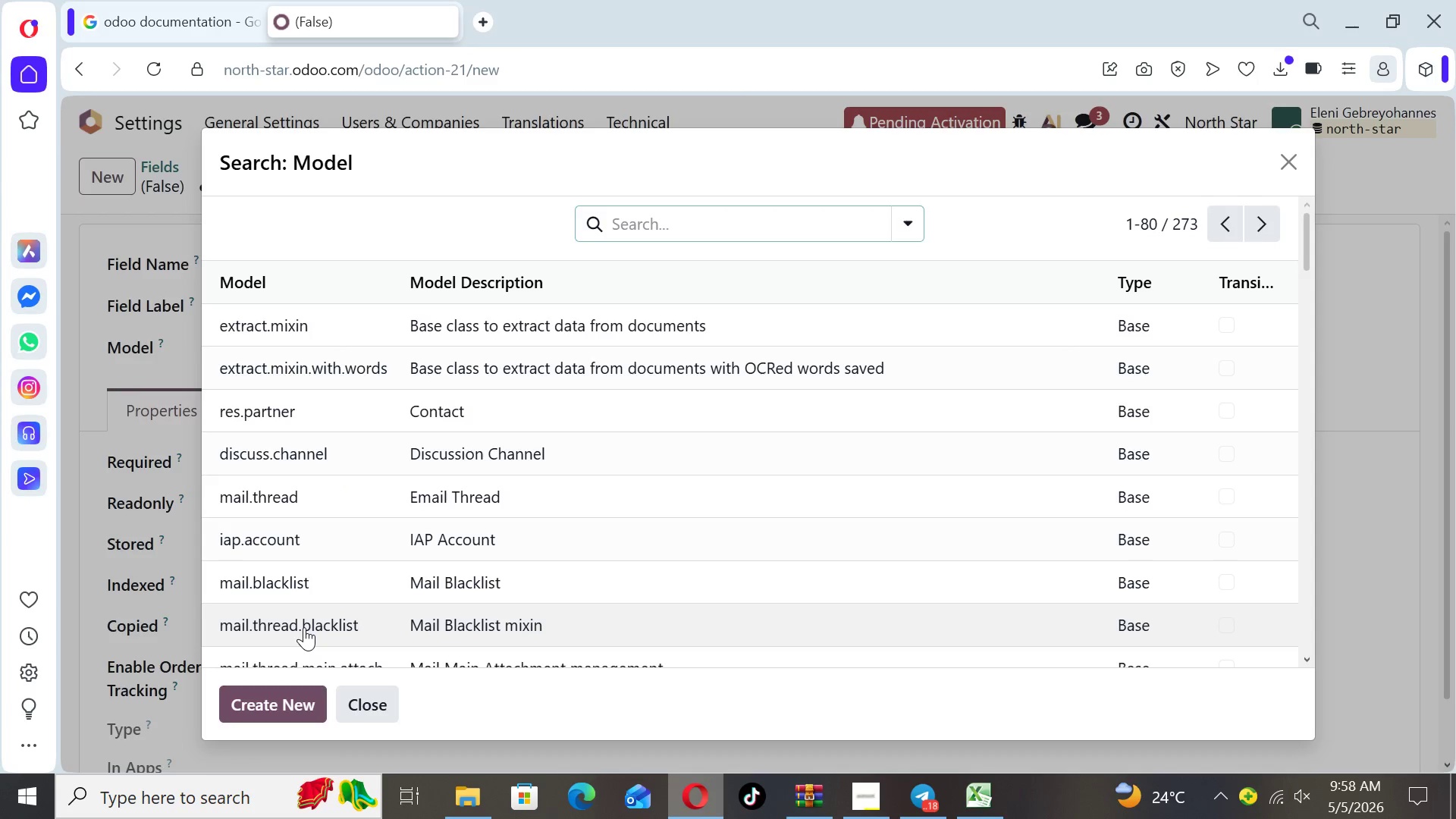 
left_click_drag(start_coordinate=[1307, 259], to_coordinate=[1307, 291])
 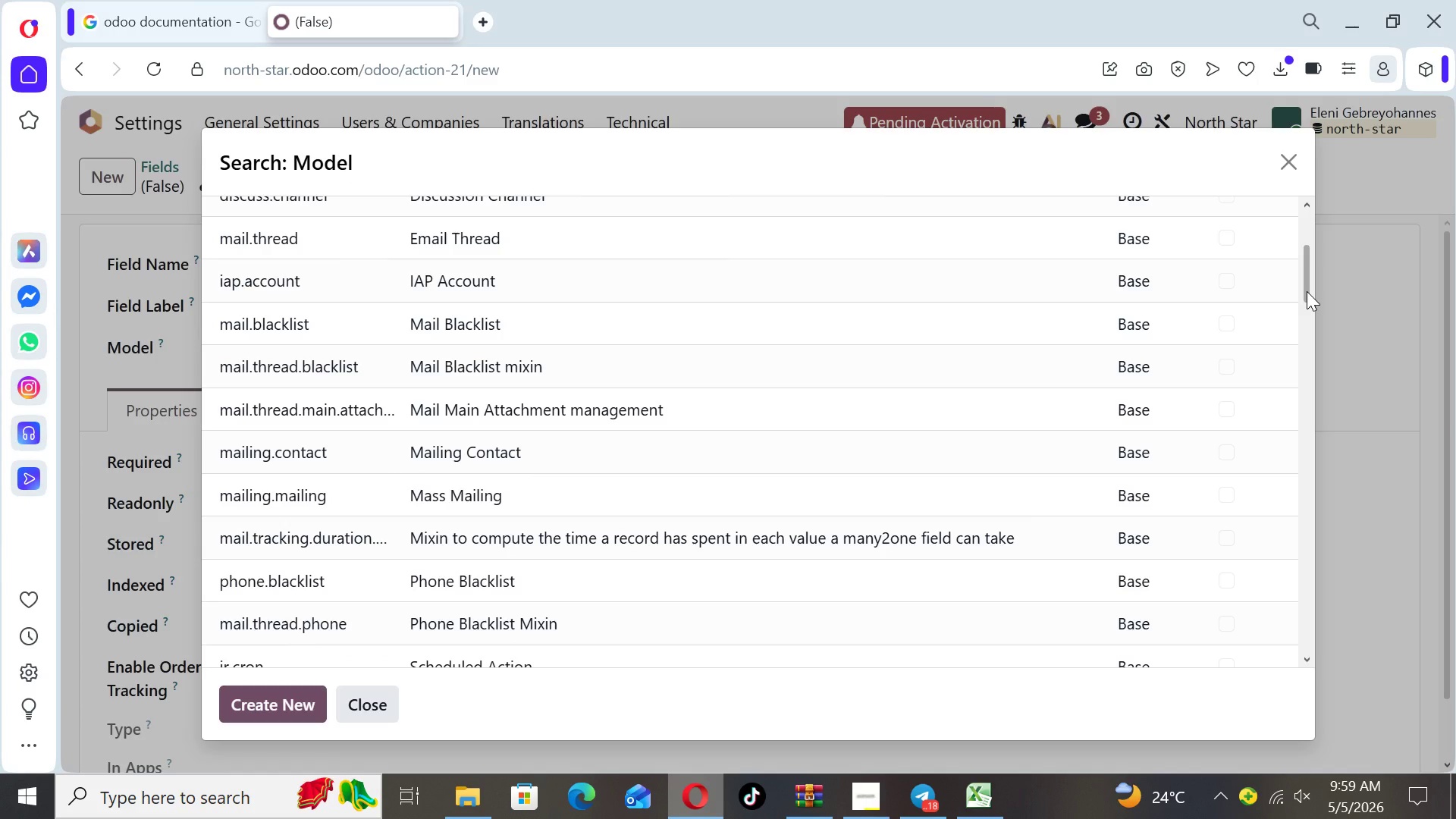 
wait(9.42)
 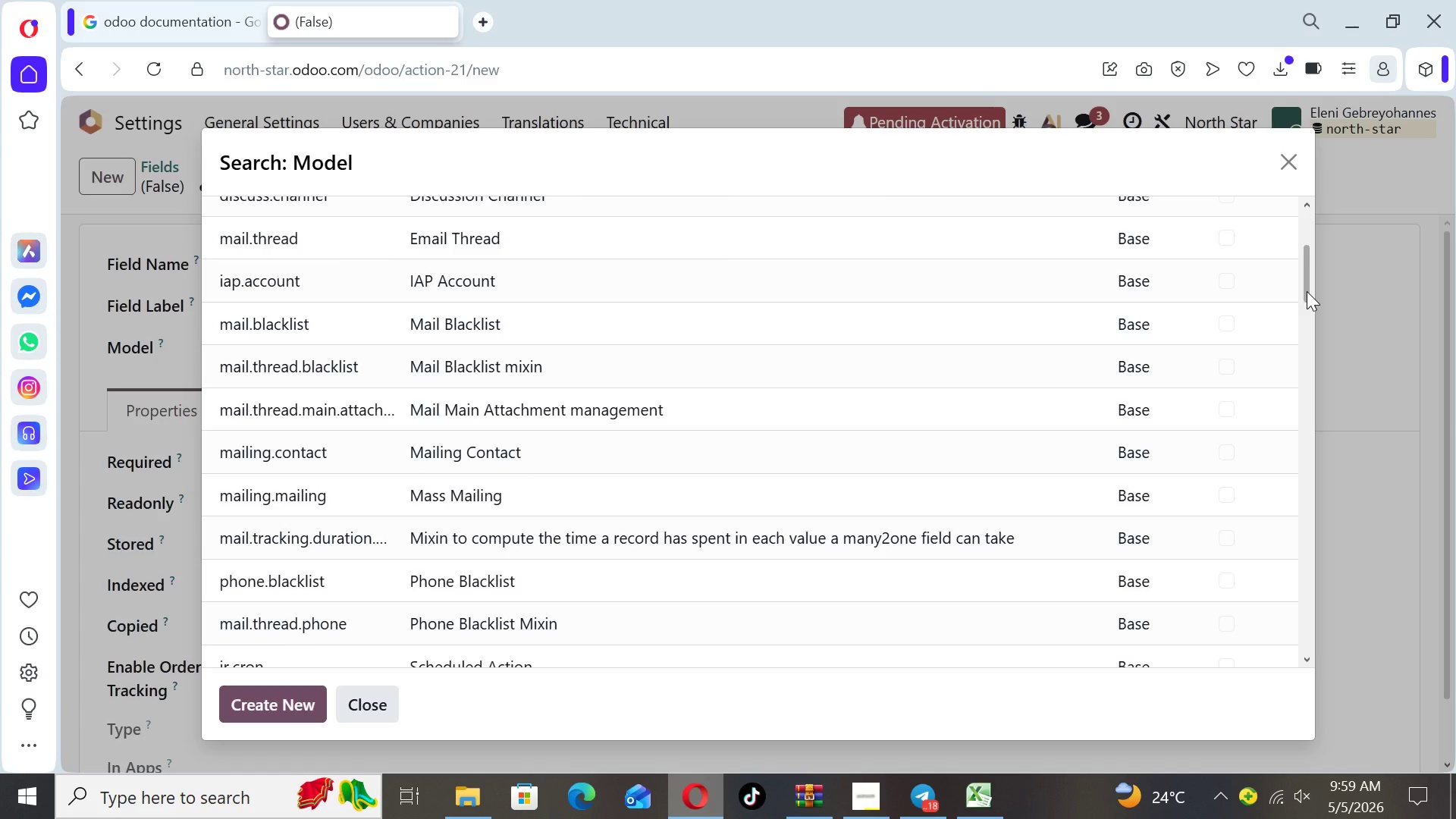 
left_click([494, 460])
 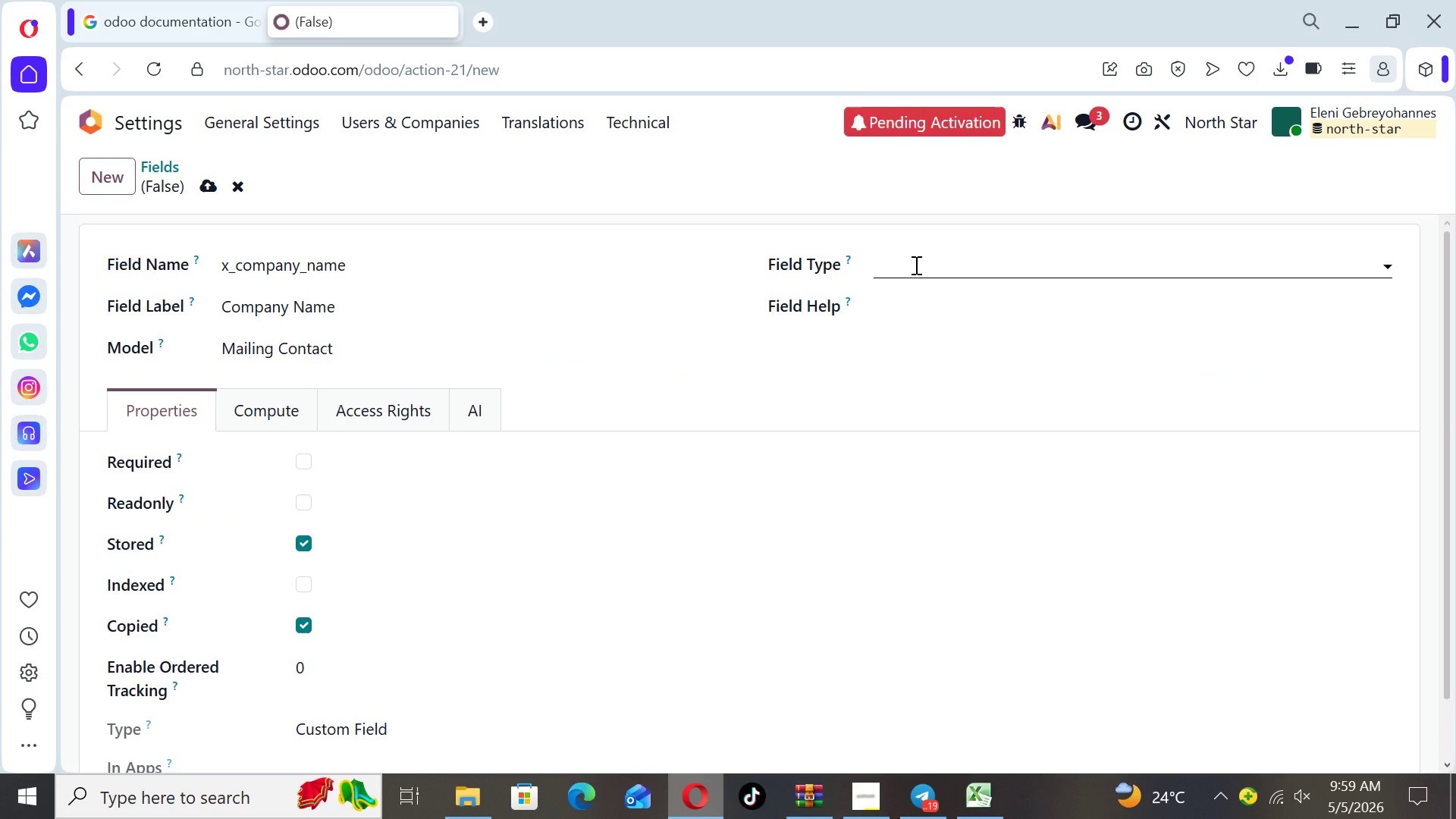 
wait(6.77)
 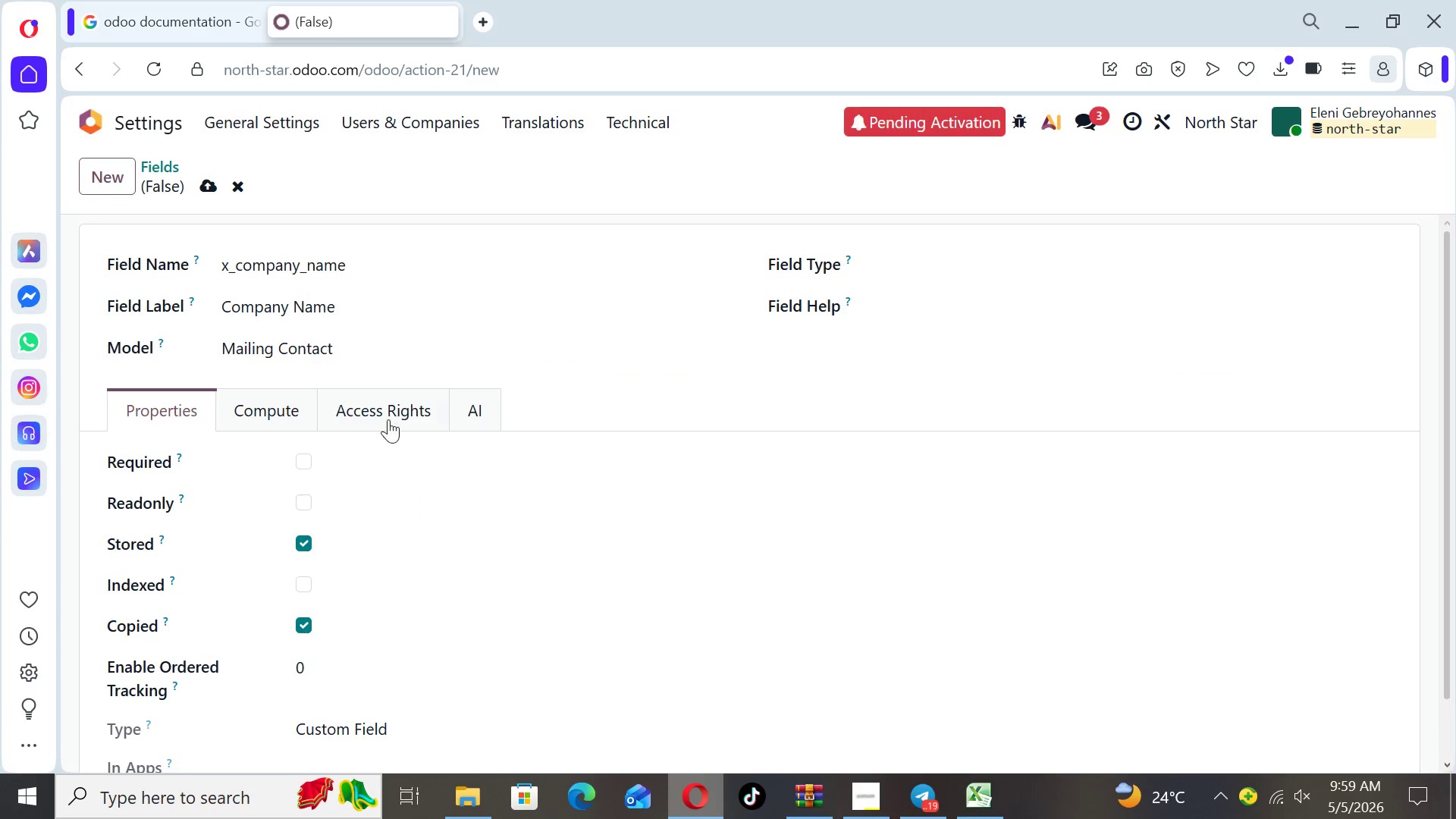 
left_click([915, 265])
 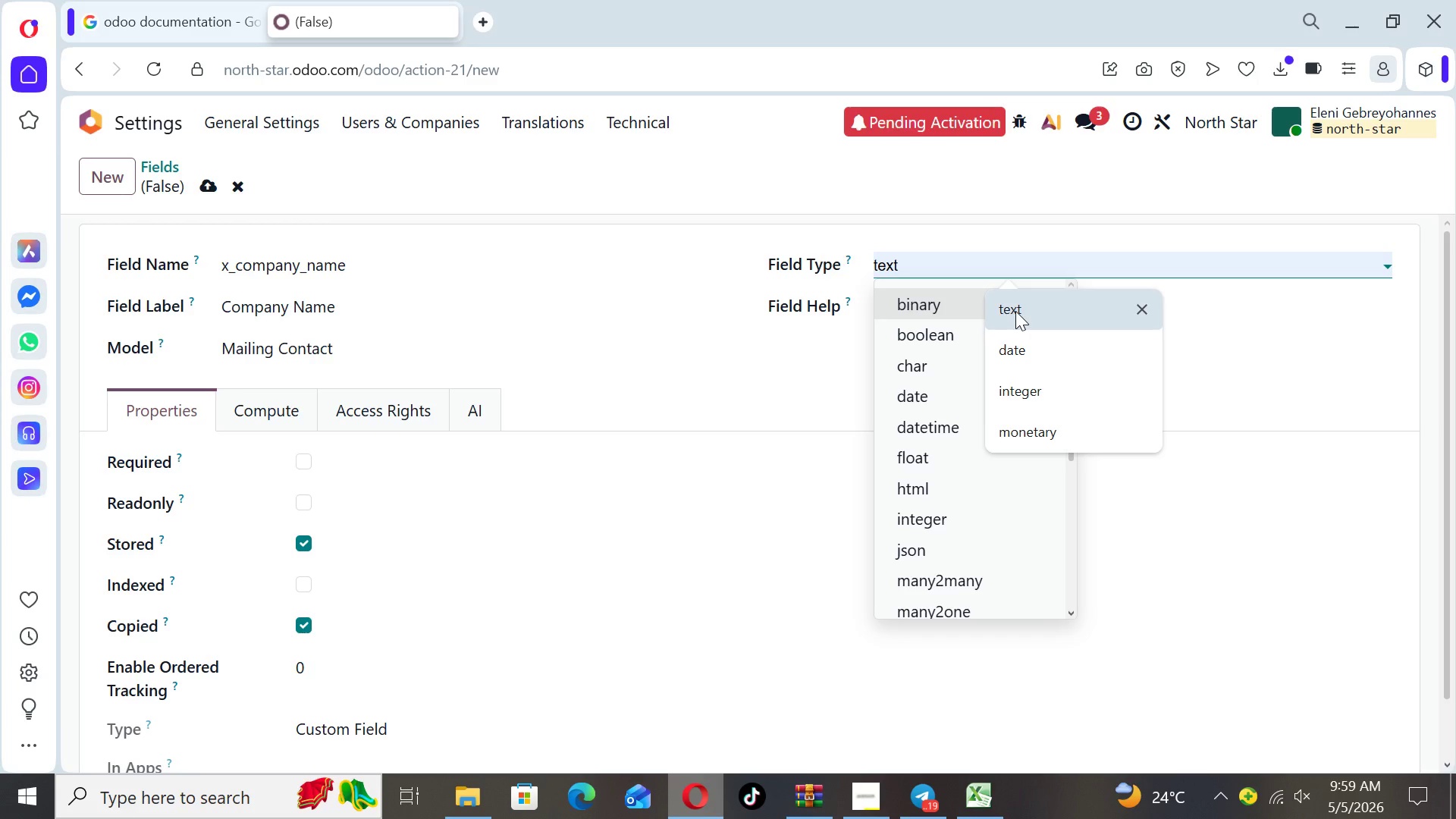 
left_click([1015, 311])
 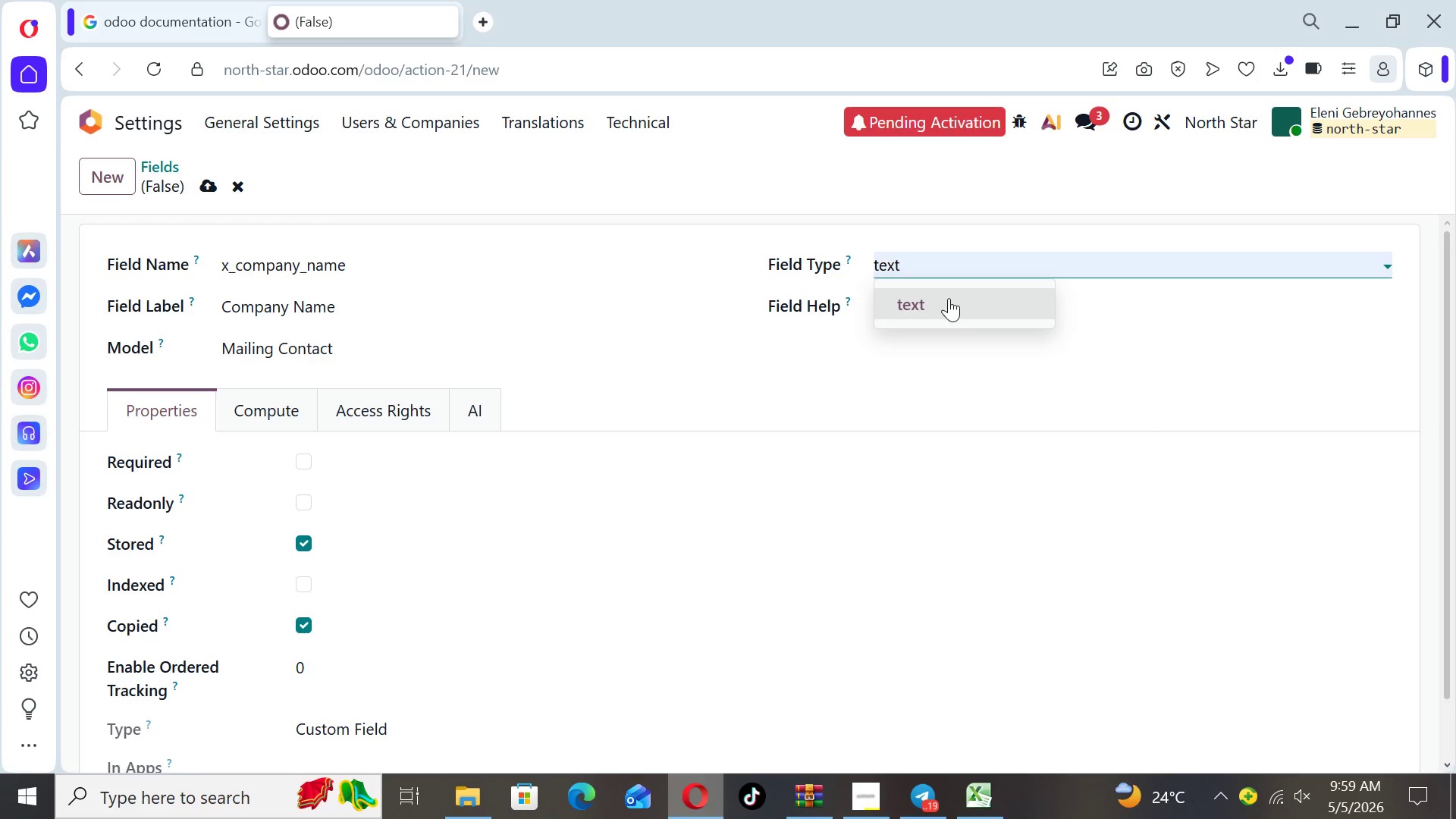 
left_click([948, 298])
 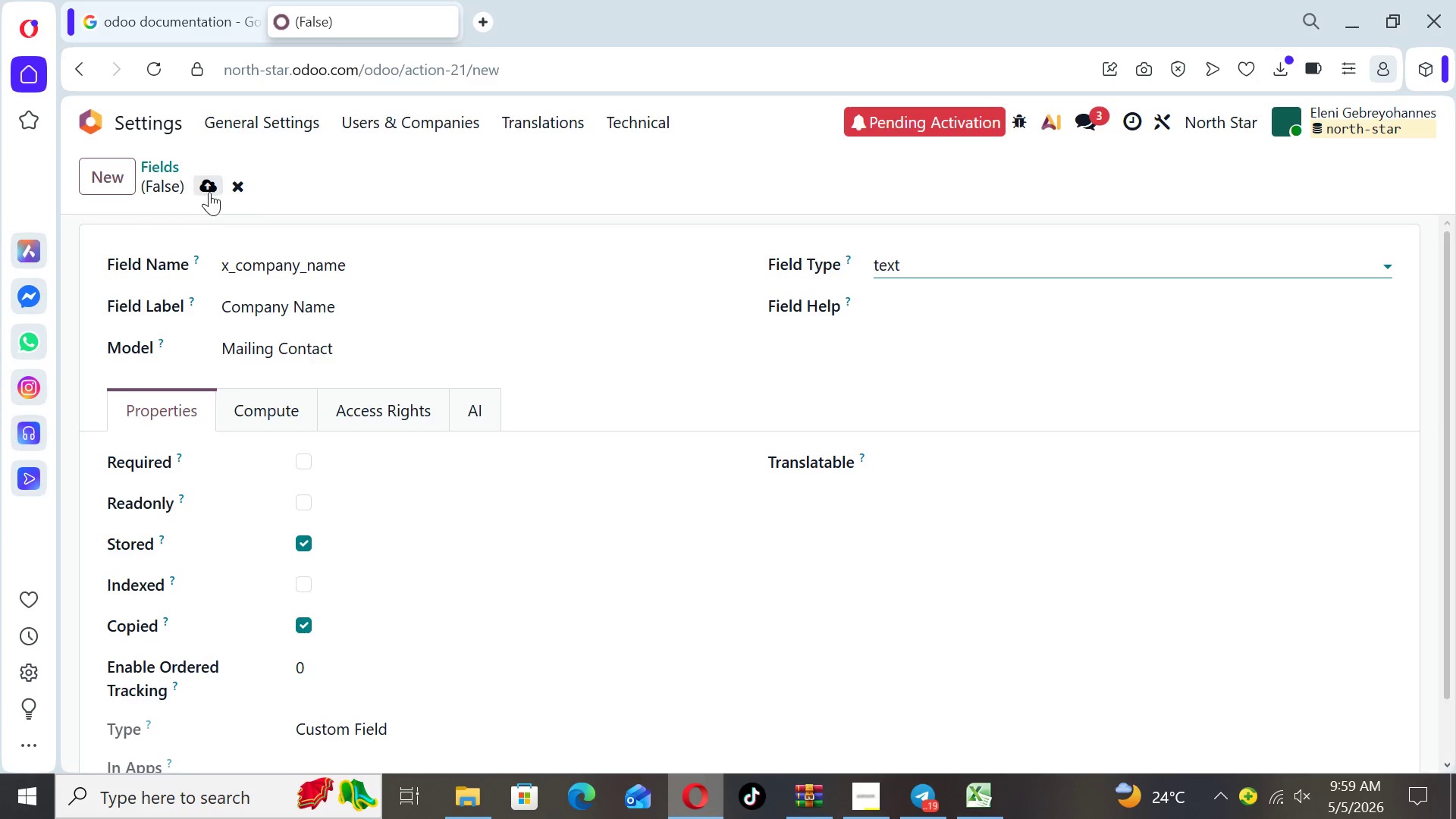 
left_click([206, 187])
 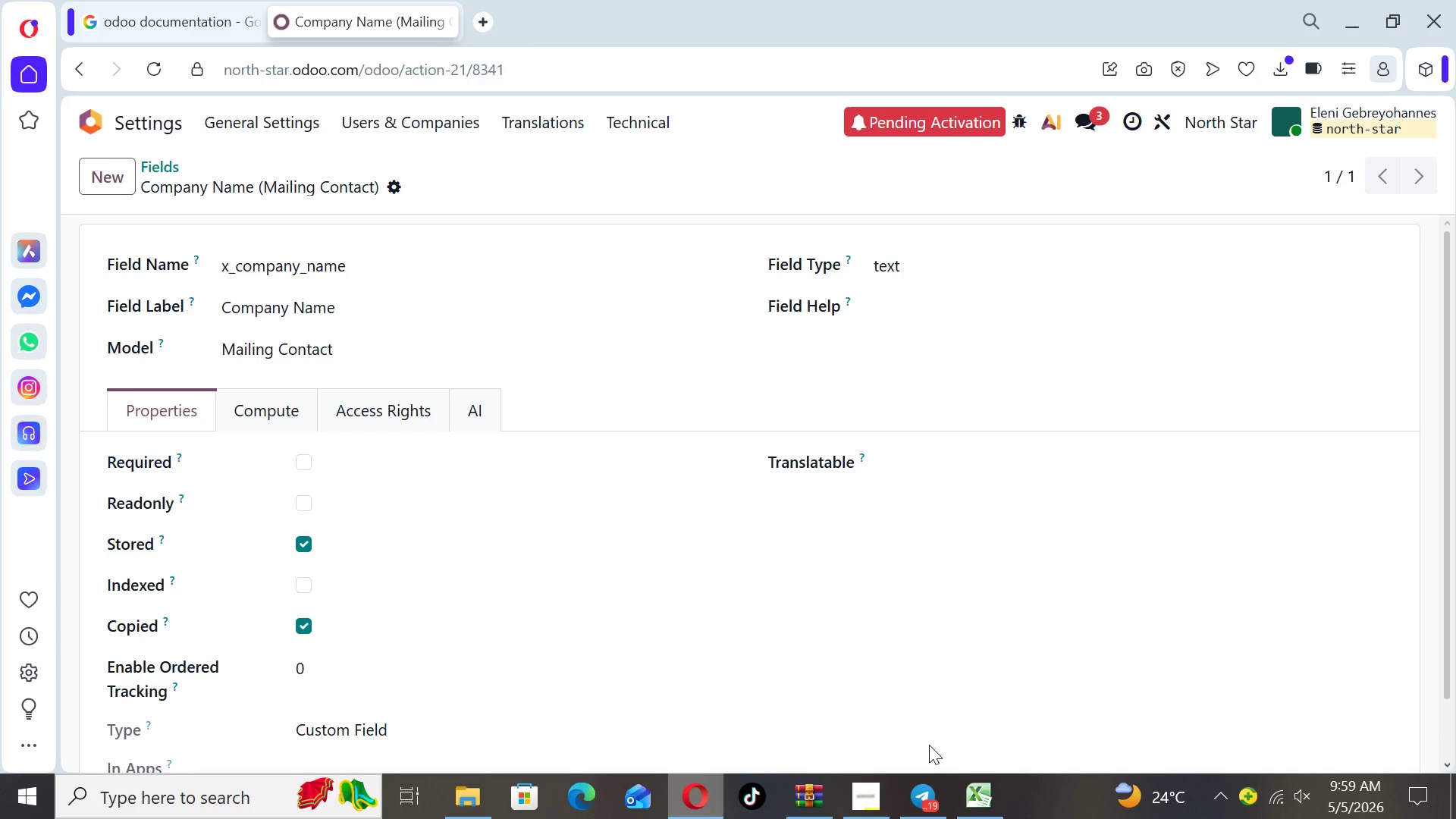 
left_click([980, 786])
 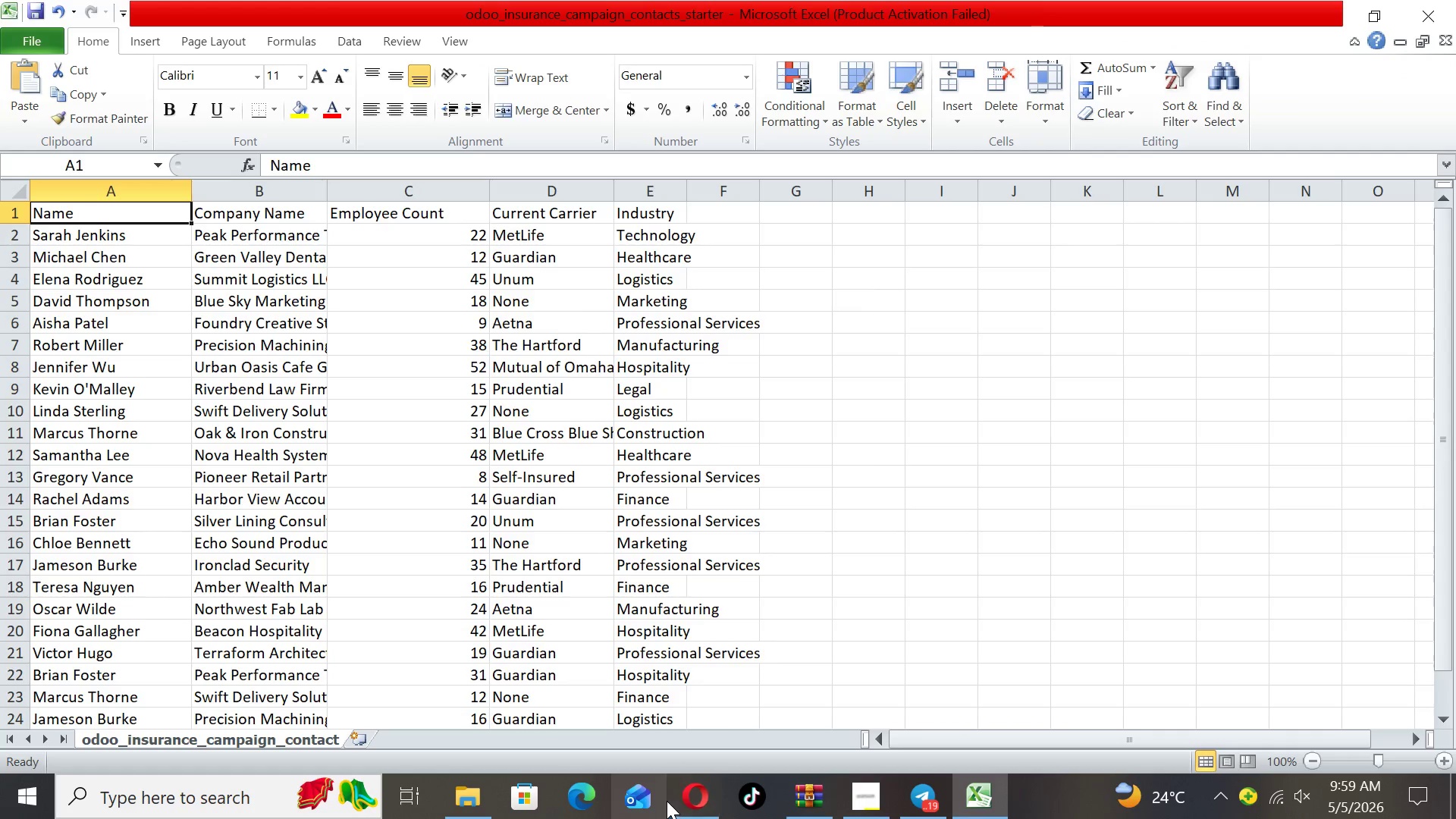 
left_click([690, 800])
 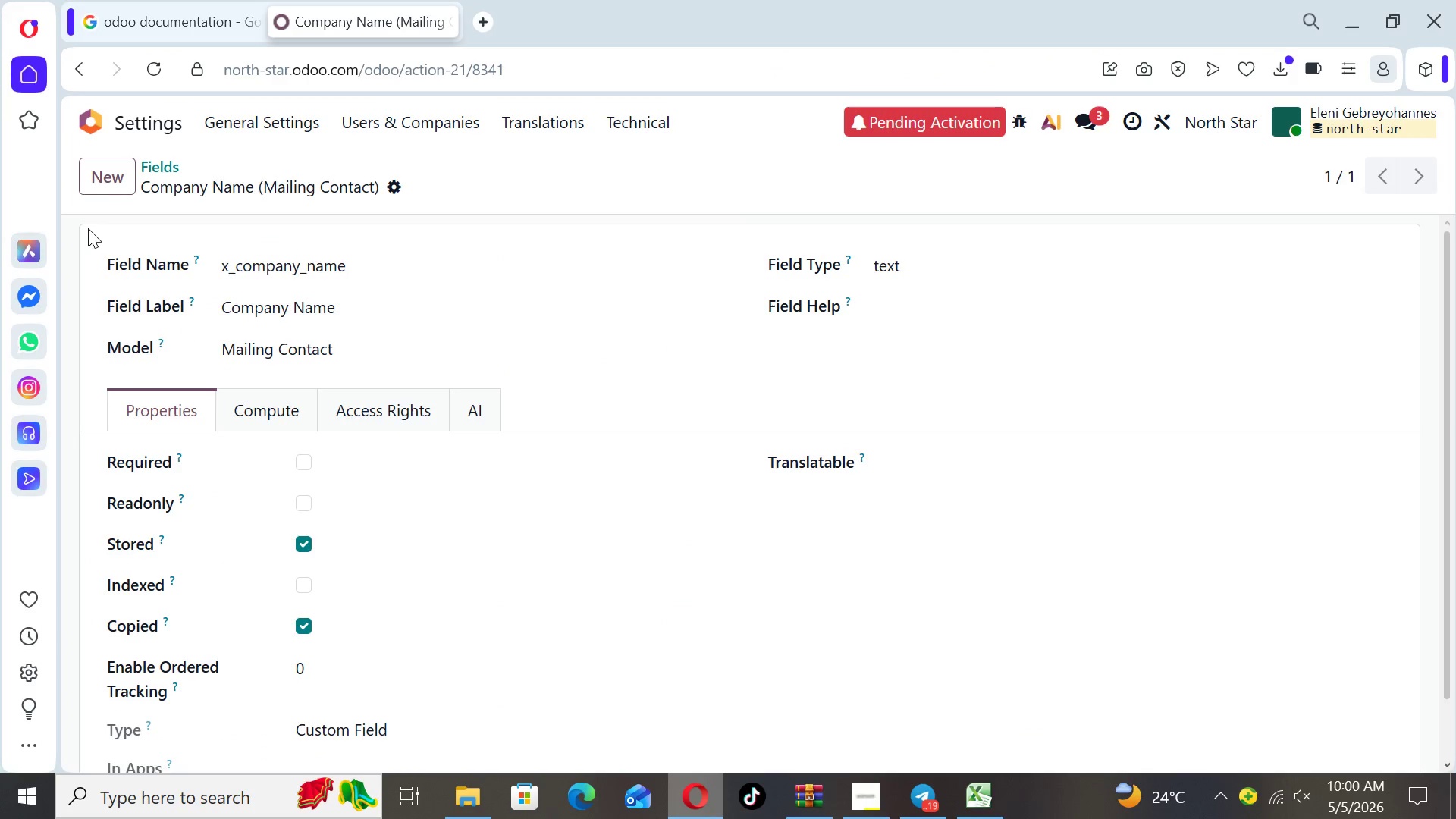 
left_click([101, 174])
 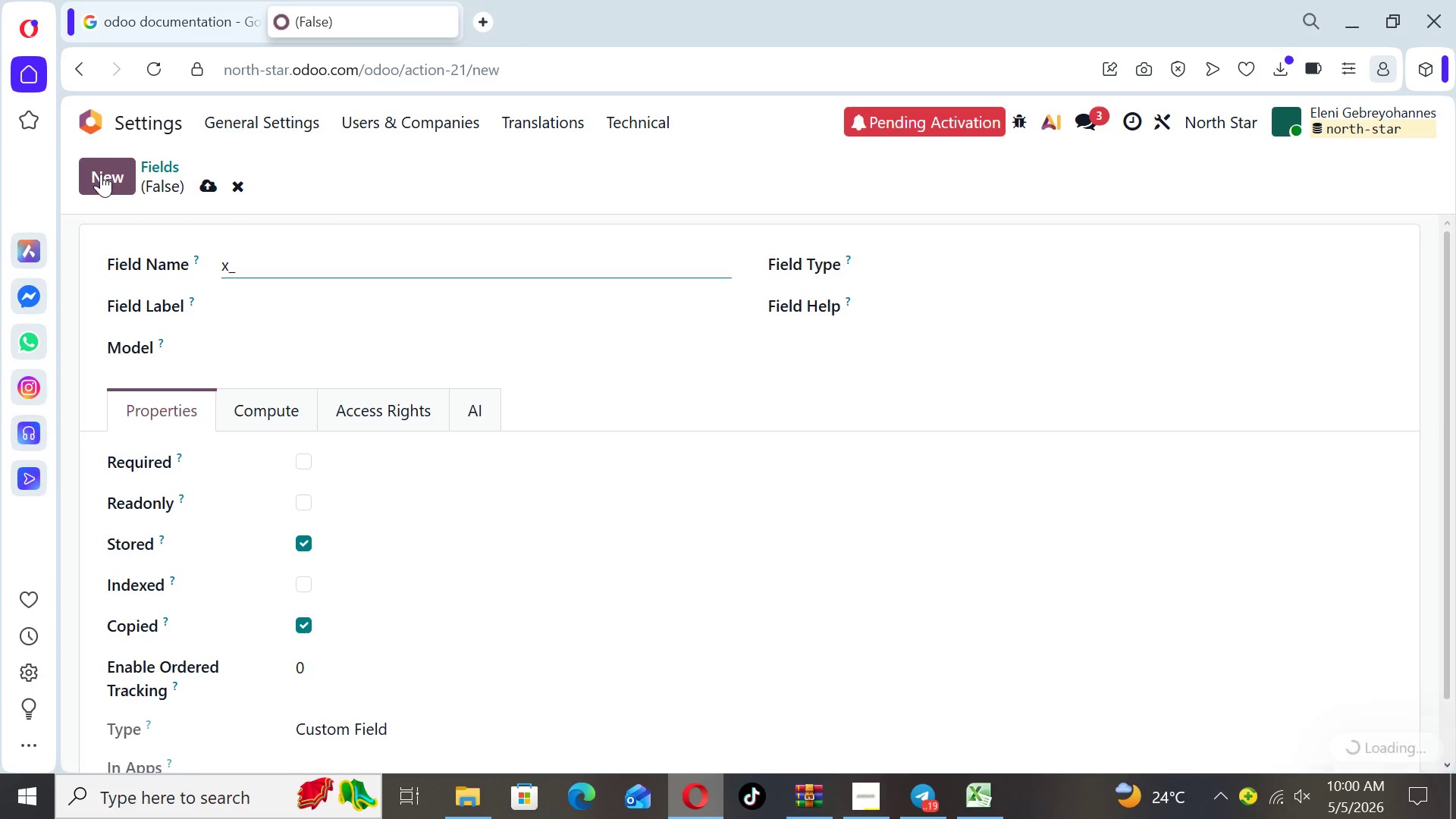 
type(emply)
key(Backspace)
type(oyee_count)
 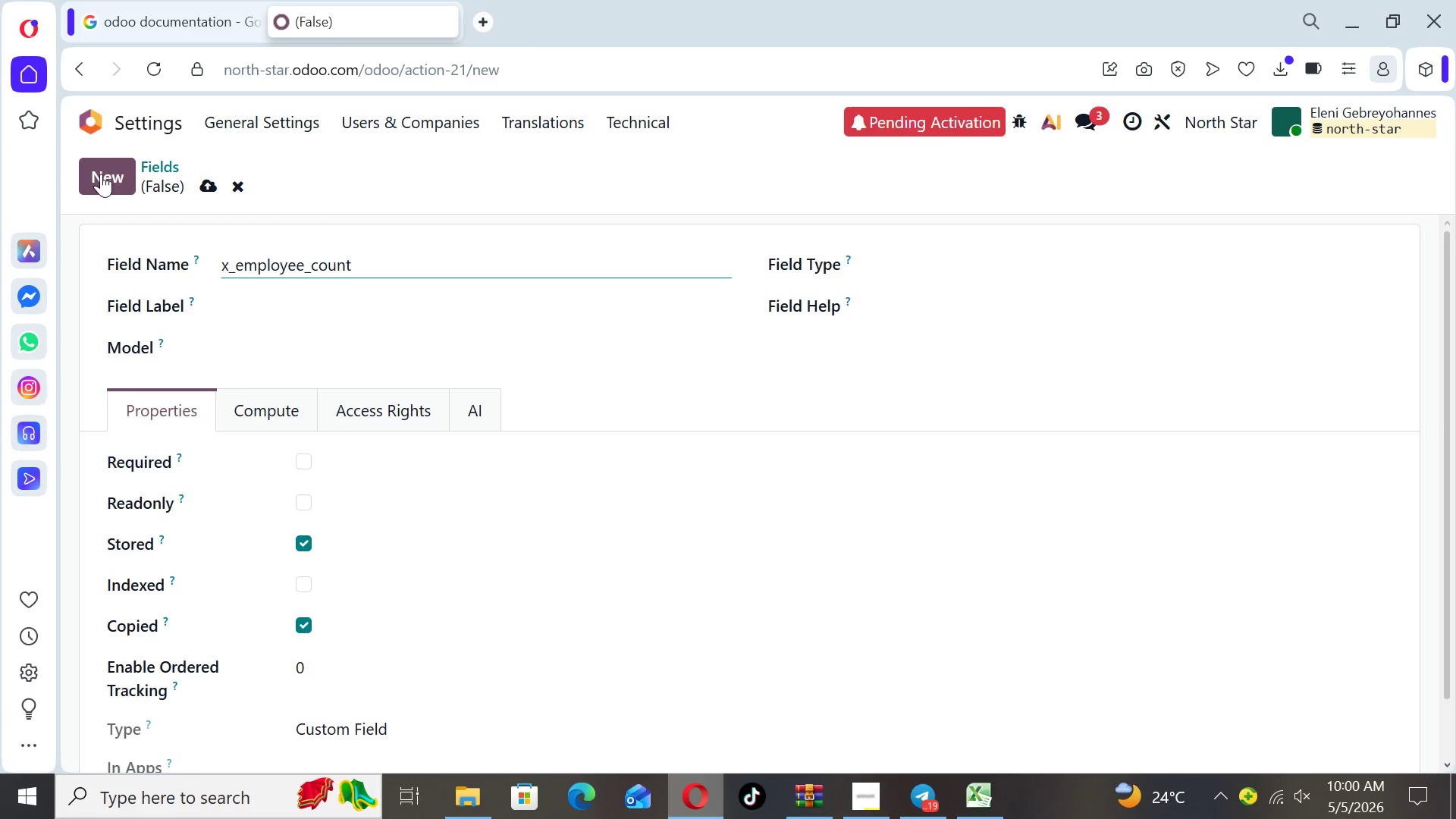 
left_click([258, 297])
 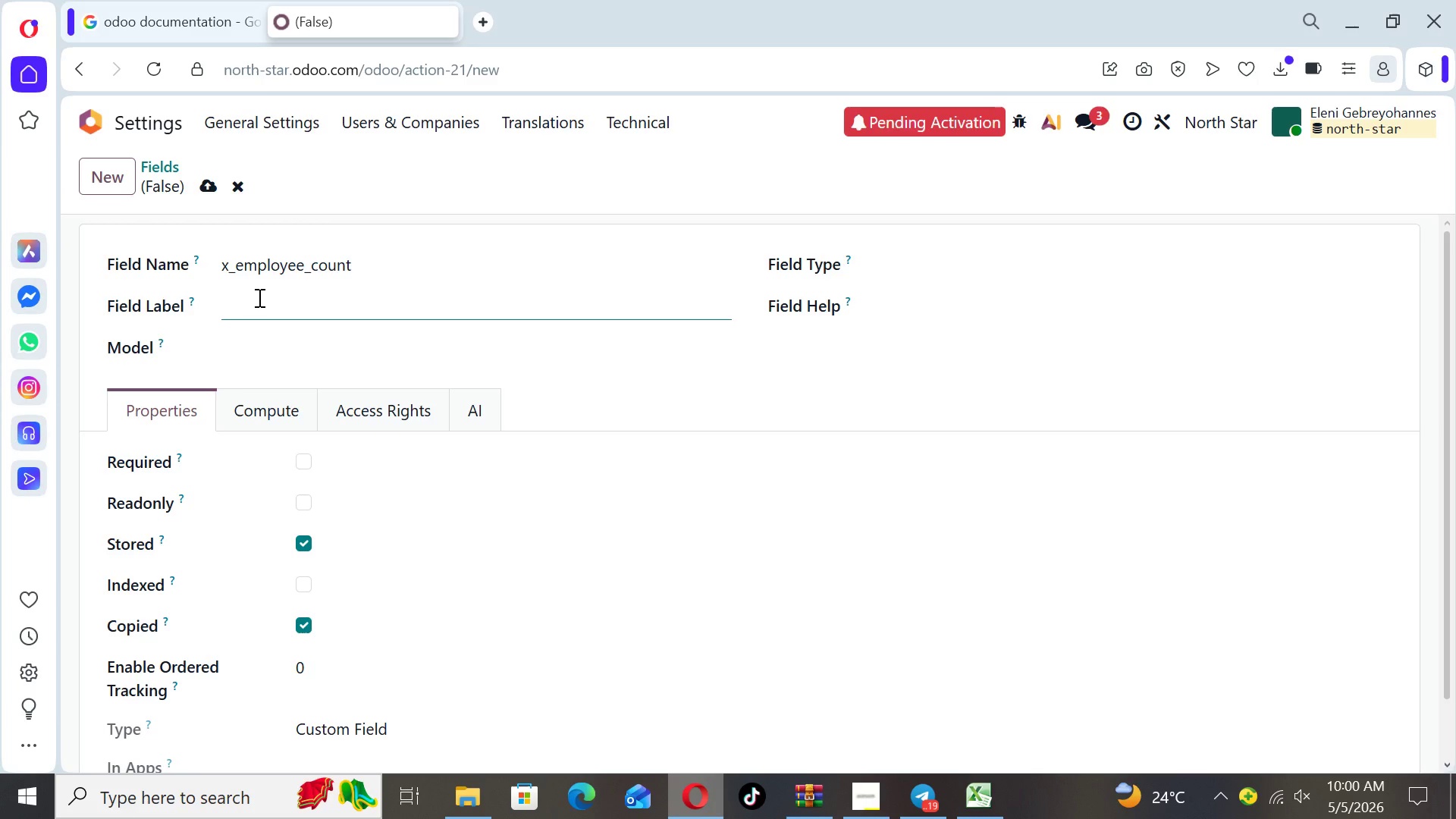 
type(Employee Count)
 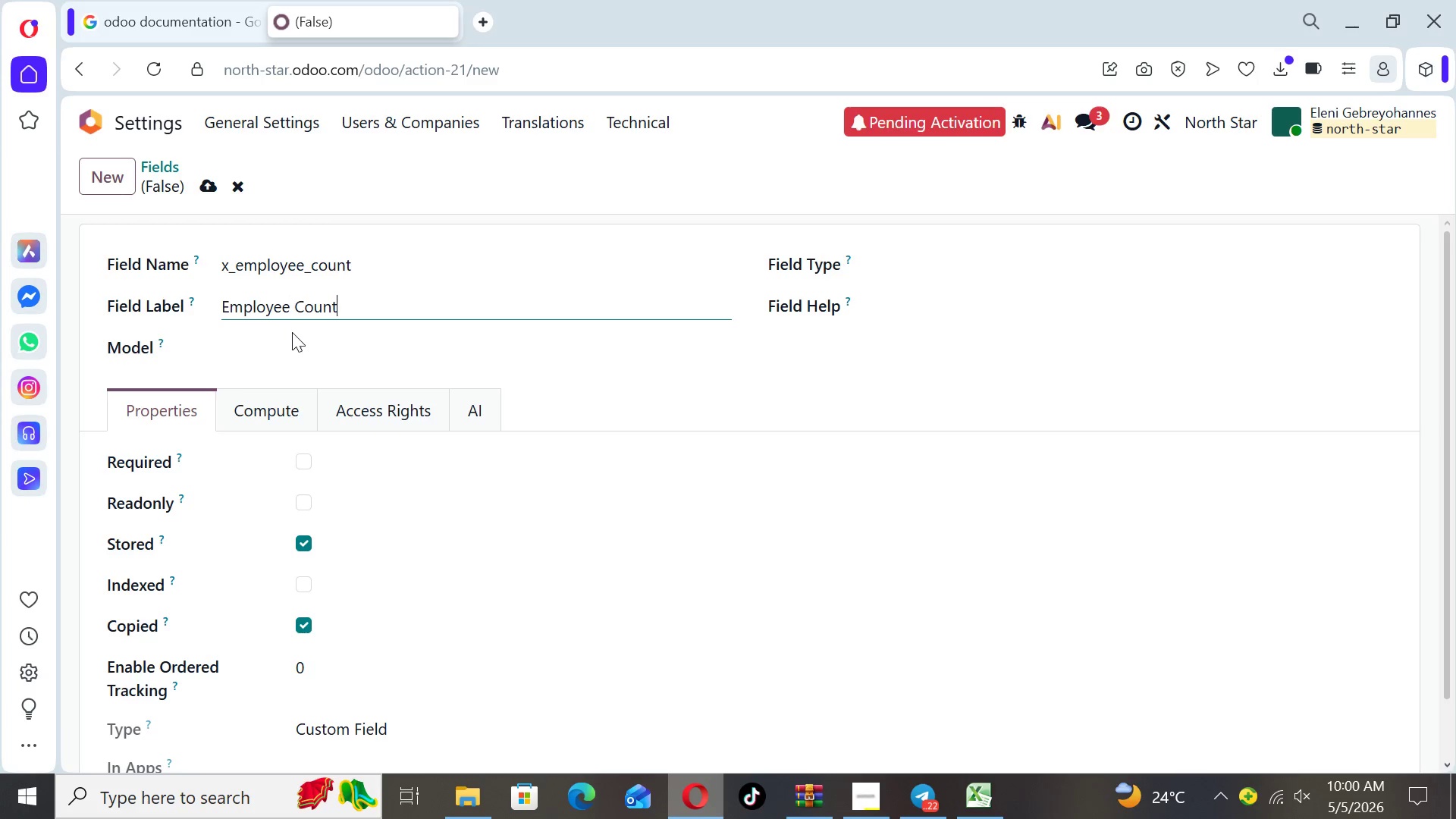 
left_click([293, 342])
 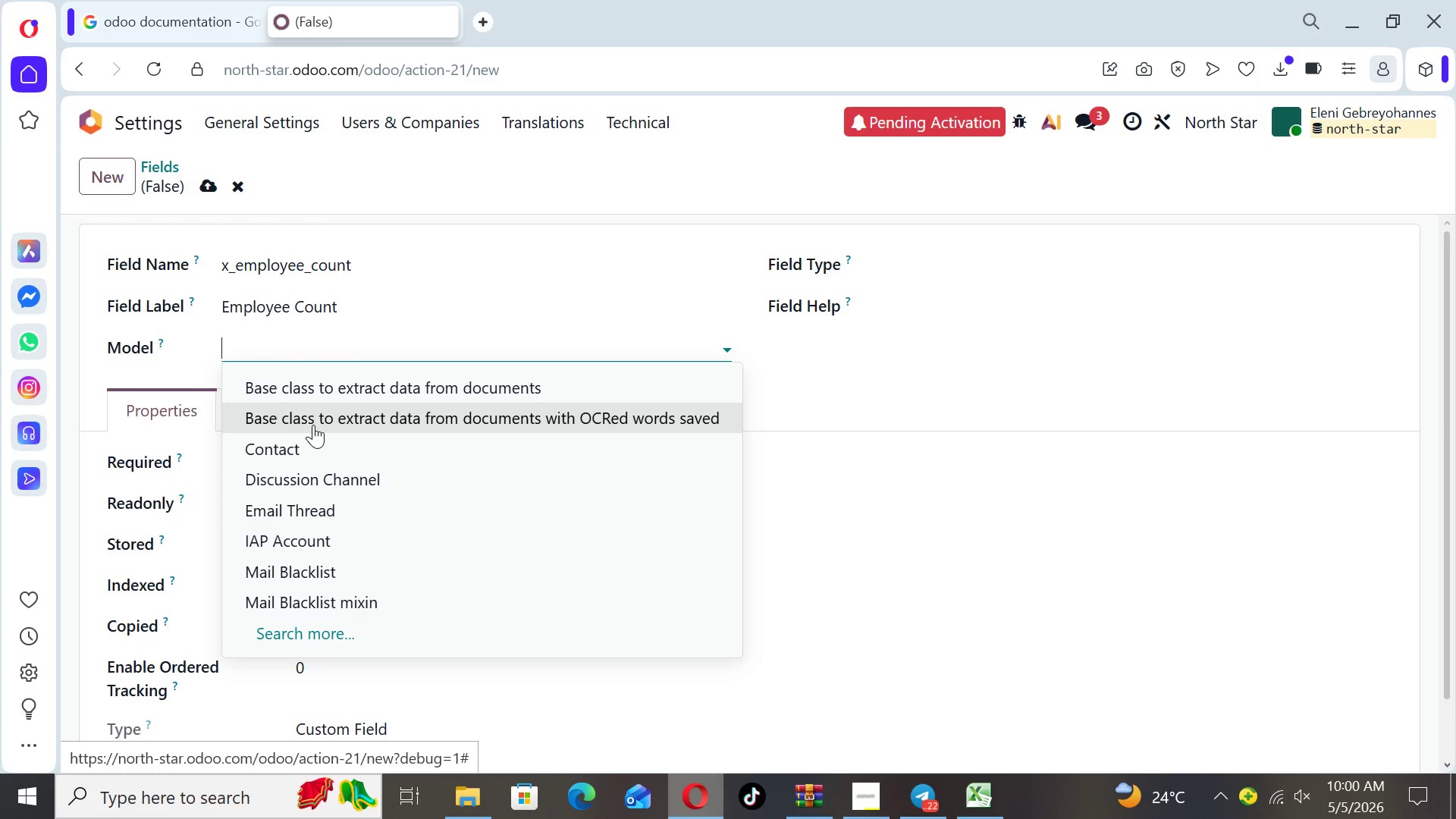 
type(ma)
 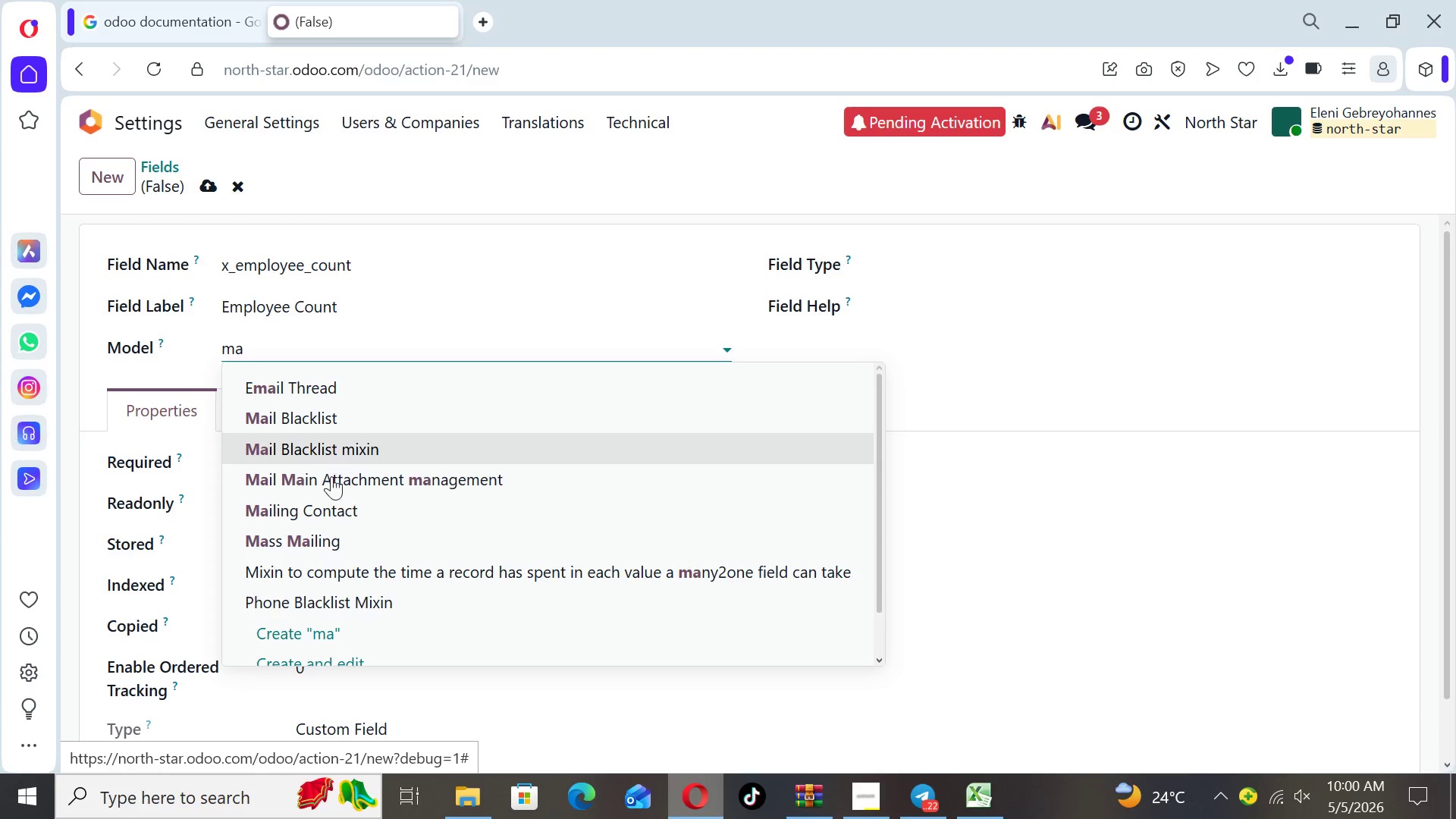 
left_click([333, 504])
 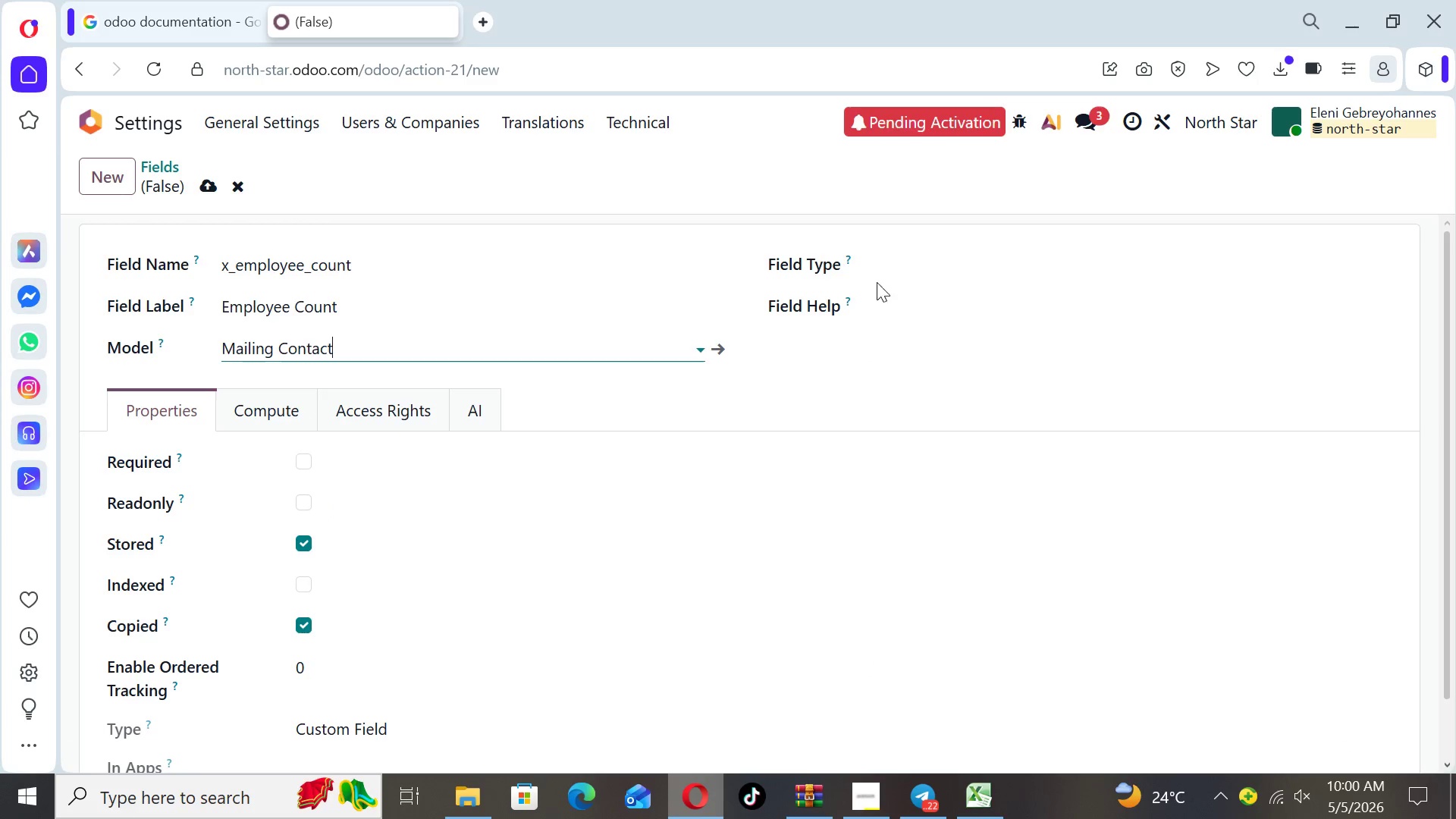 
left_click([880, 255])
 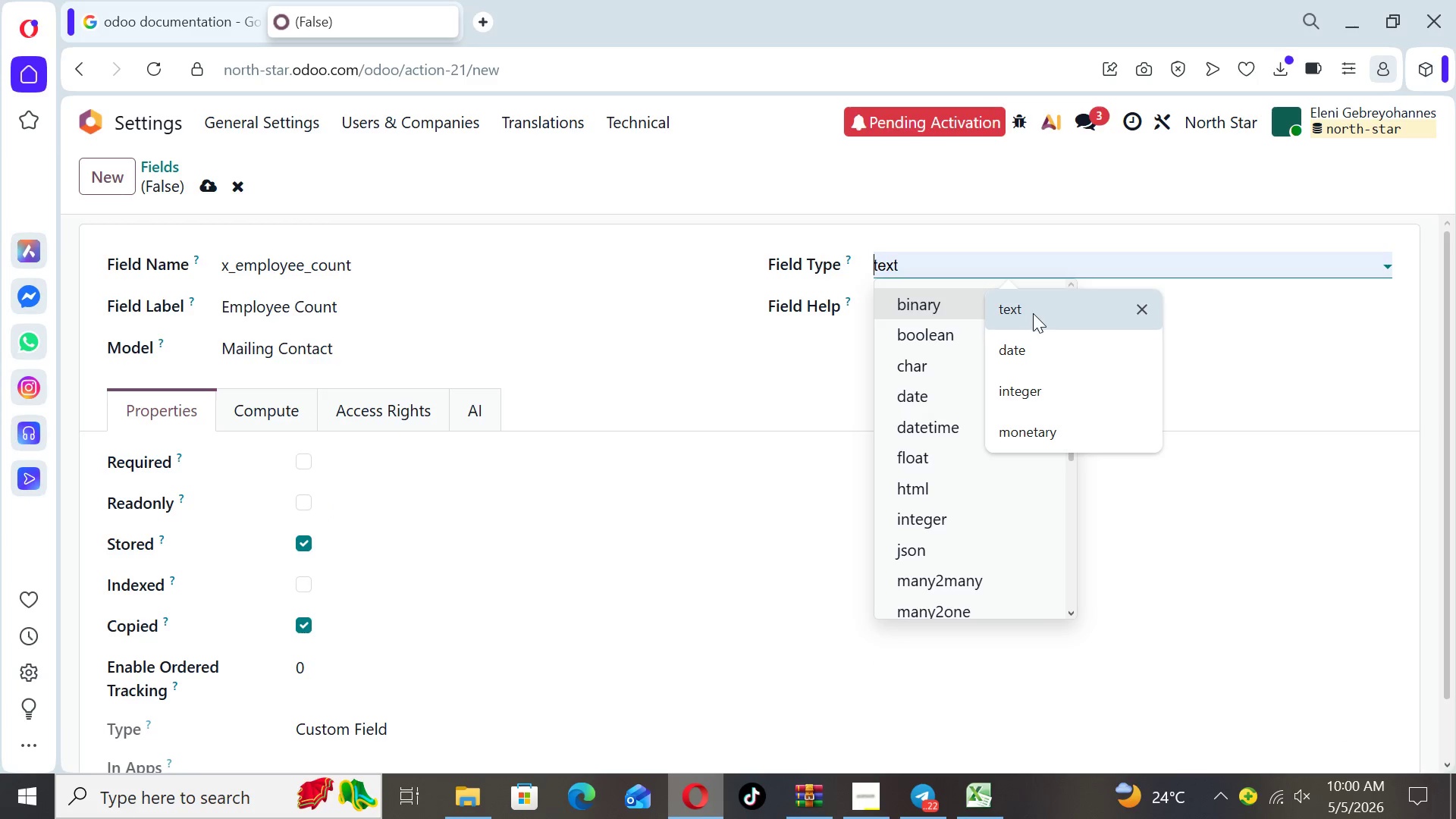 
left_click([1026, 378])
 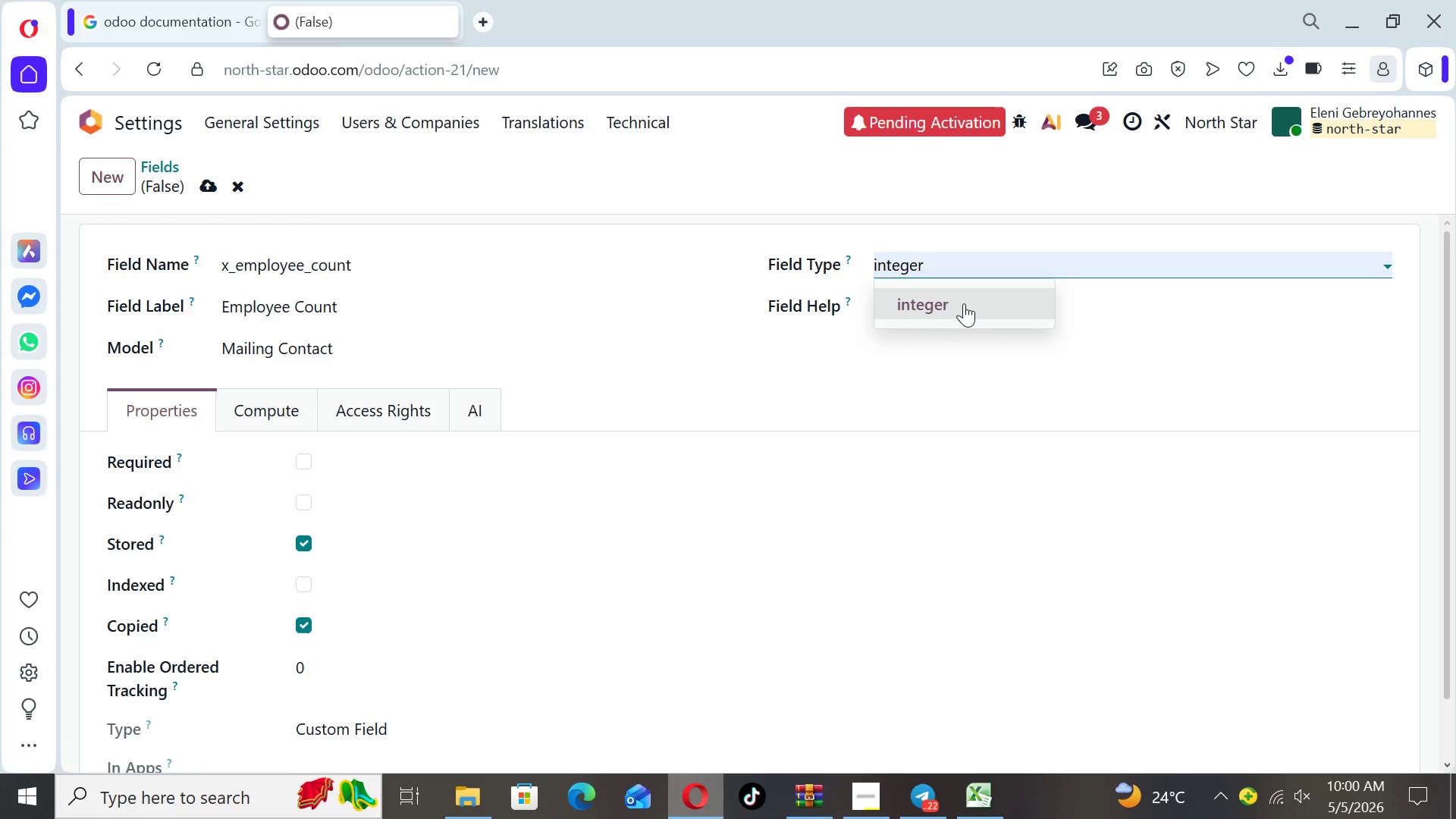 
left_click([963, 303])
 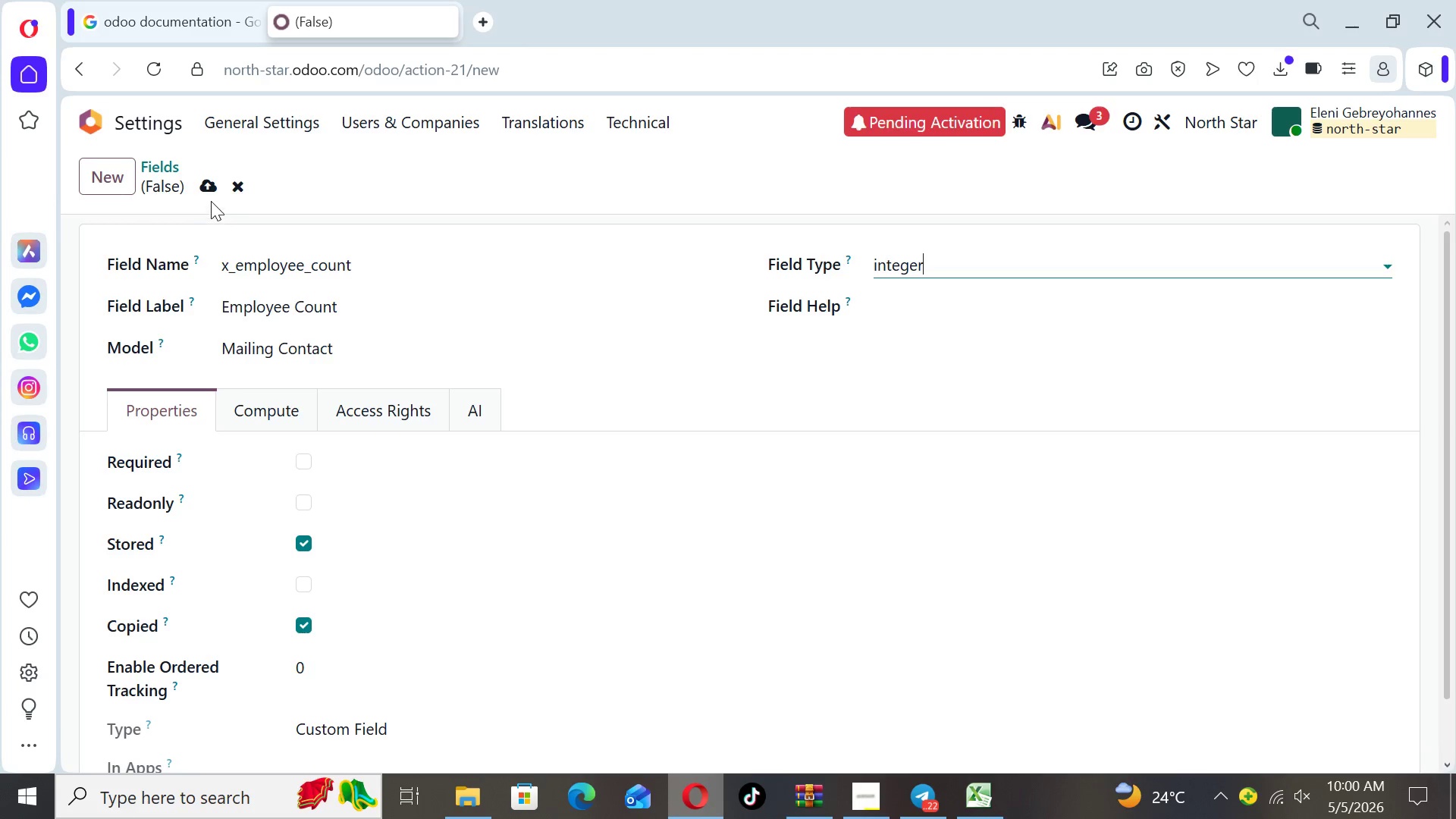 
left_click([206, 188])
 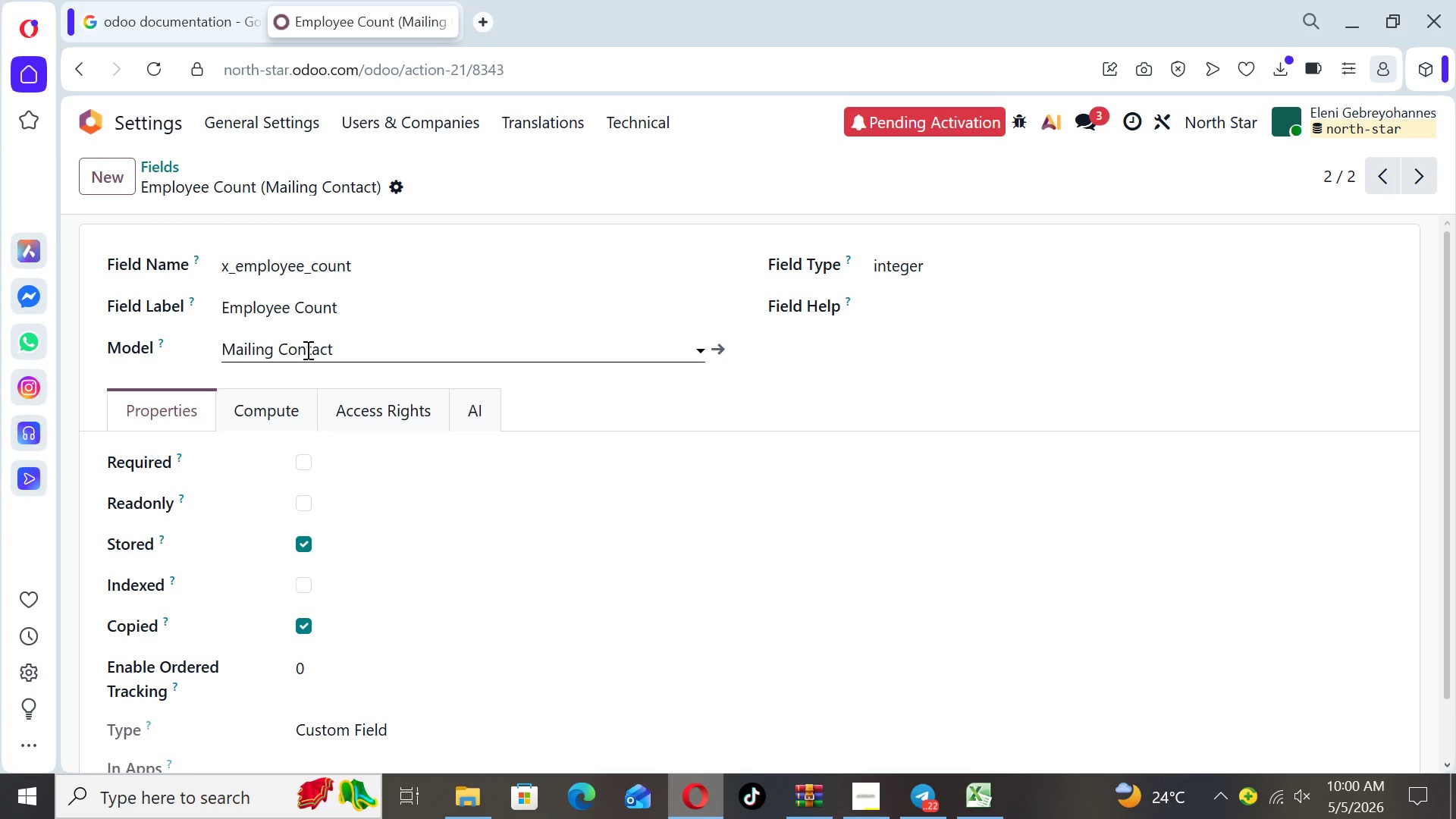 
wait(5.22)
 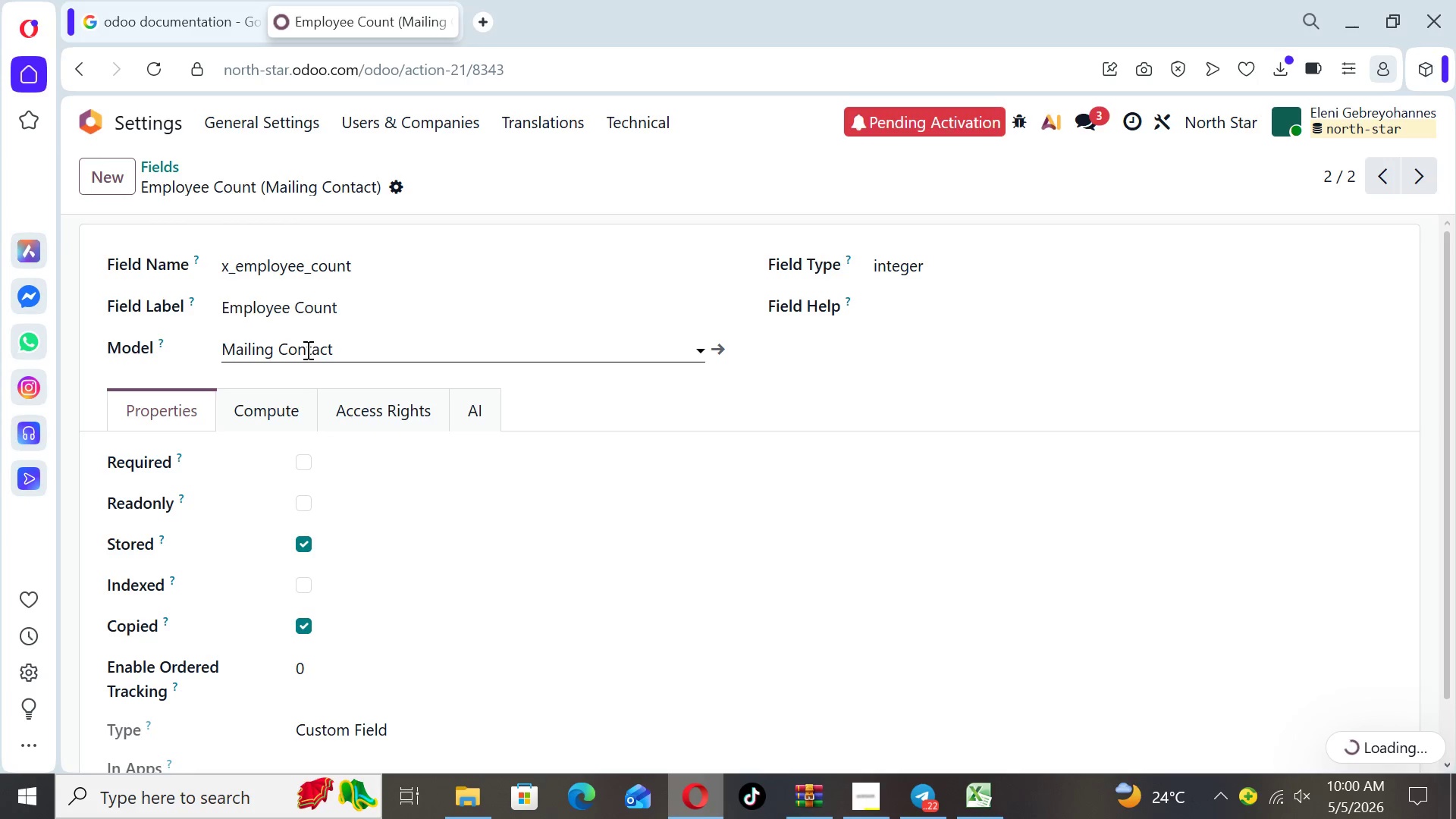 
left_click([121, 177])
 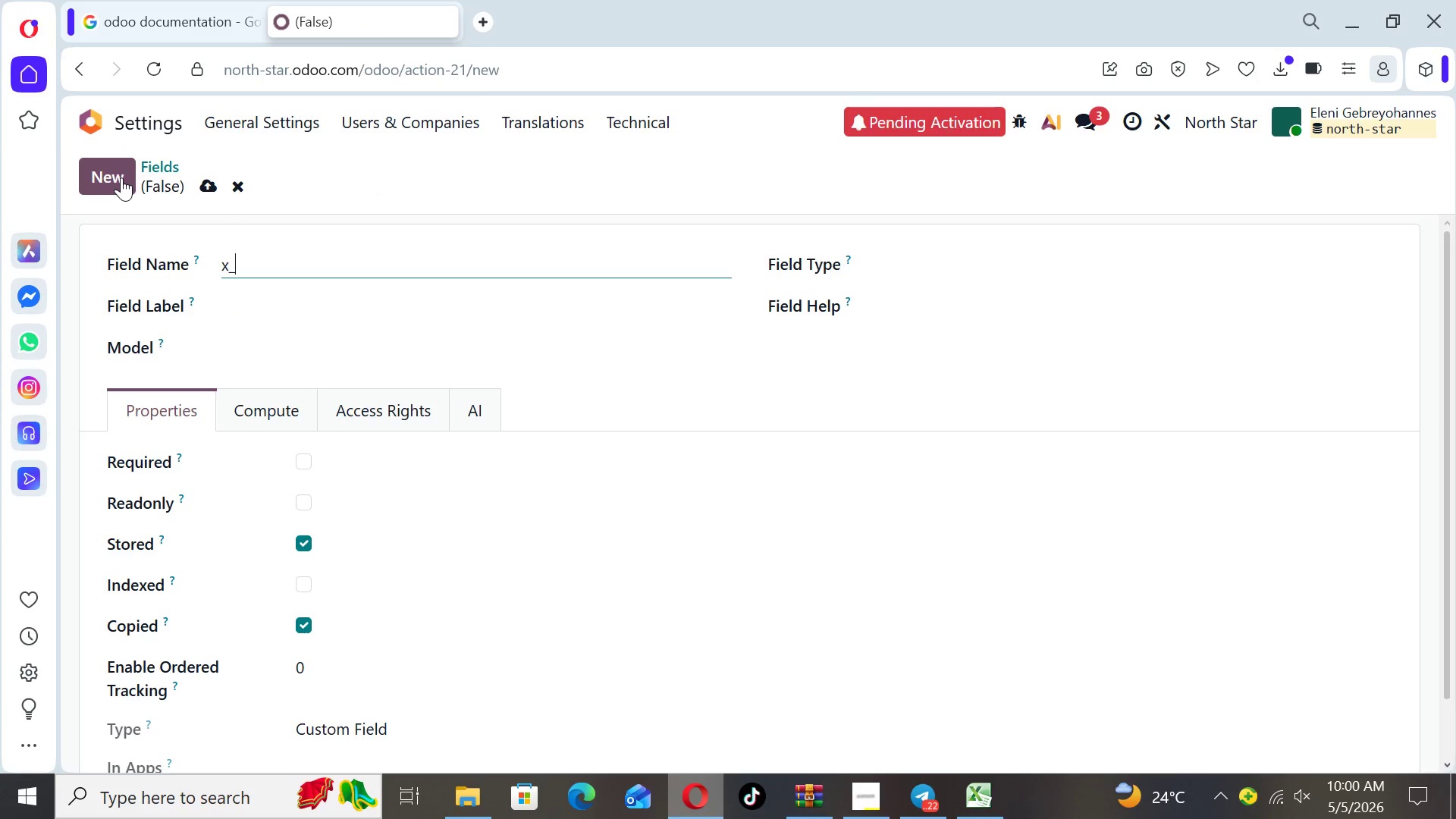 
type(current_ca)
 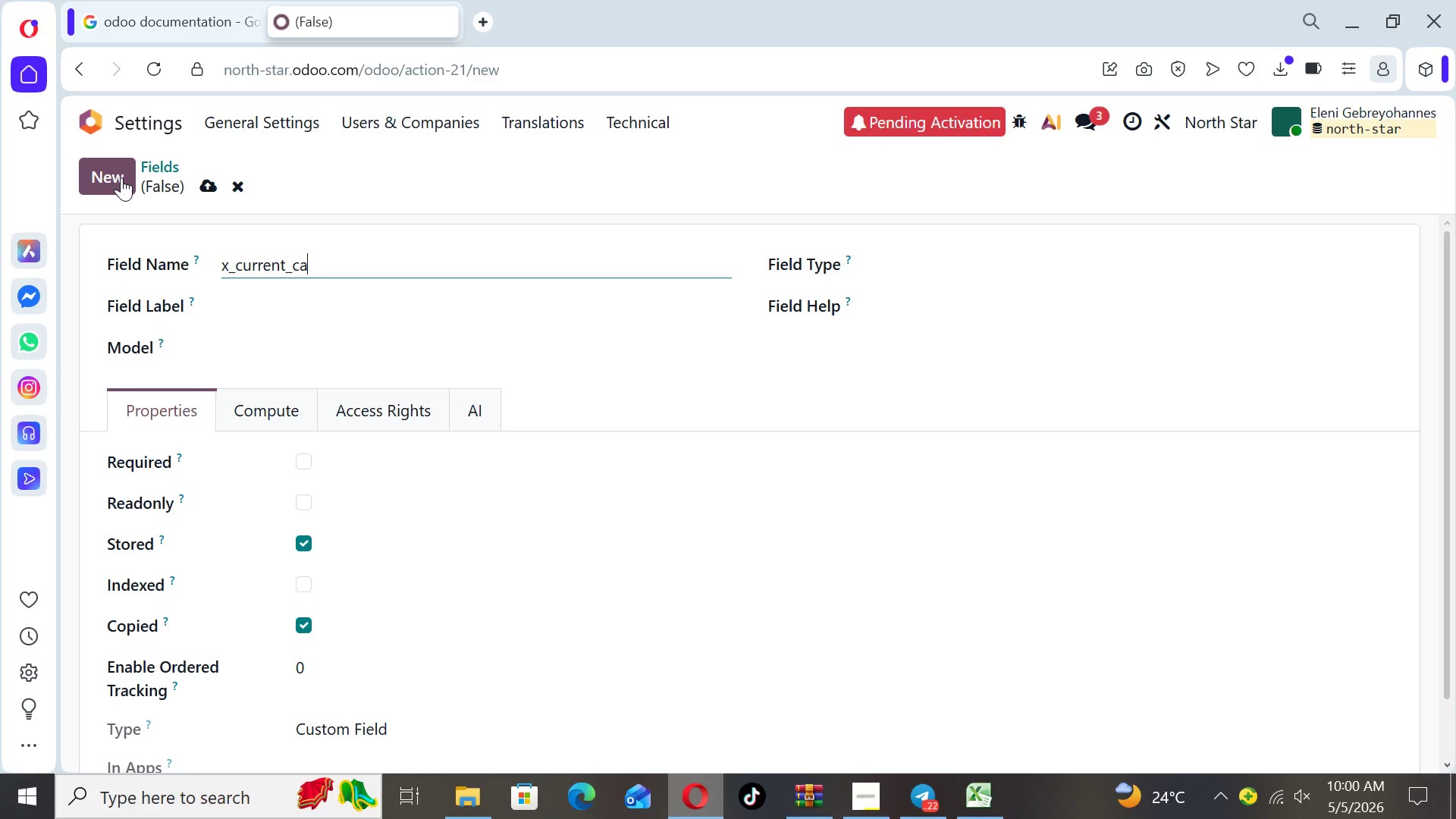 
type(rrier)
key(Backspace)
type([Pause]r)
 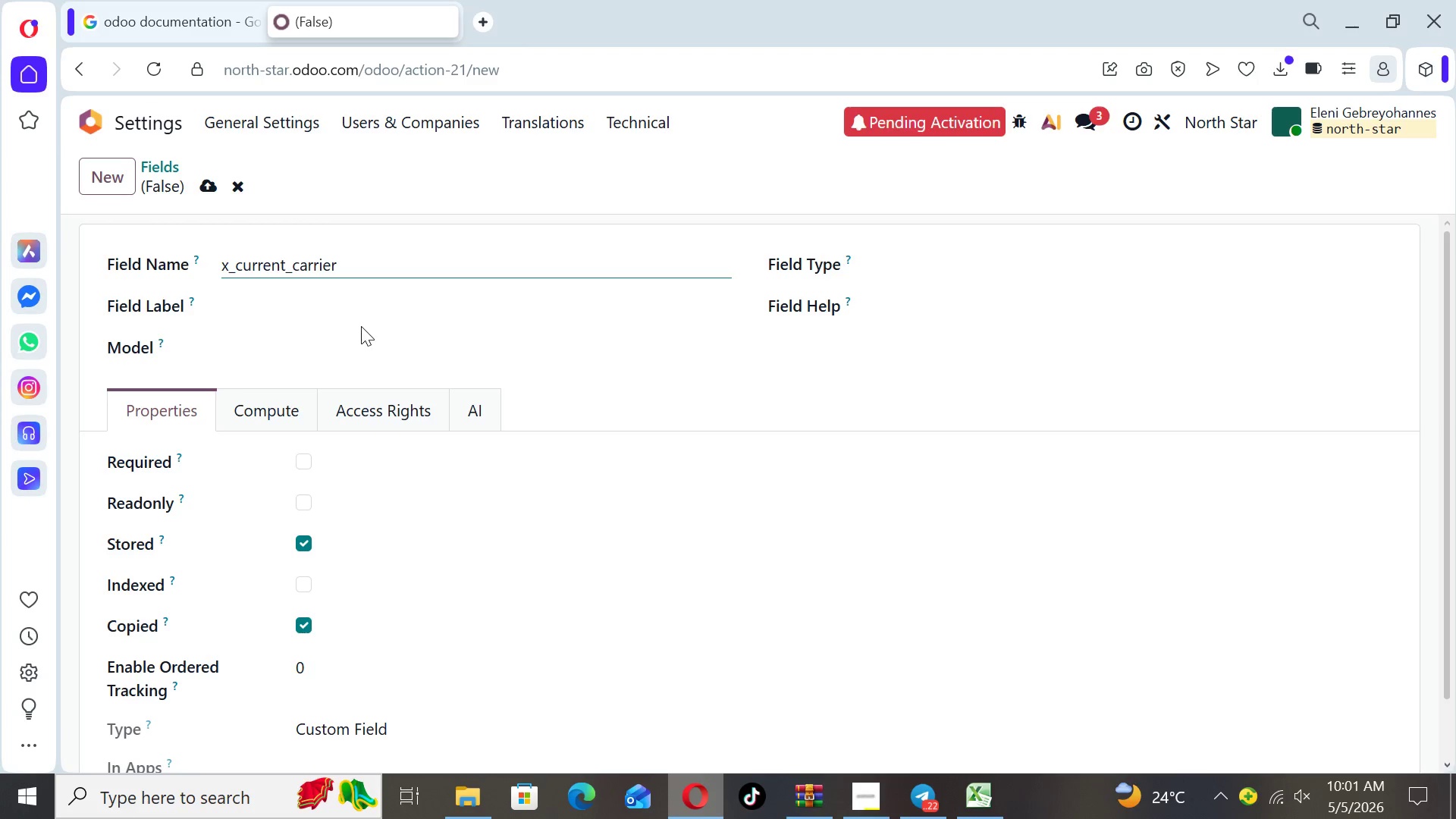 
left_click([354, 301])
 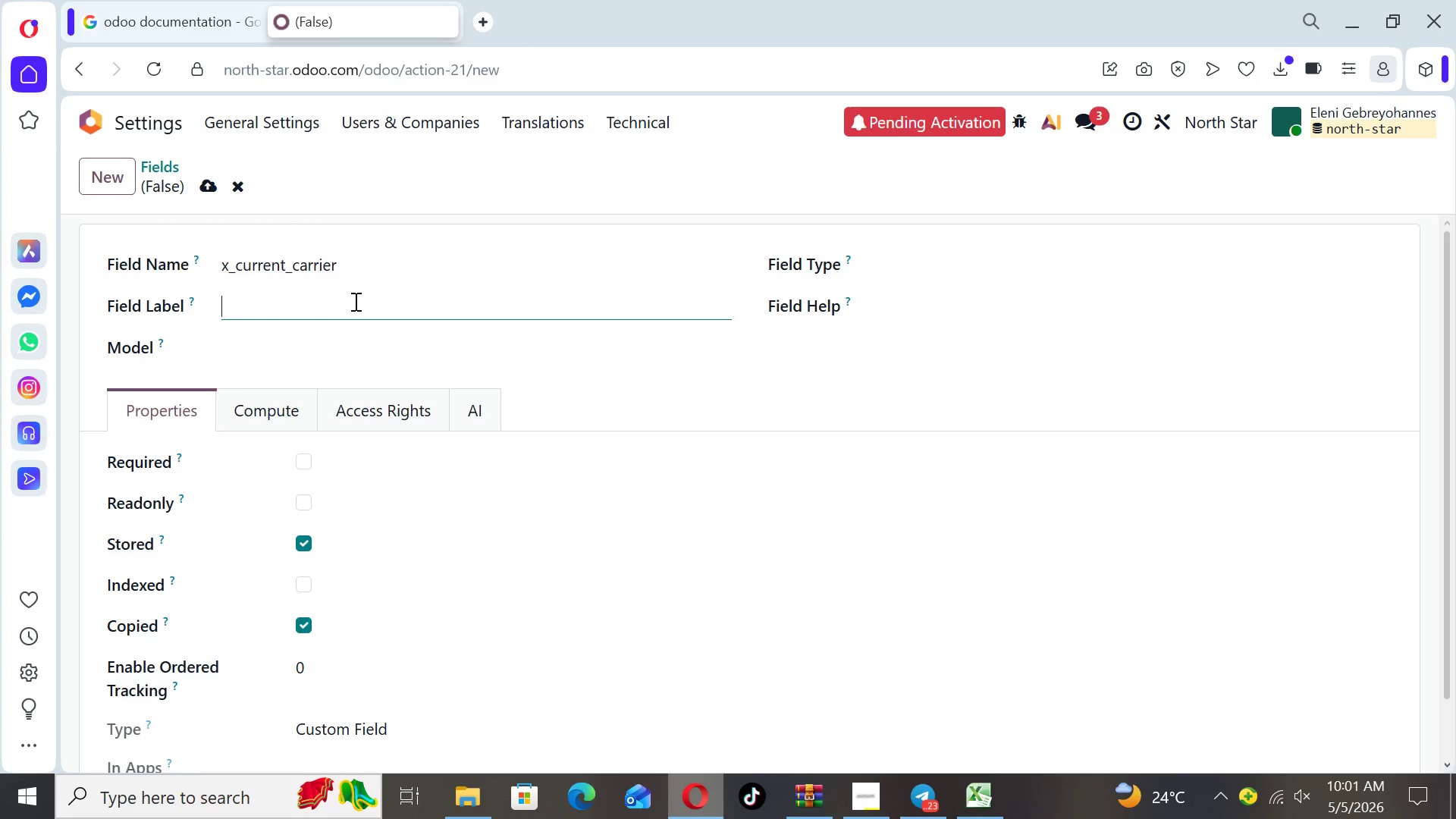 
type(Curret Carier)
 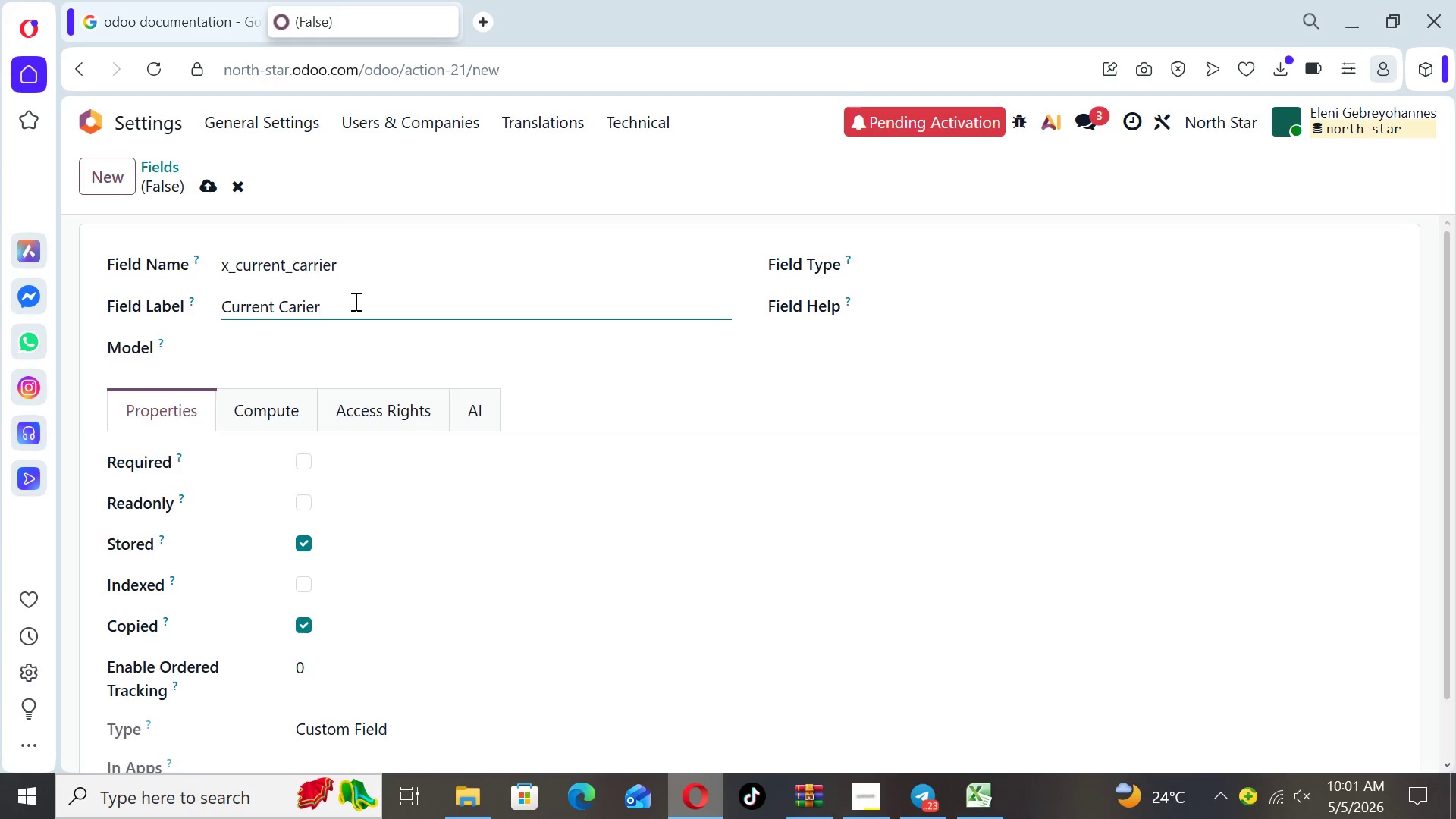 
hold_key(key=N, duration=0.36)
 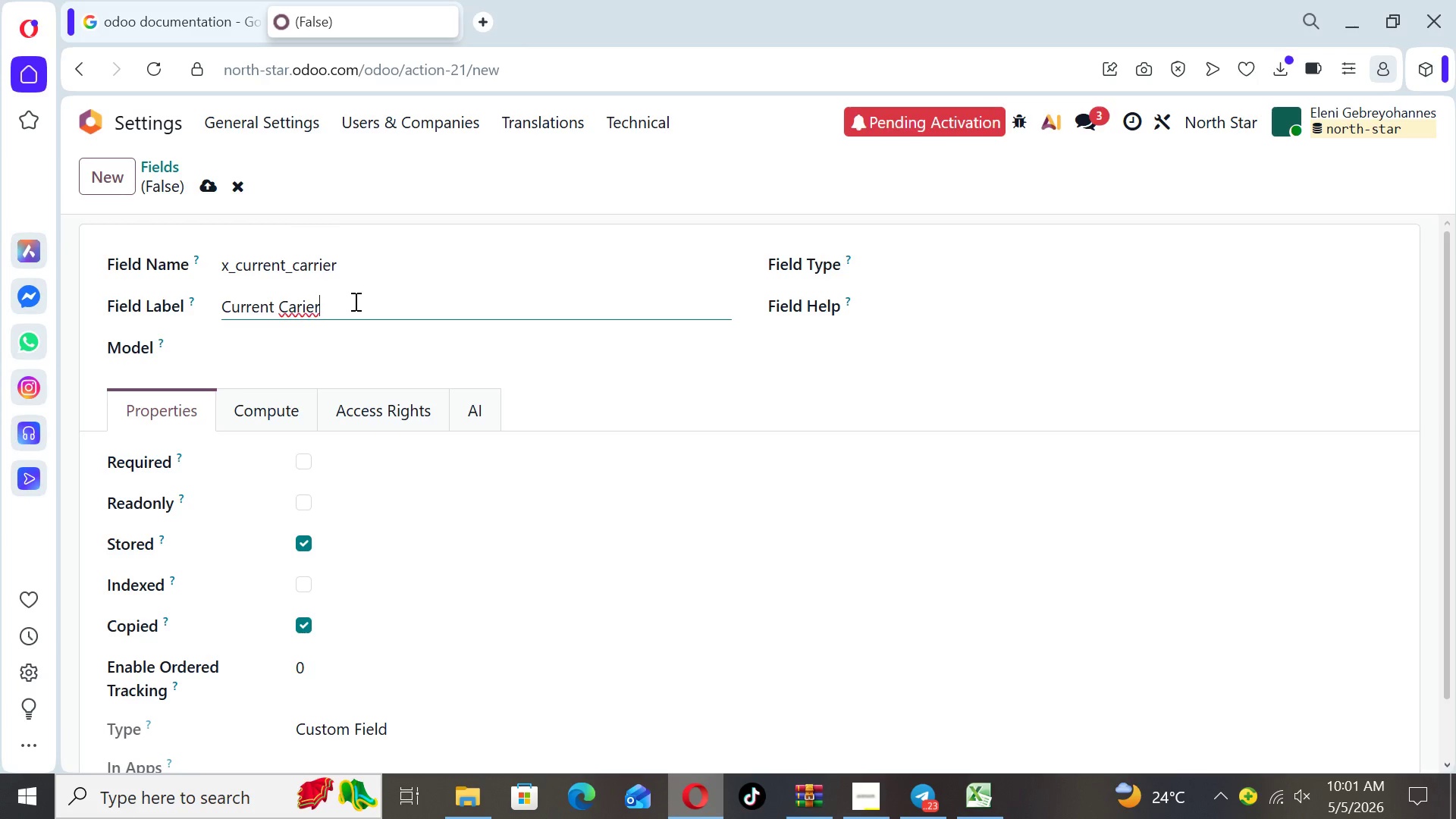 
wait(5.98)
 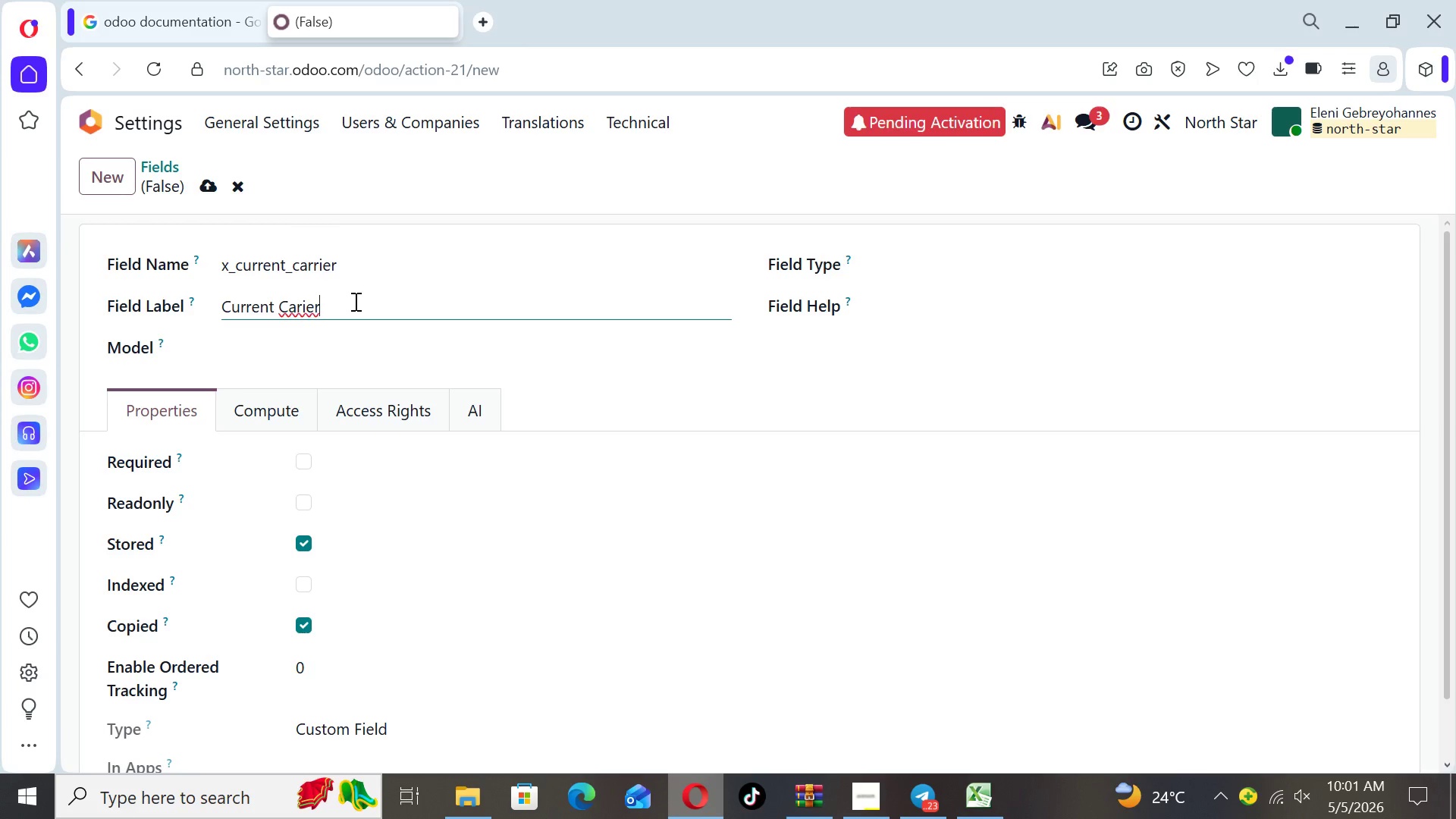 
key(ArrowLeft)
 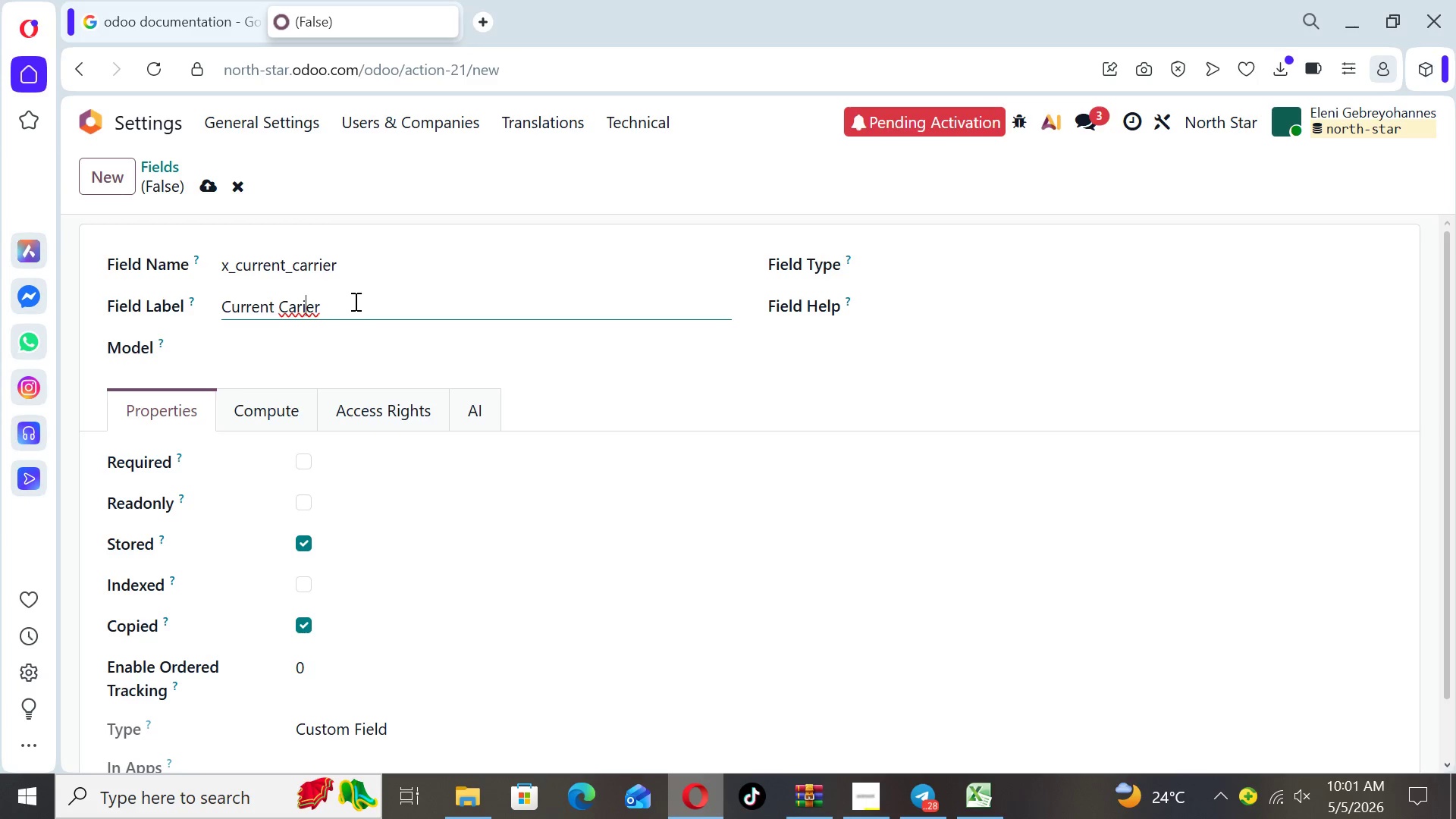 
key(ArrowLeft)
 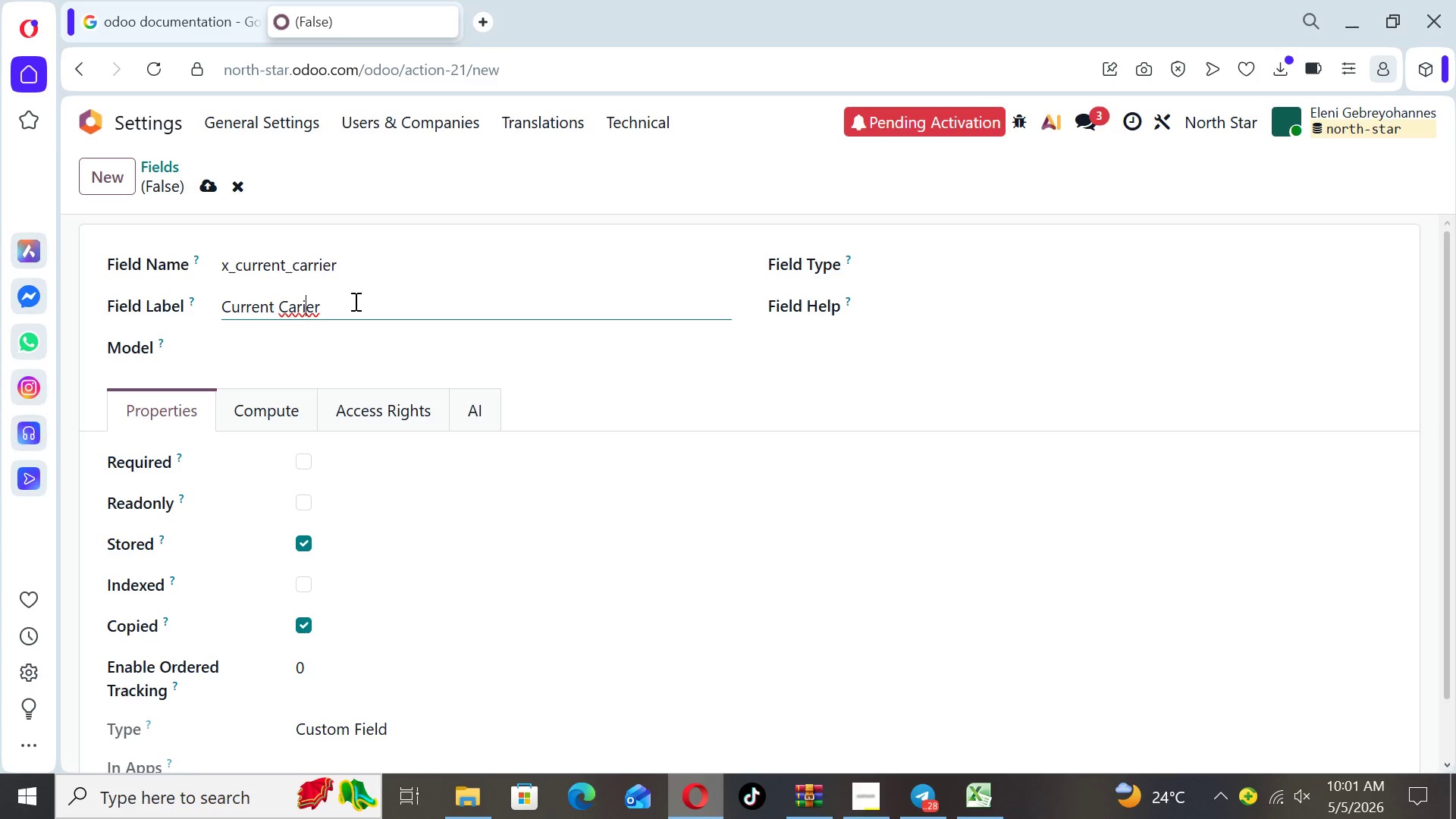 
key(R)
 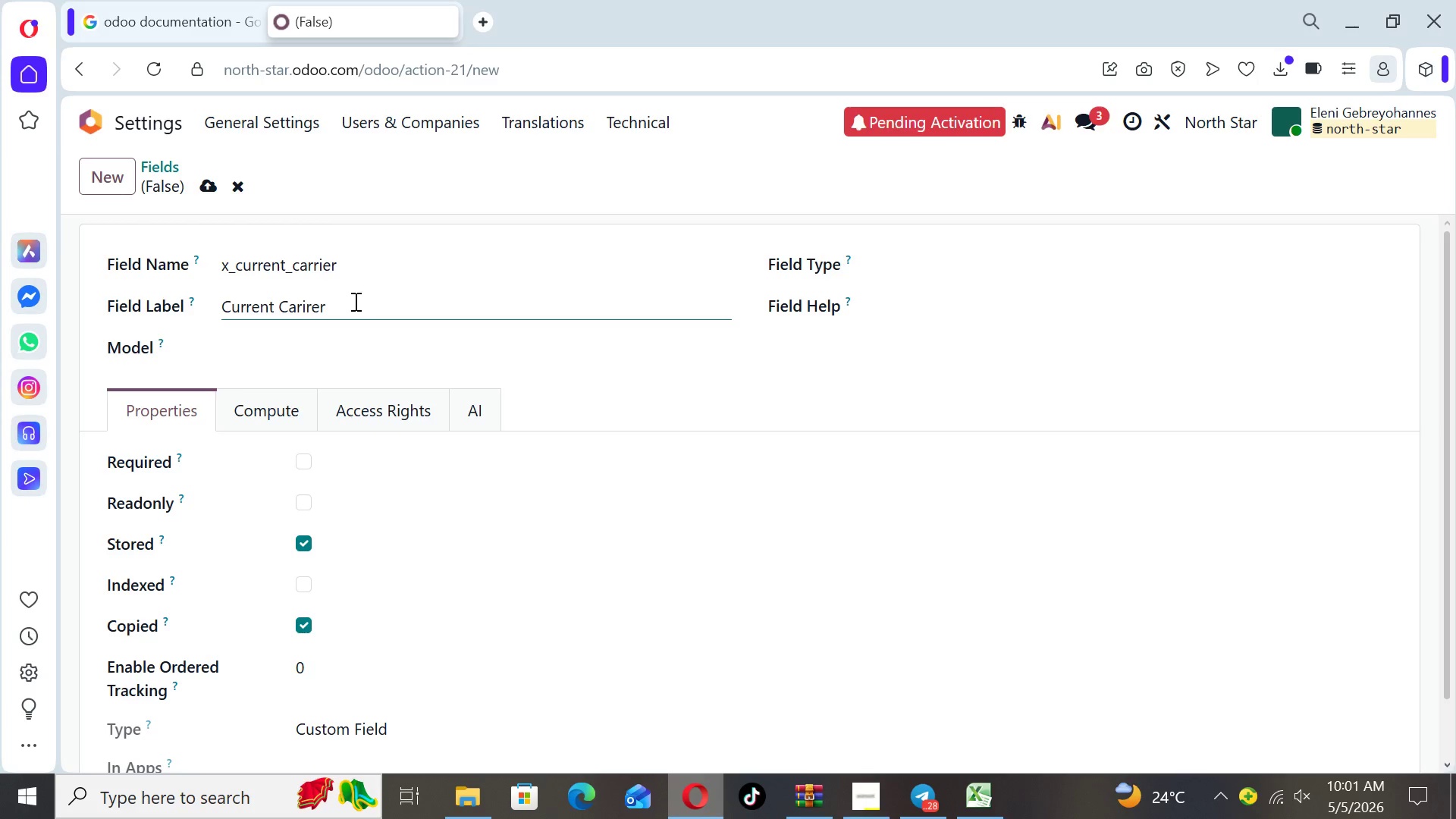 
key(ArrowRight)
 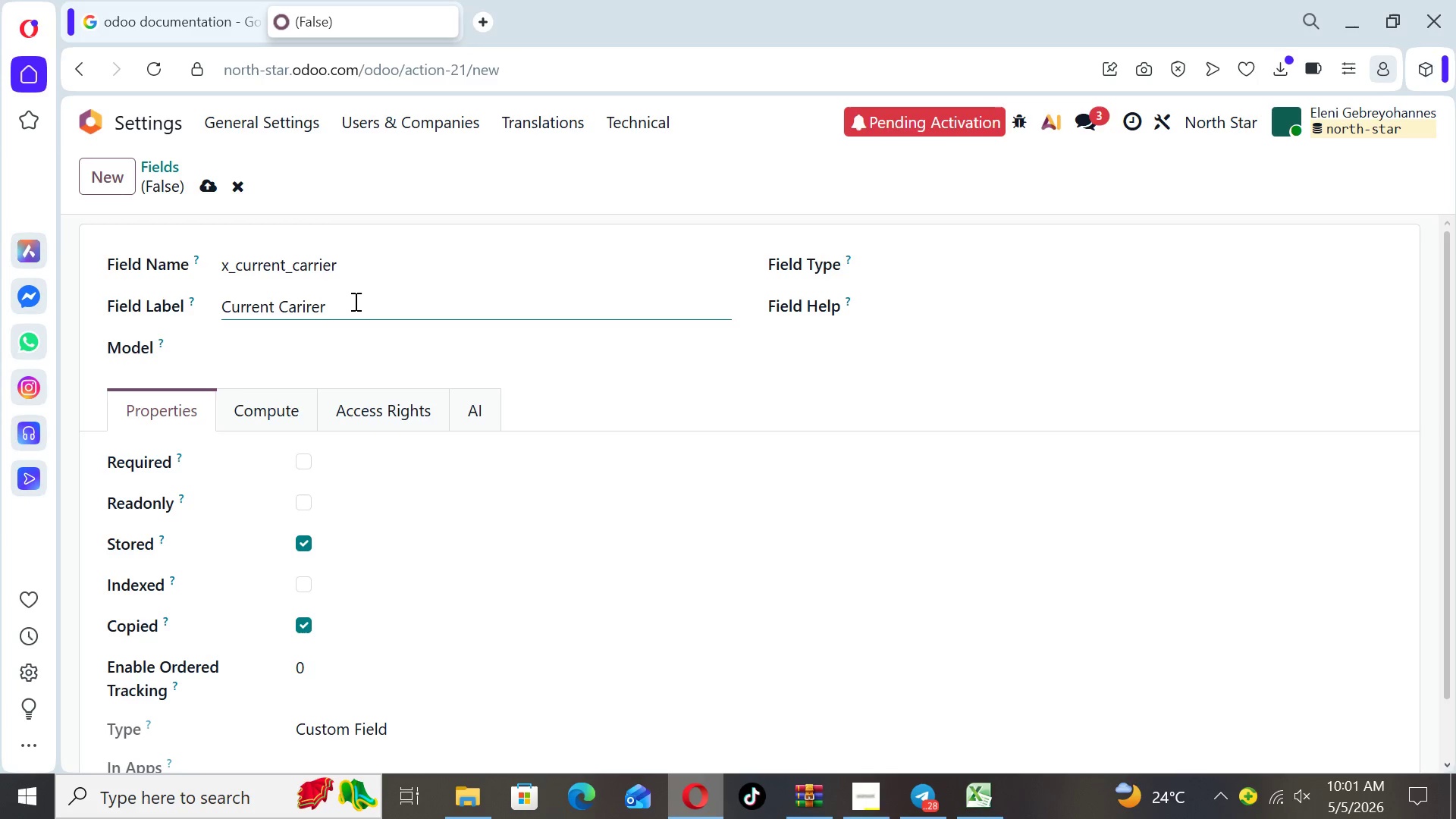 
key(ArrowRight)
 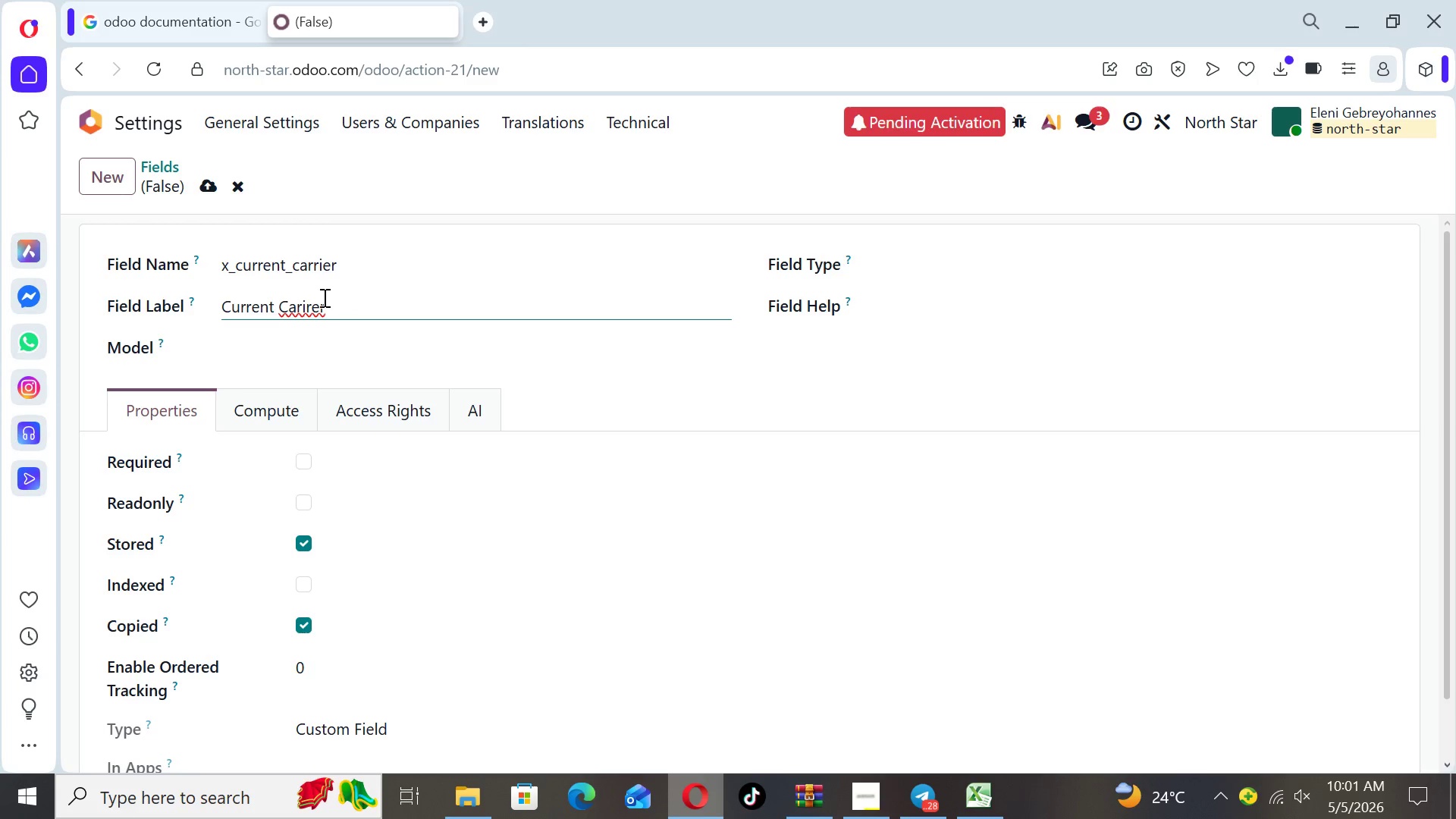 
wait(6.58)
 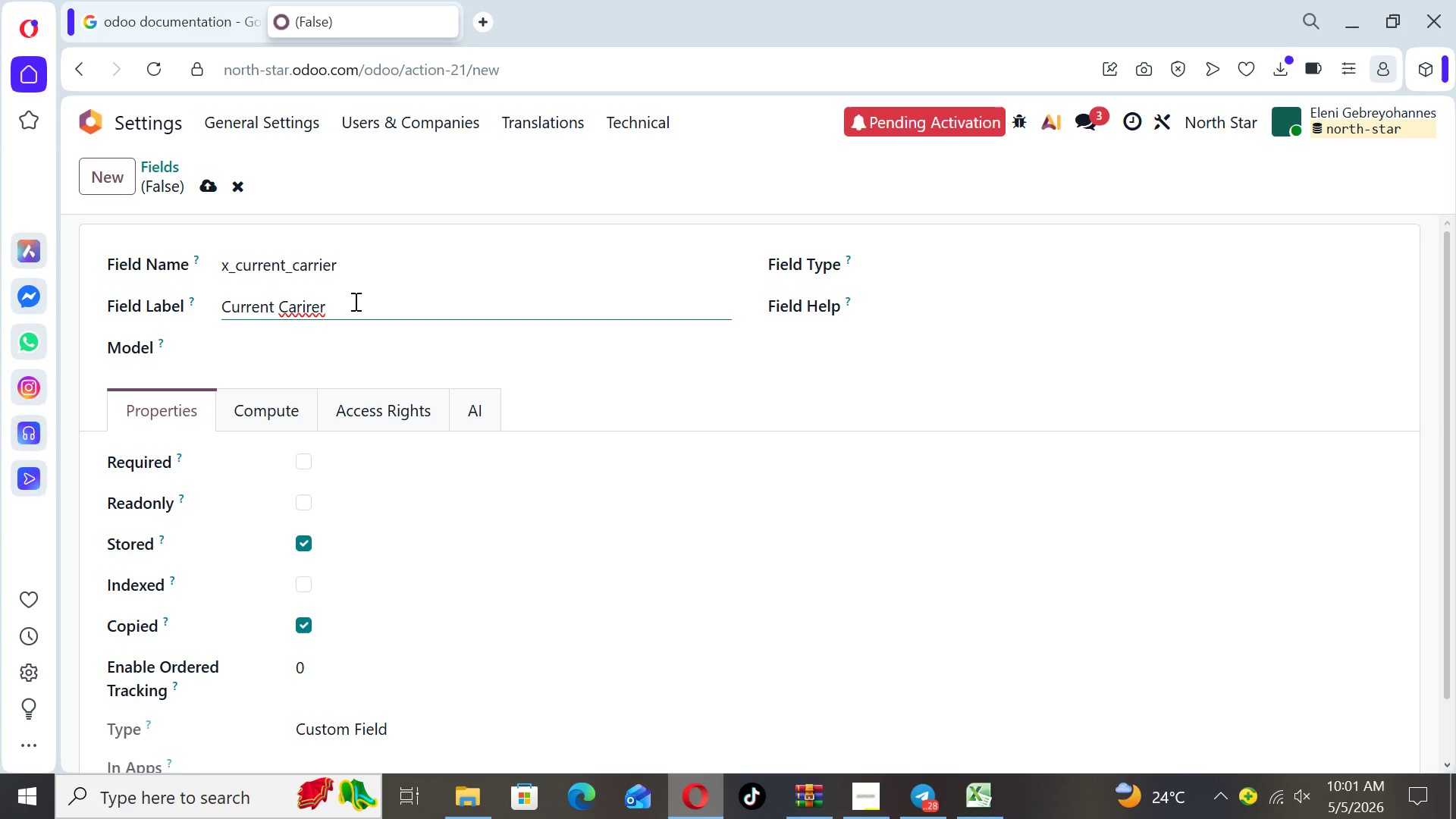 
left_click([301, 303])
 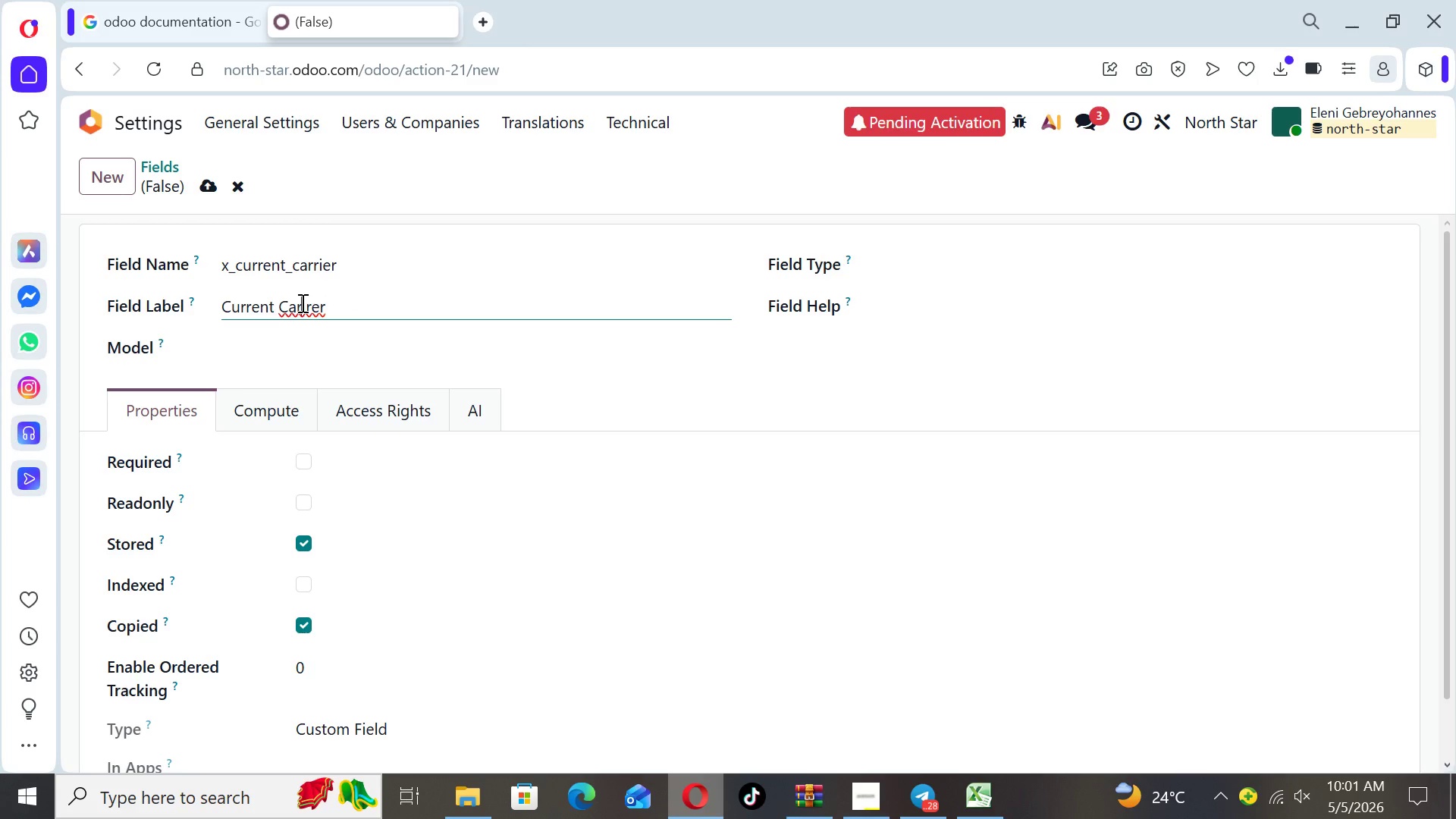 
key(R)
 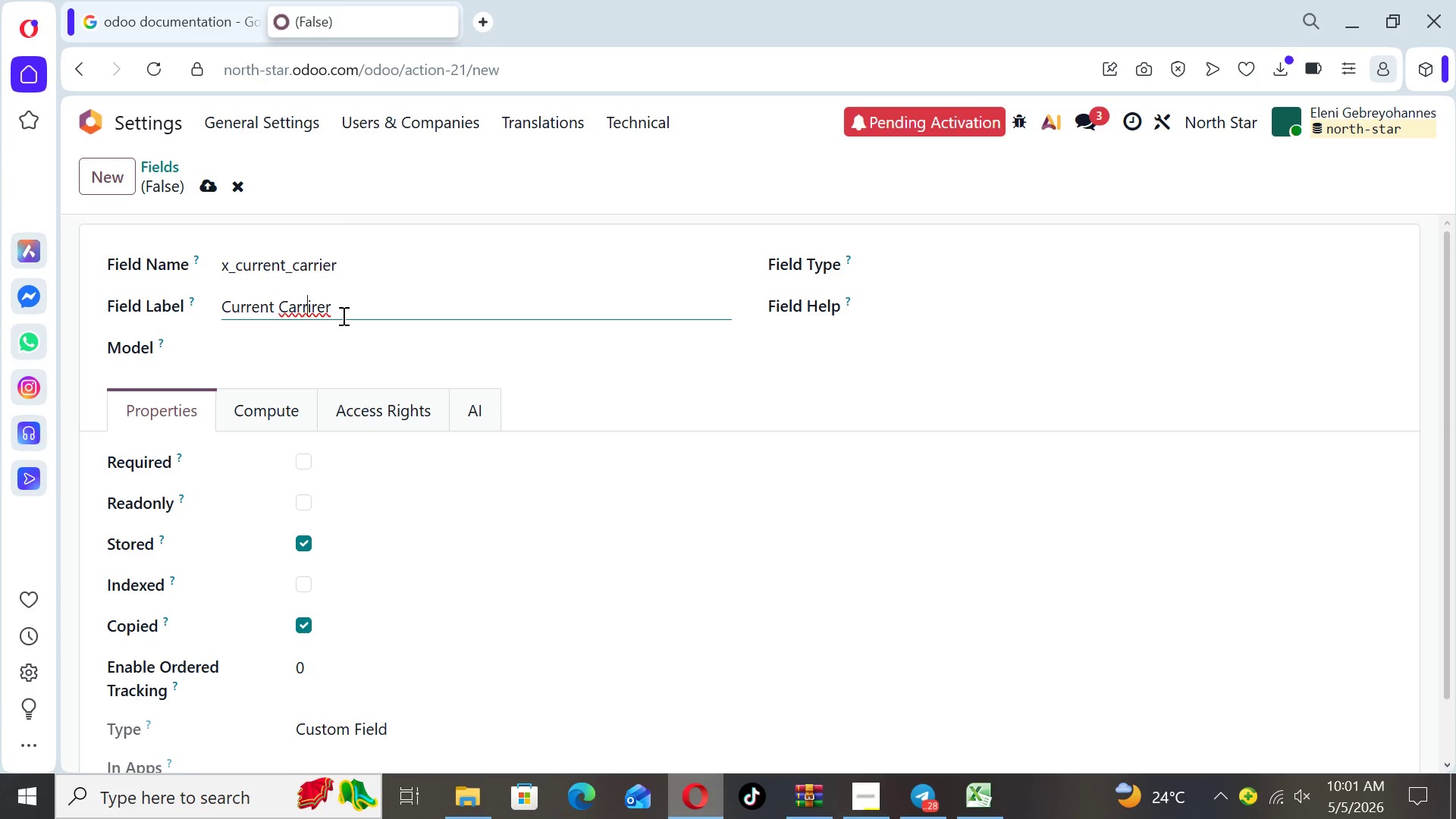 
wait(5.78)
 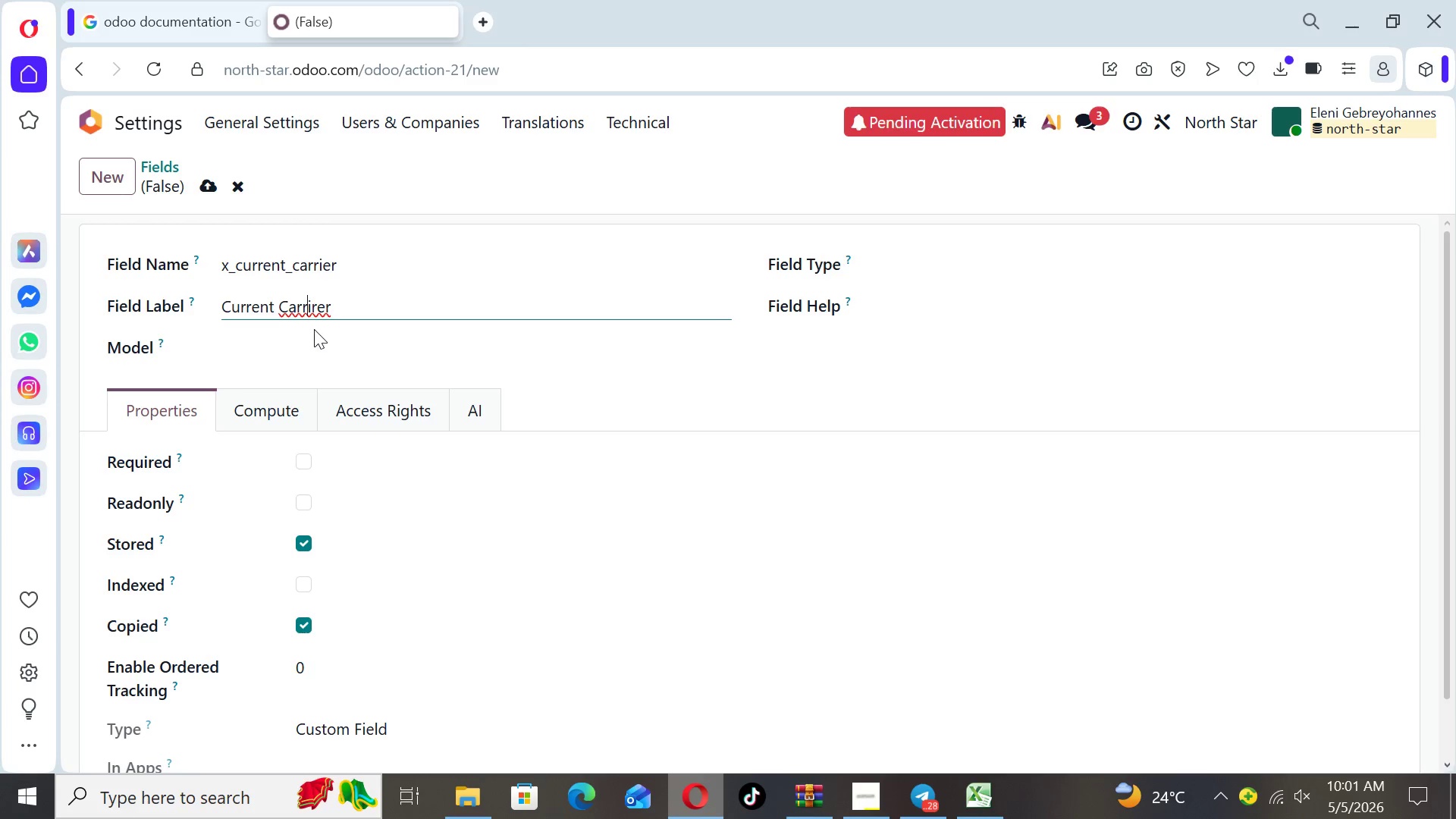 
left_click([316, 303])
 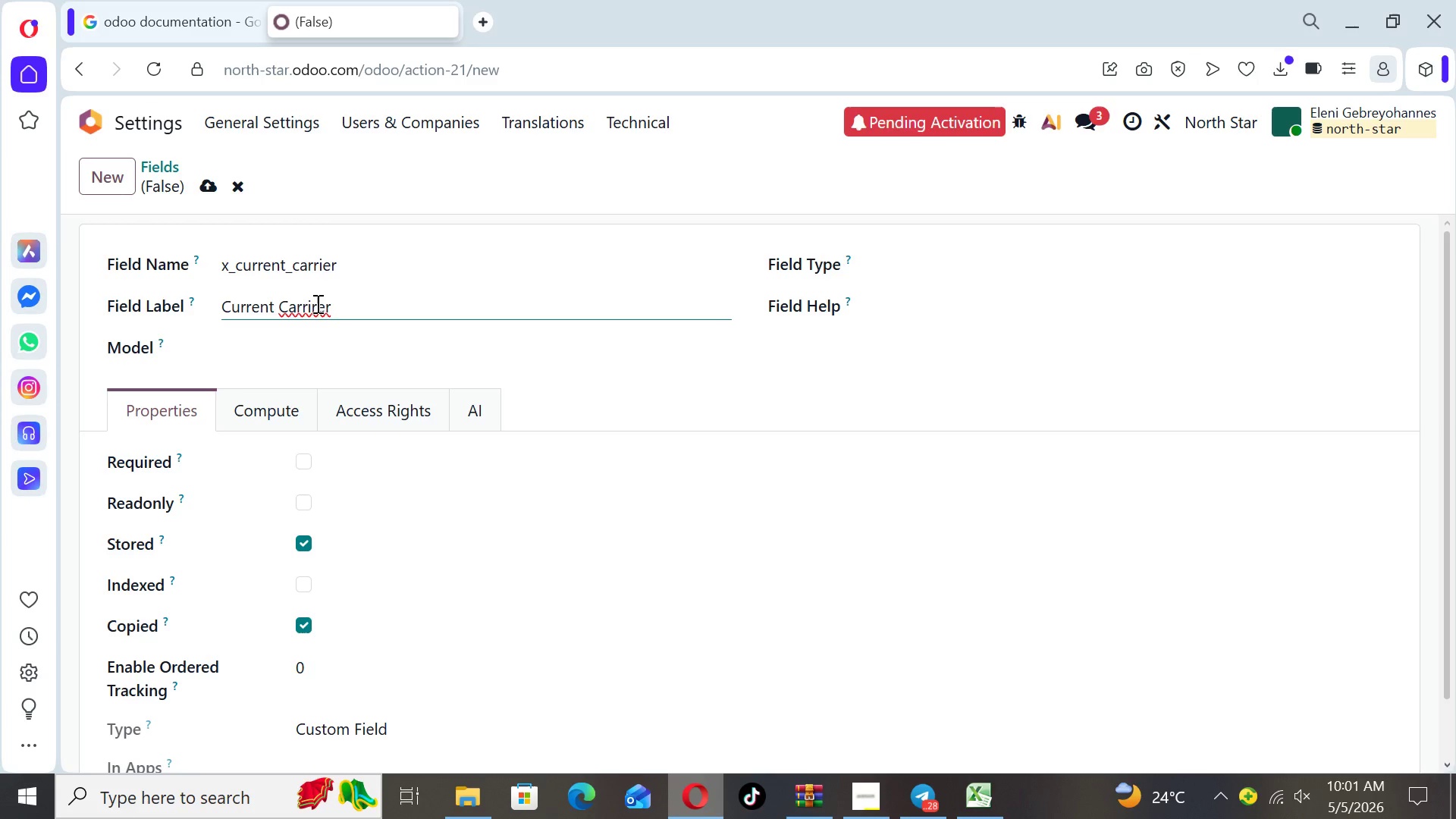 
key(Backspace)
 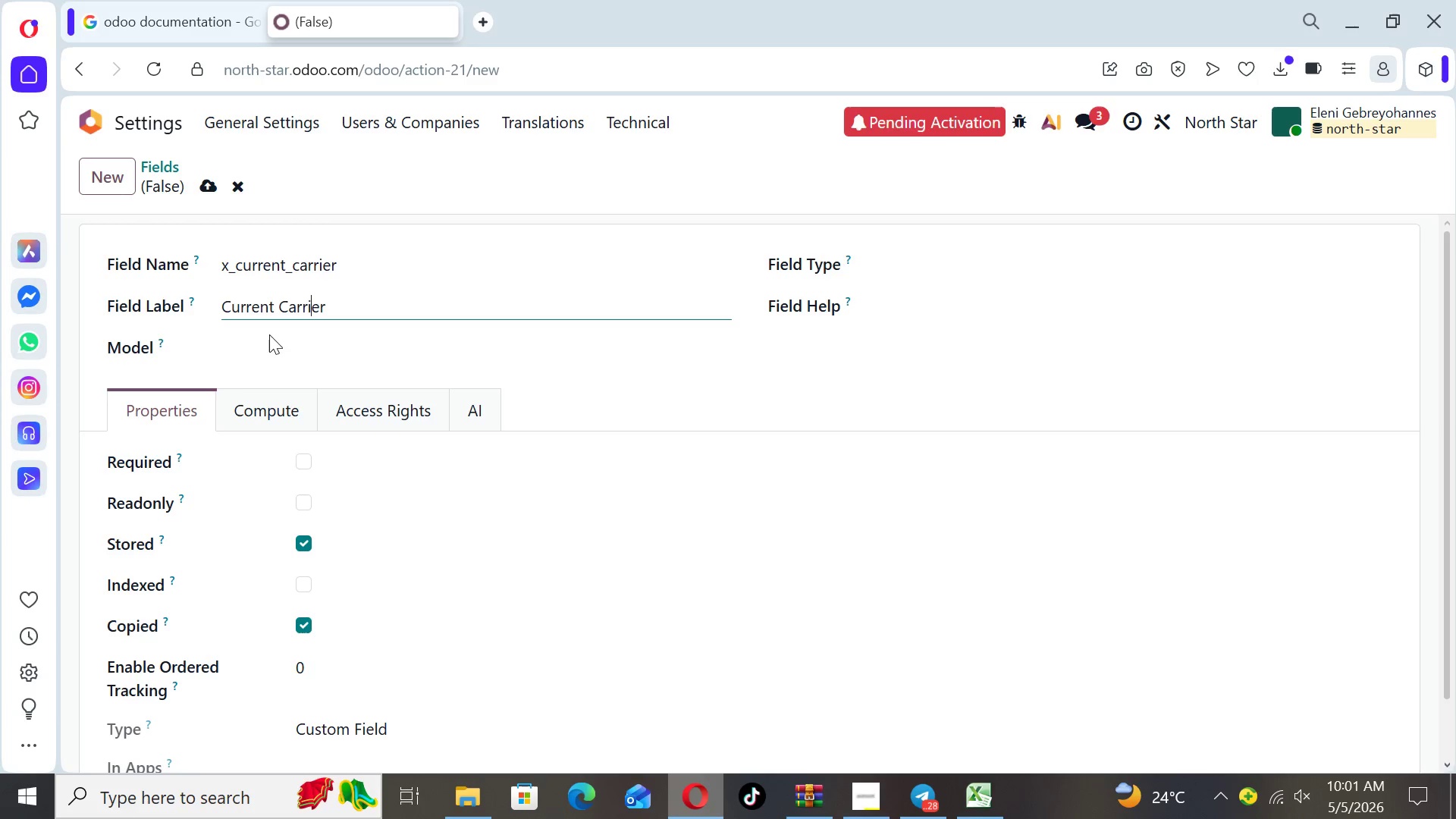 
left_click([270, 342])
 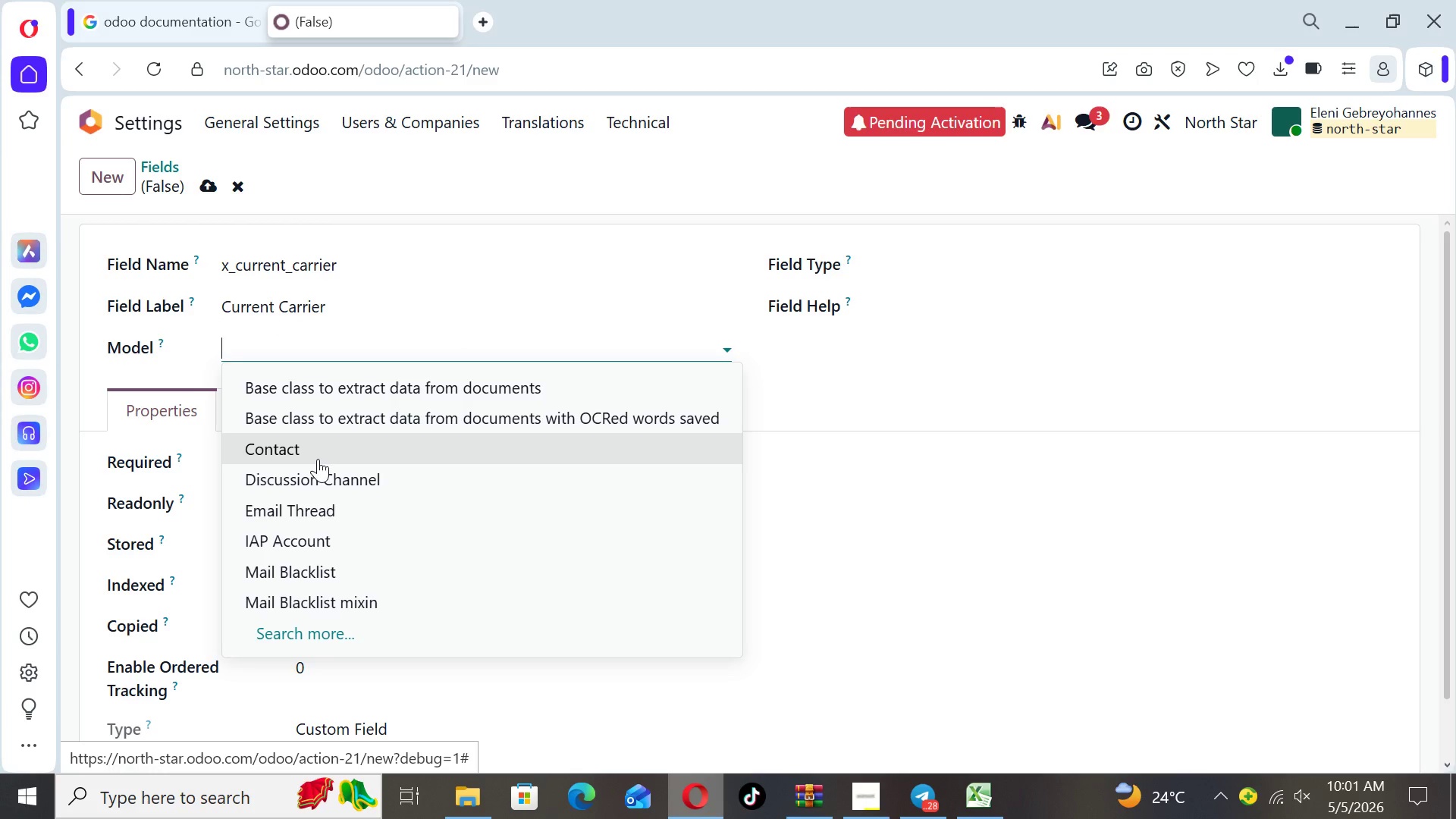 
type(ma)
 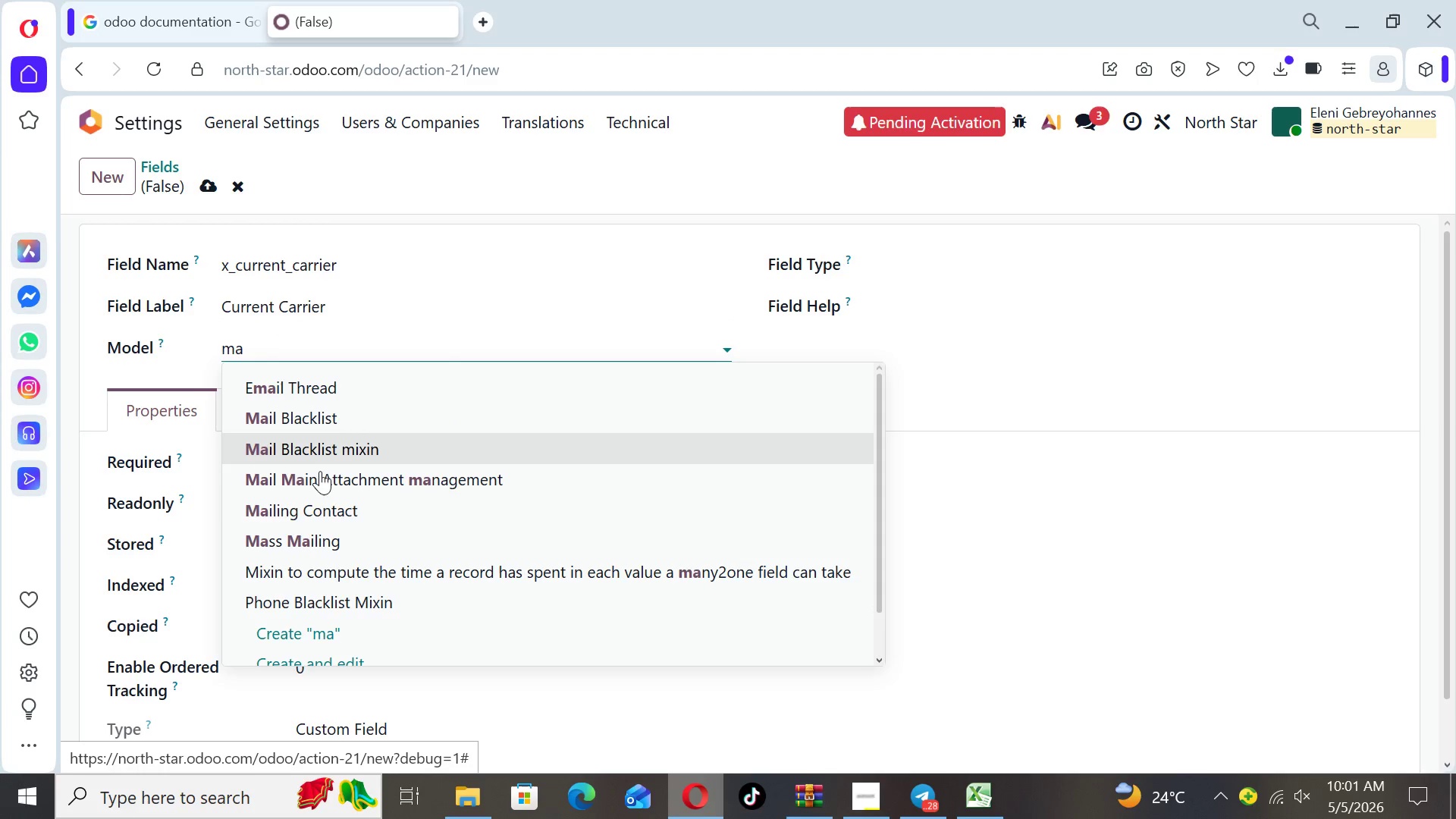 
left_click([331, 513])
 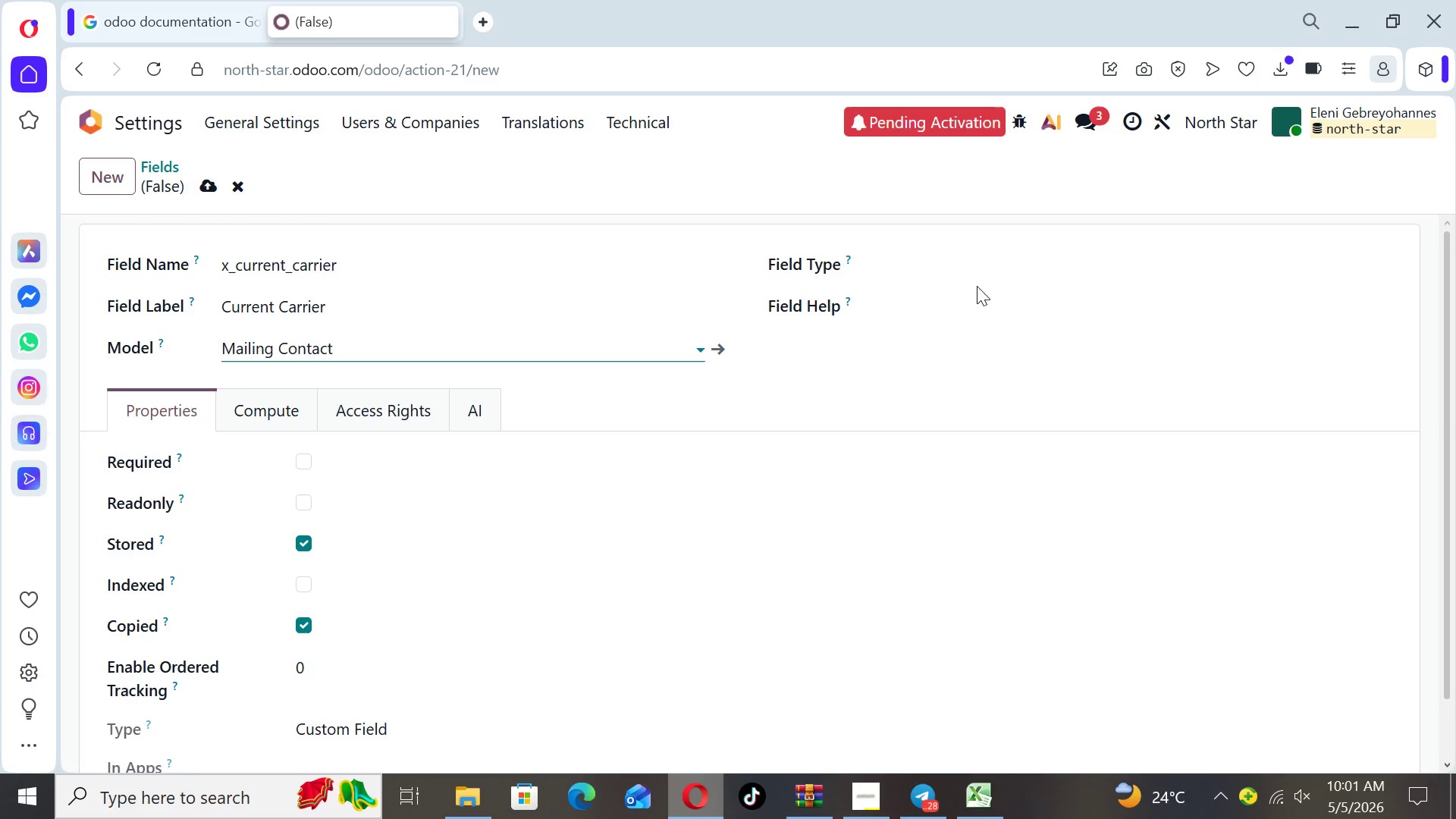 
left_click([928, 259])
 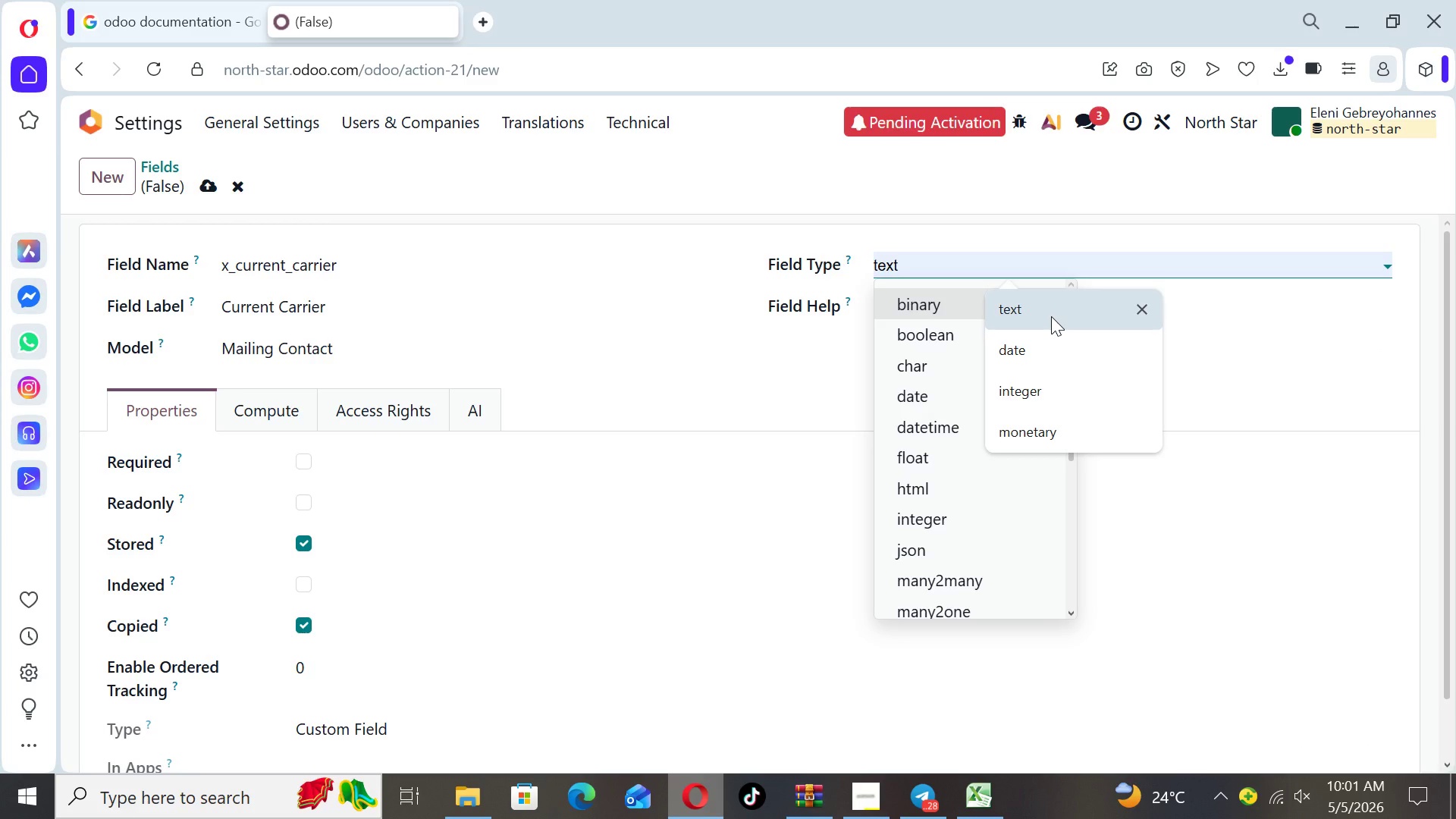 
left_click([1051, 316])
 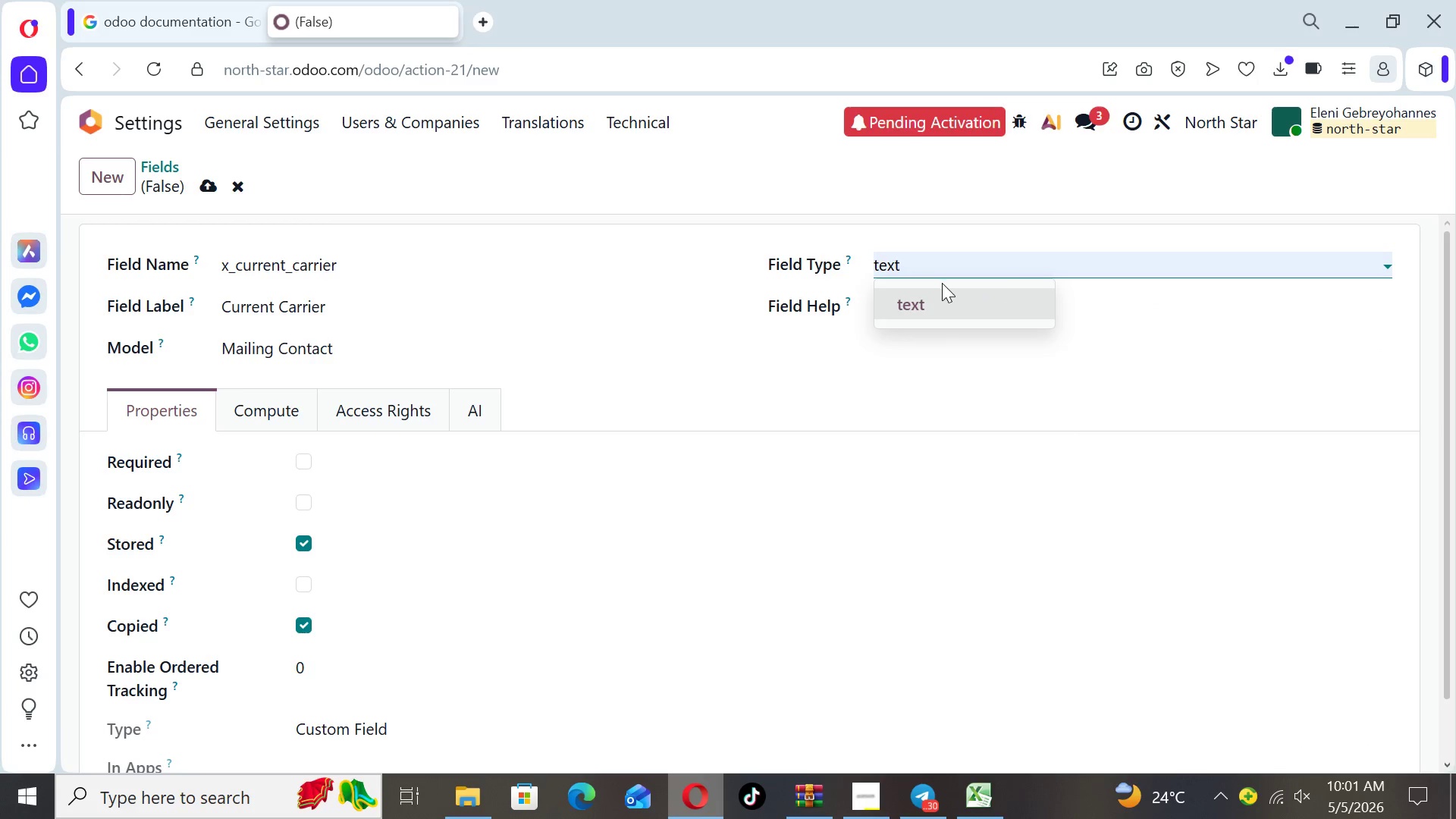 
left_click([930, 309])
 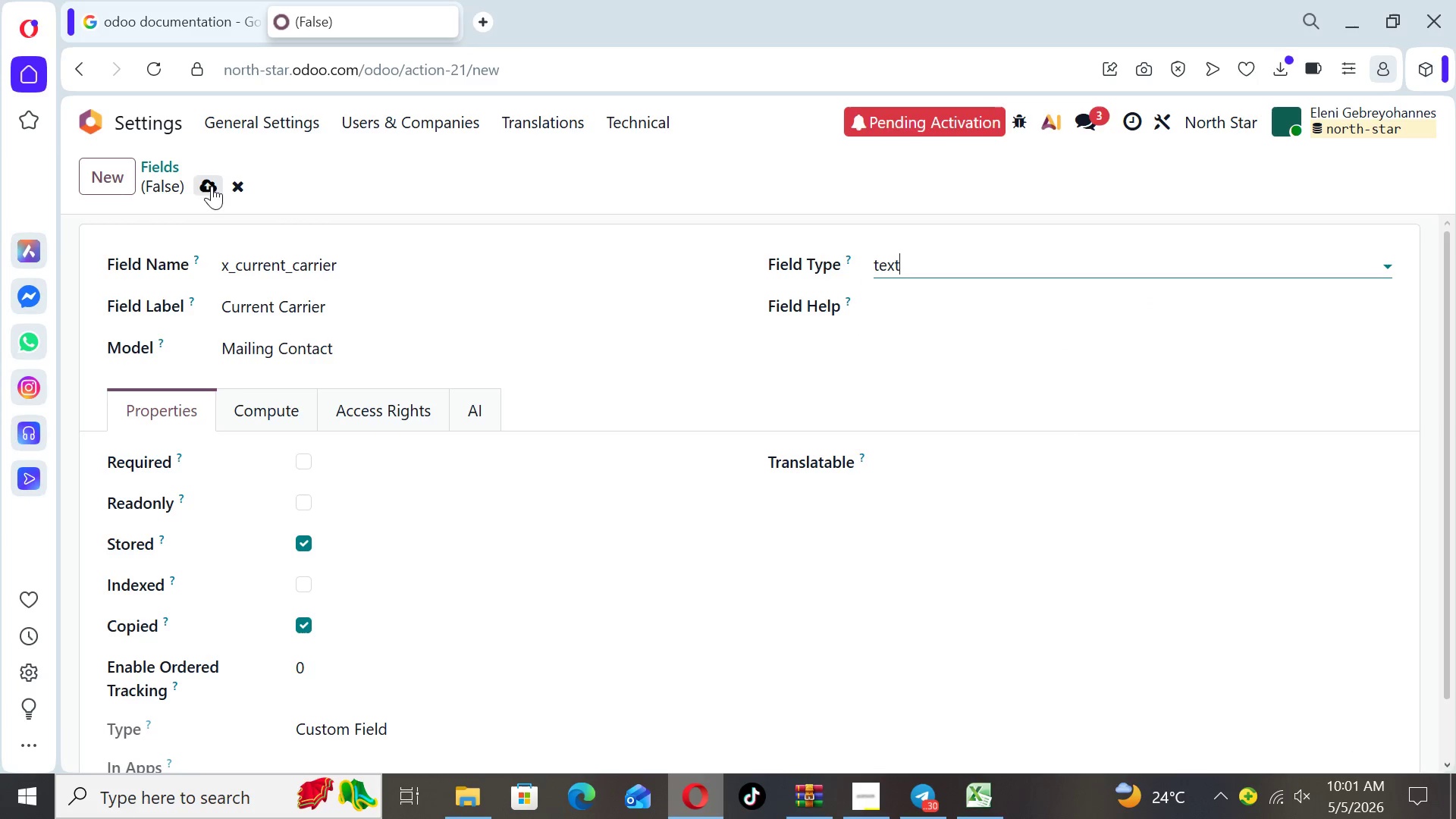 
left_click([199, 184])
 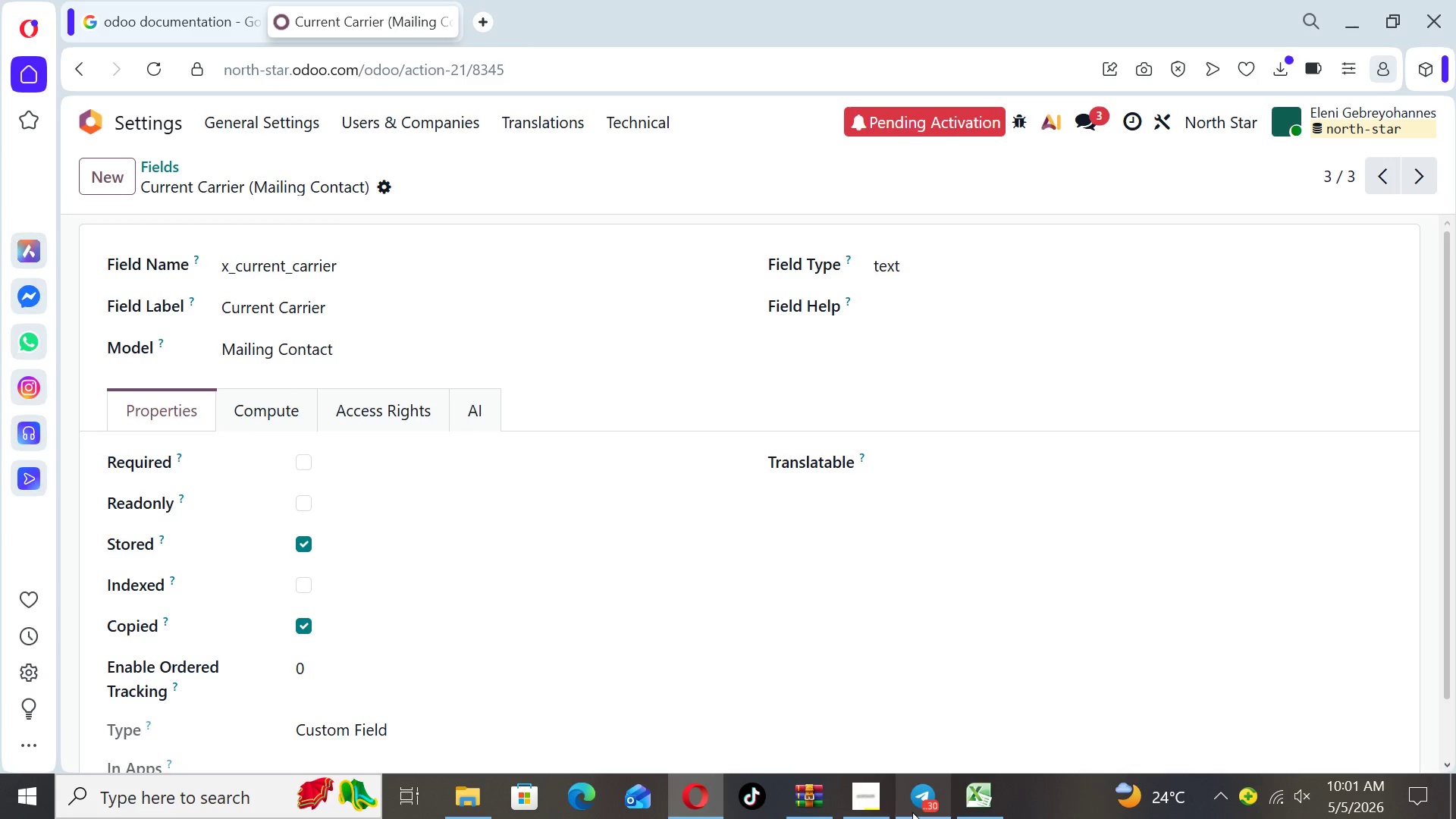 
left_click([960, 808])
 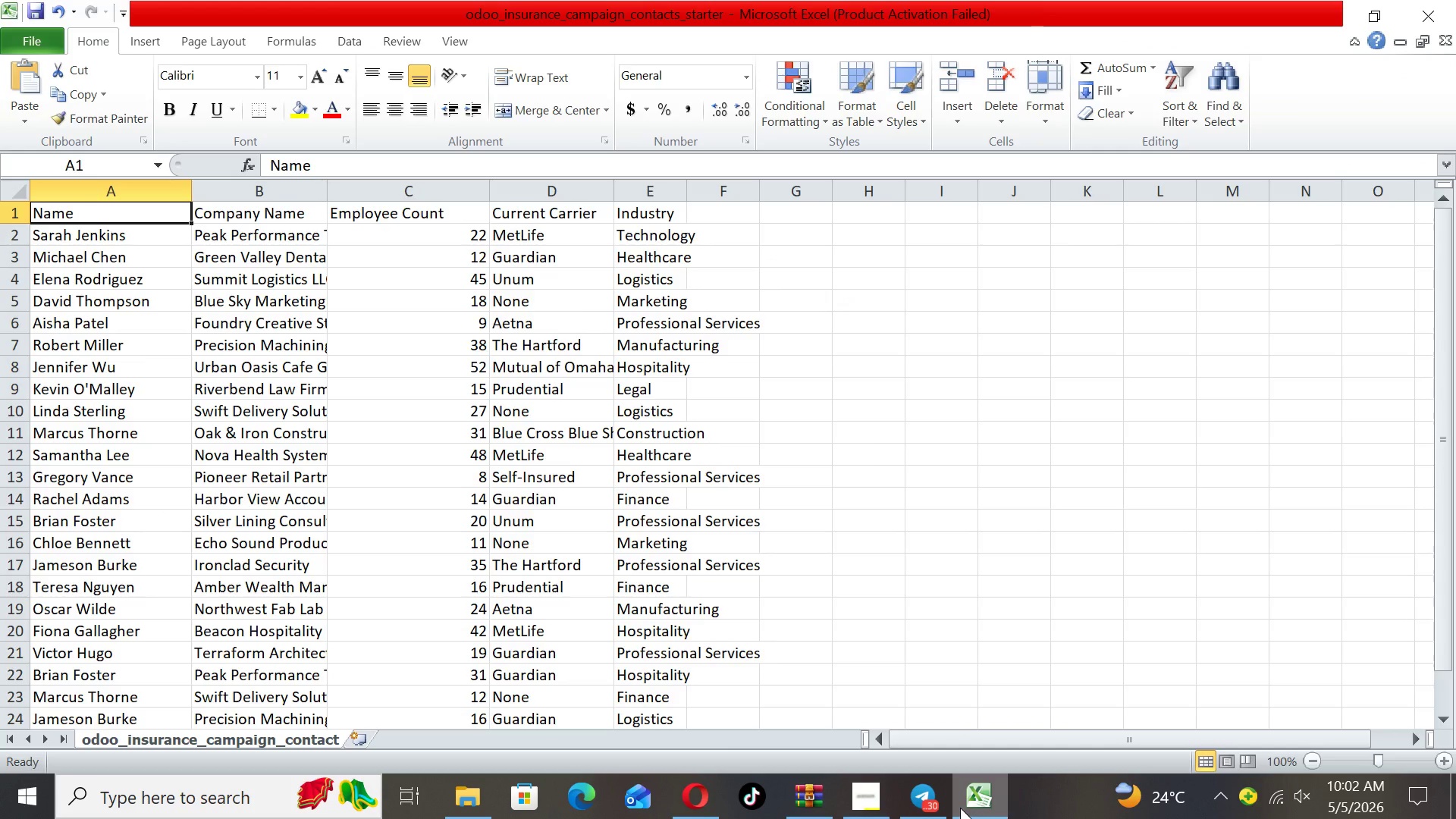 
wait(10.44)
 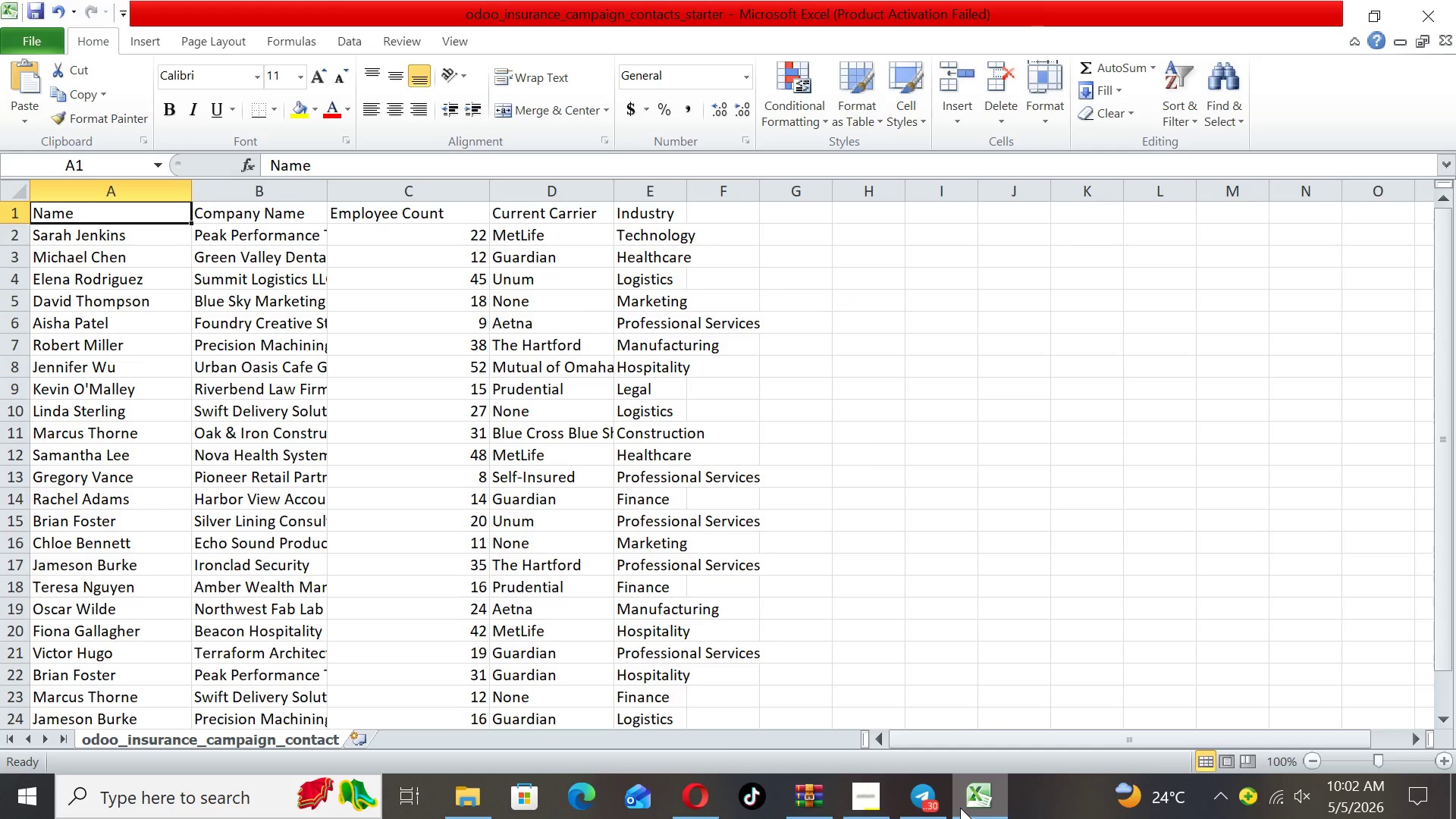 
left_click([708, 794])
 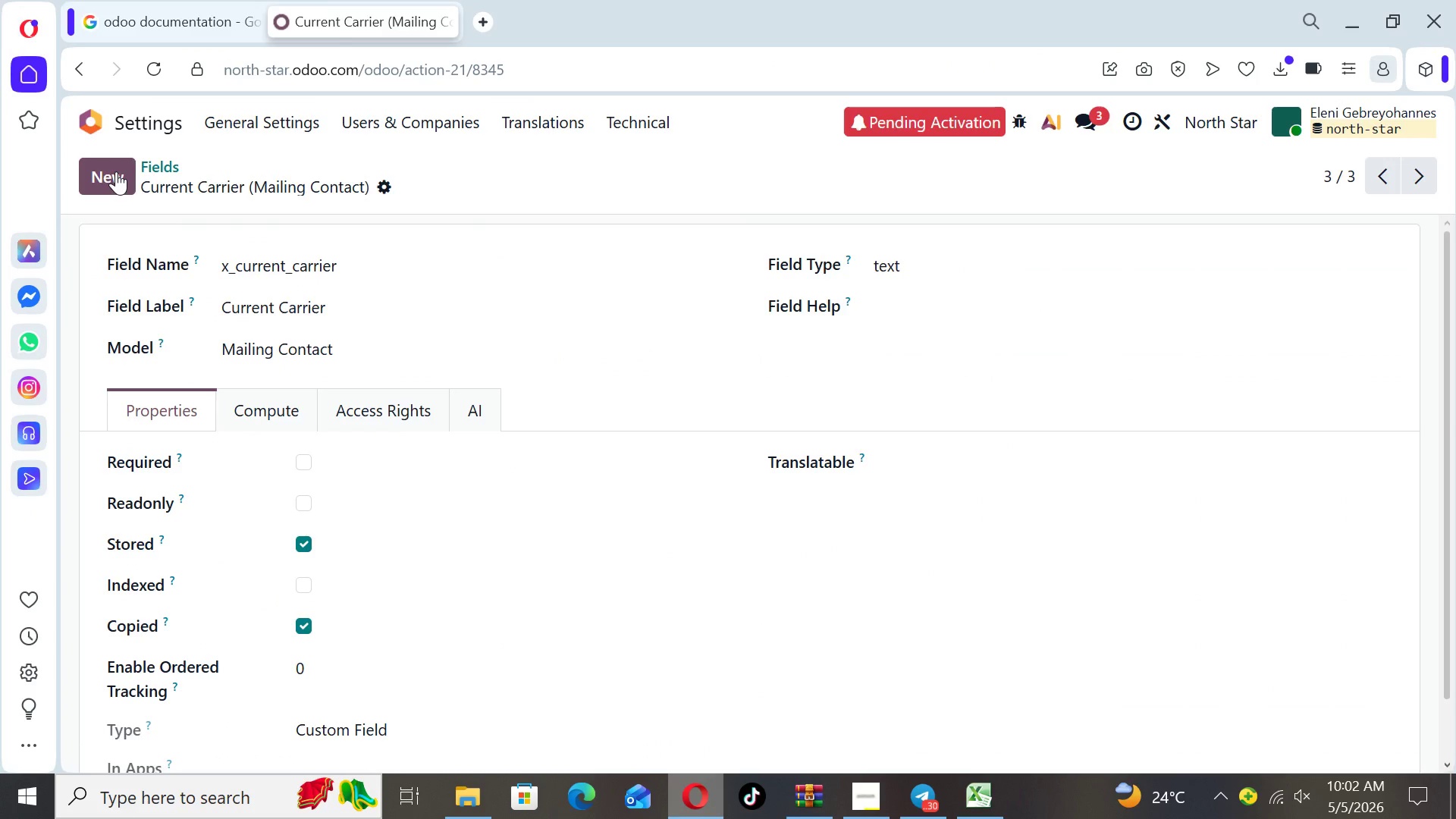 
left_click([116, 171])
 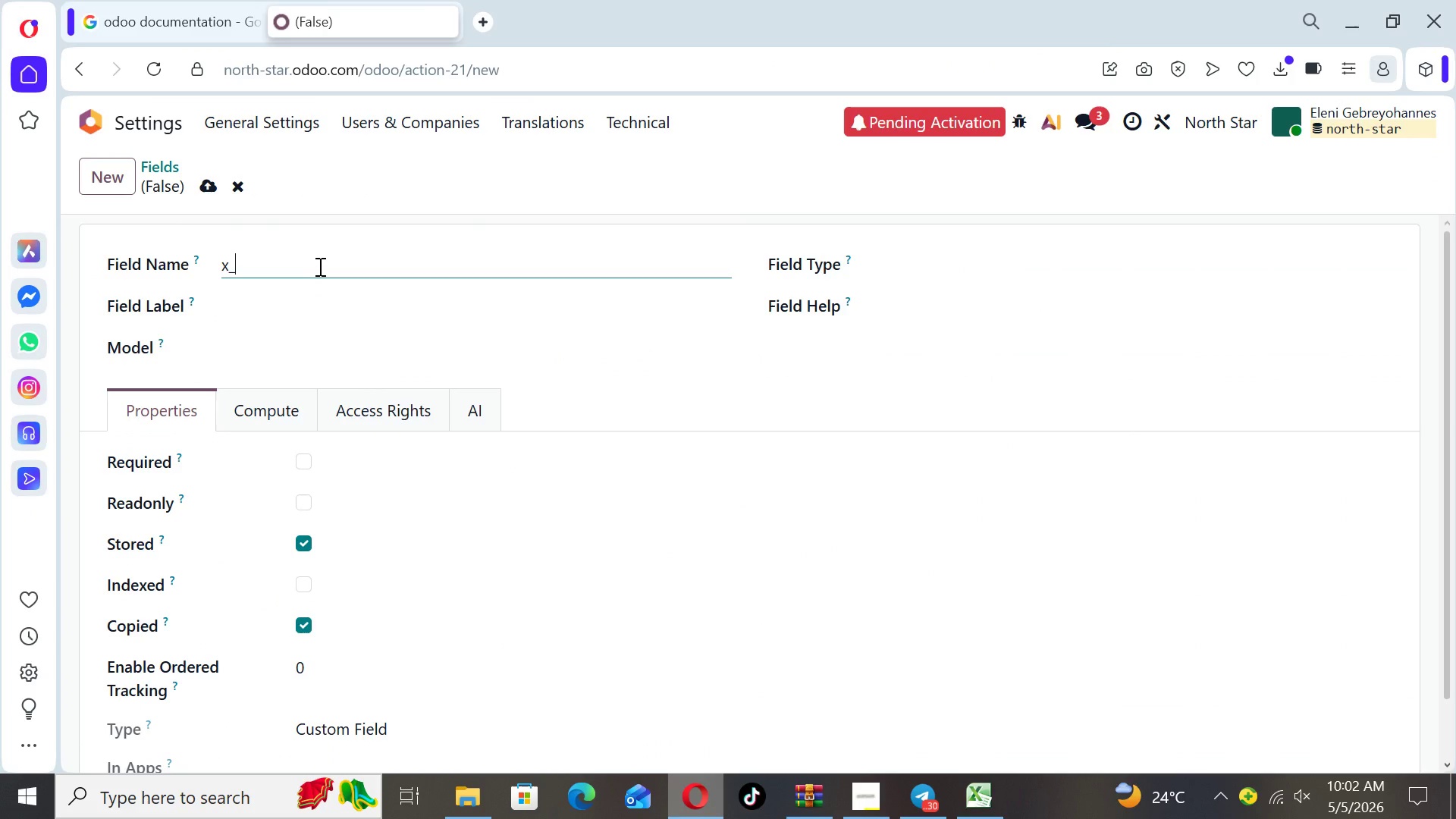 
type(industry)
 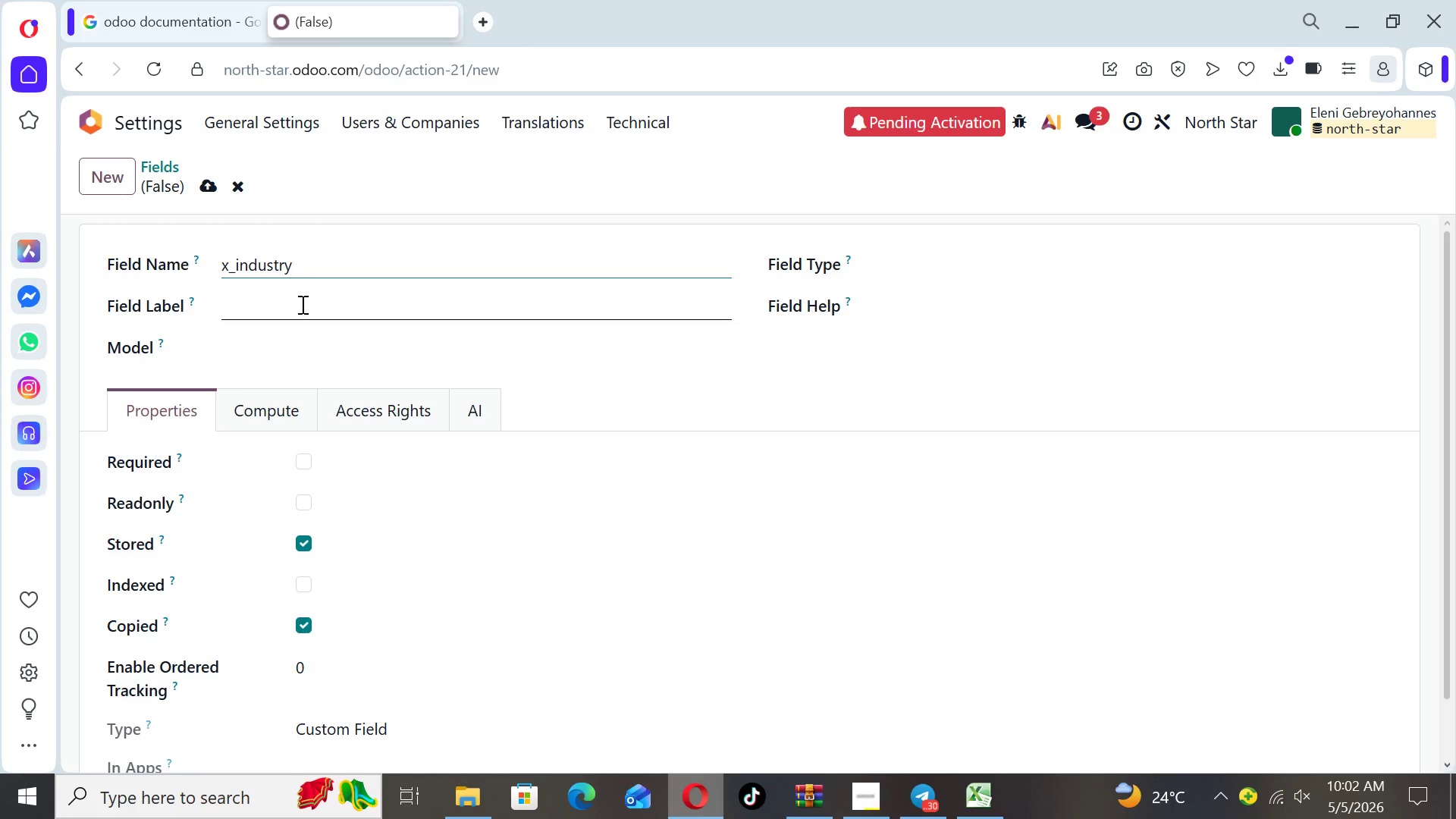 
left_click([299, 308])
 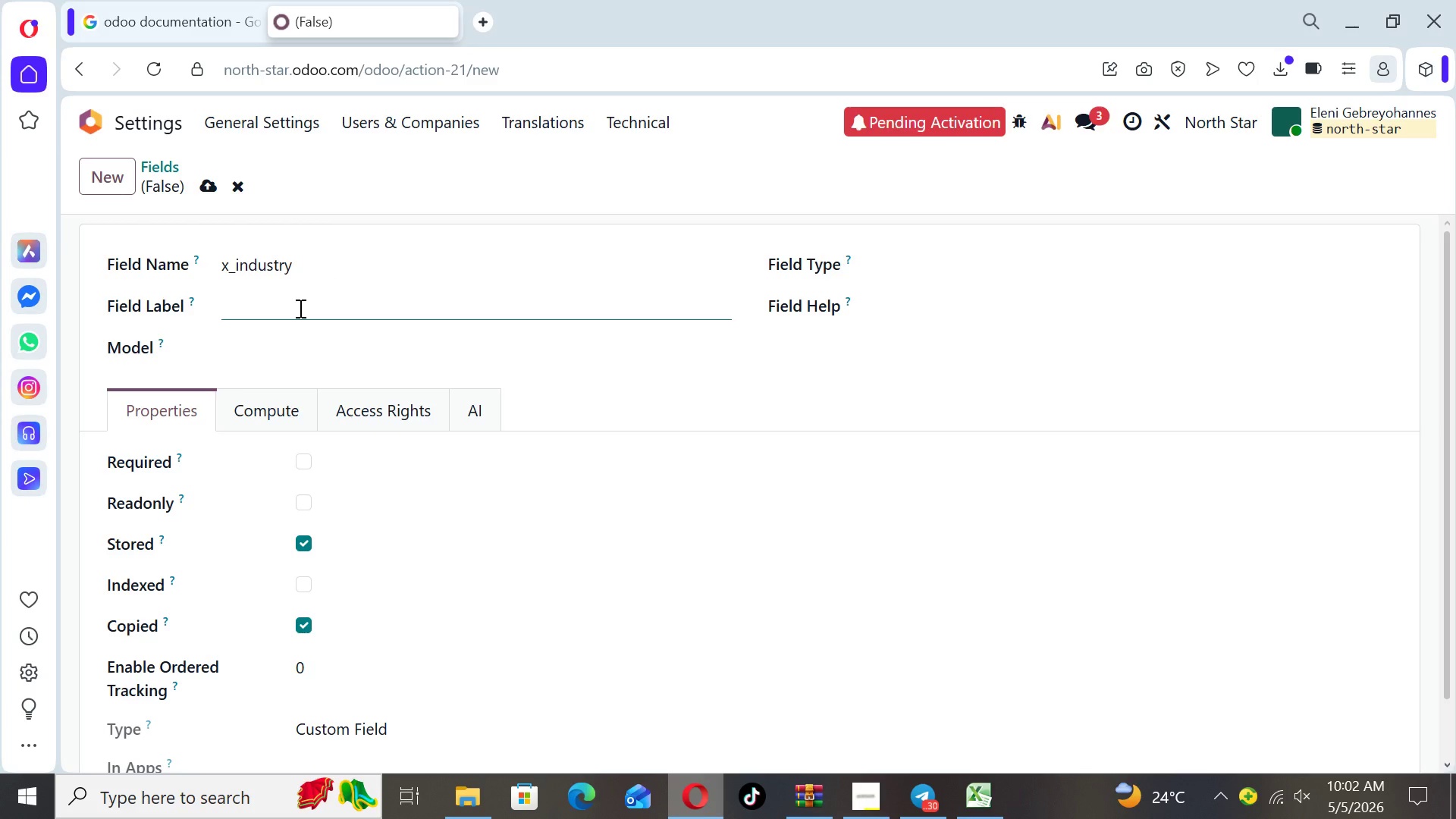 
type(Industry)
 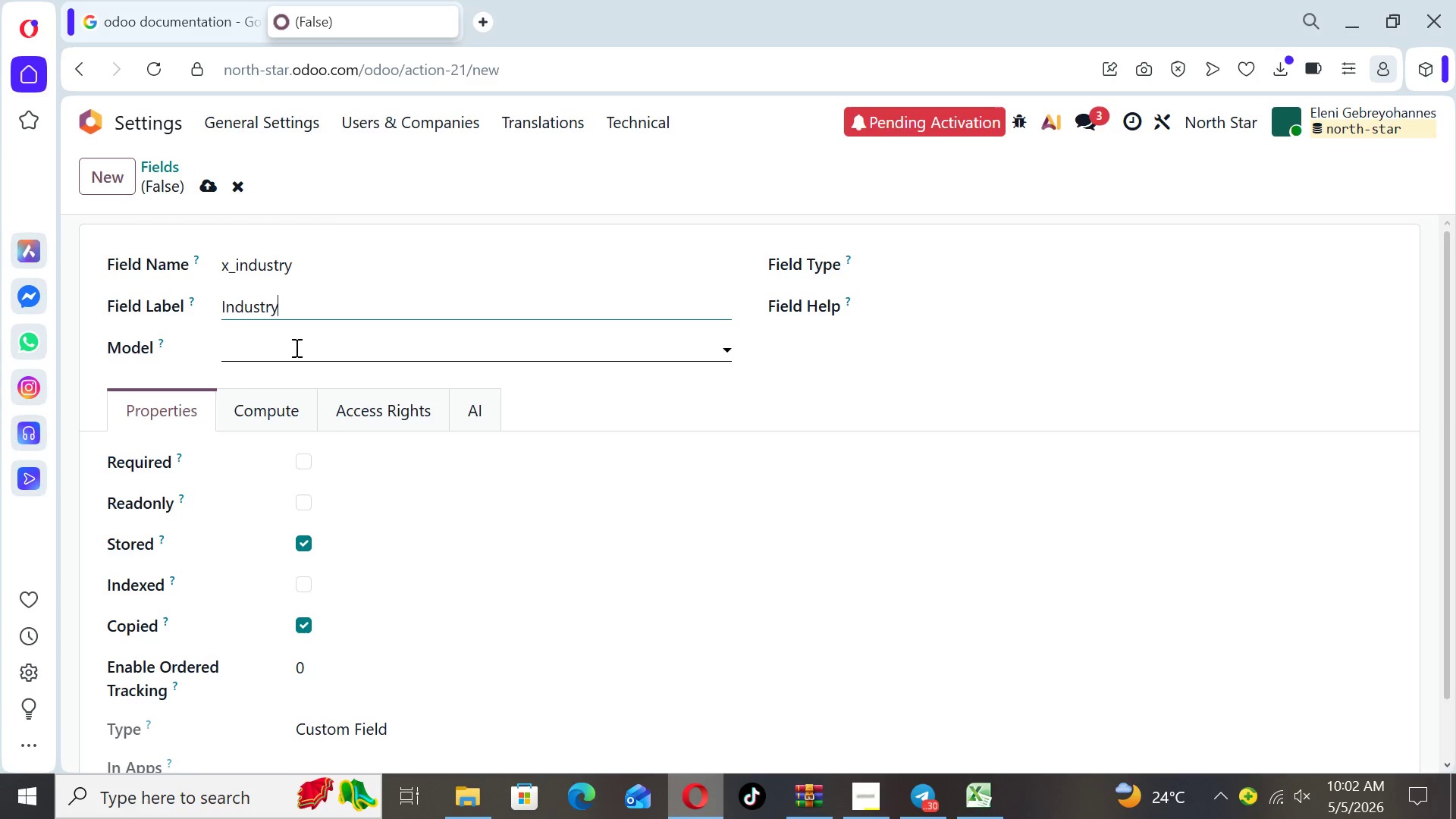 
left_click([296, 346])
 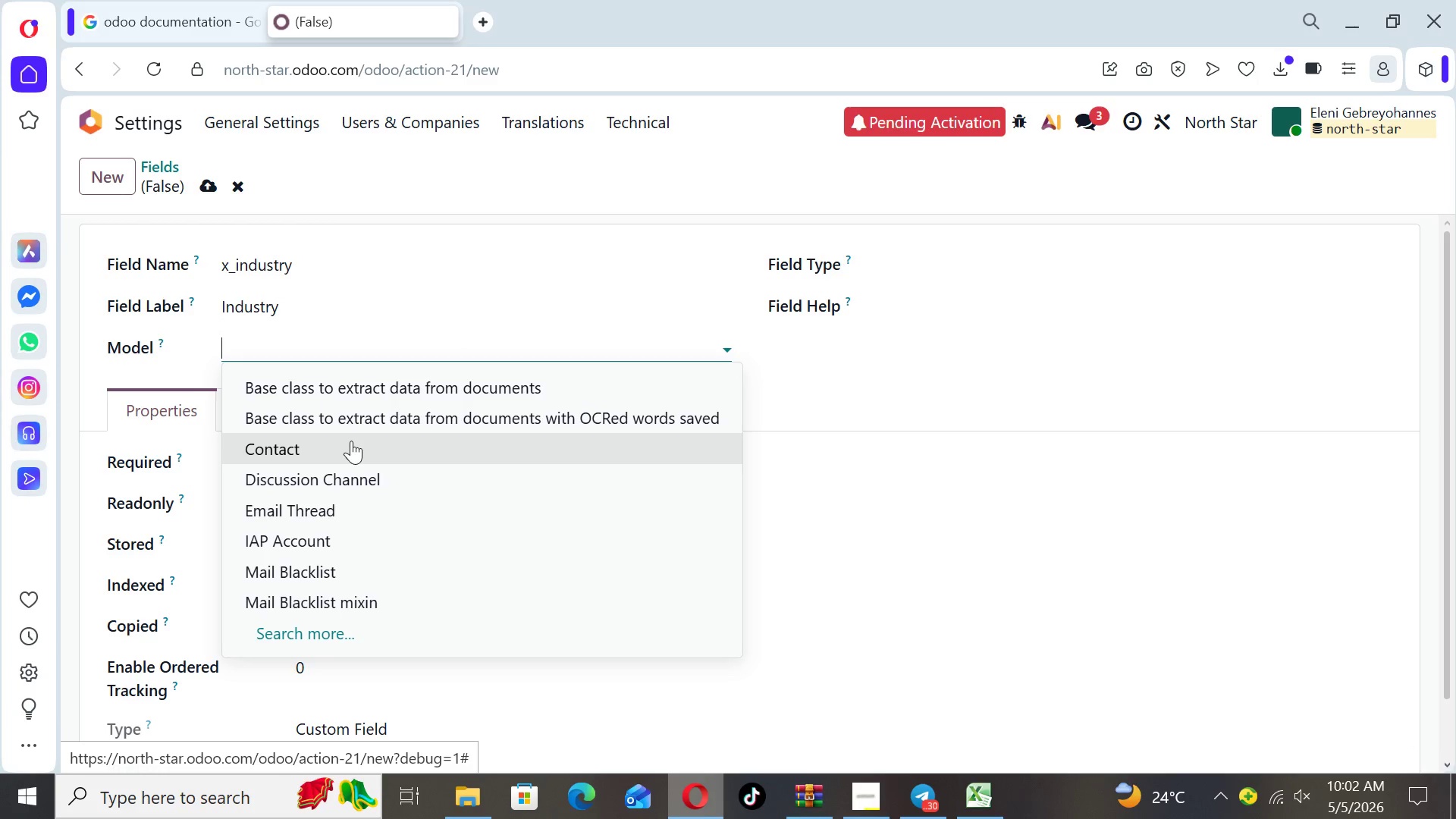 
type(ma)
 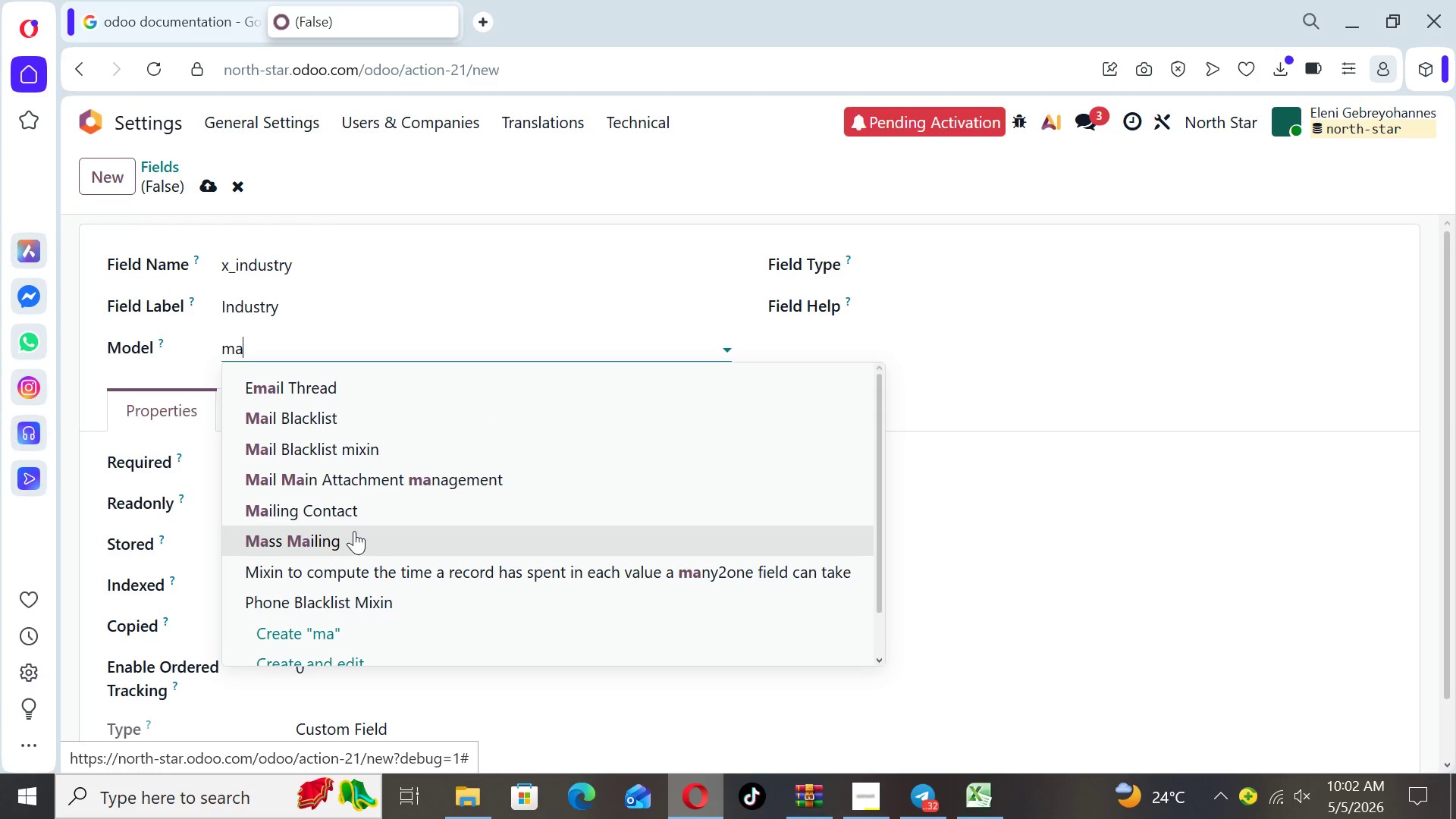 
left_click([352, 517])
 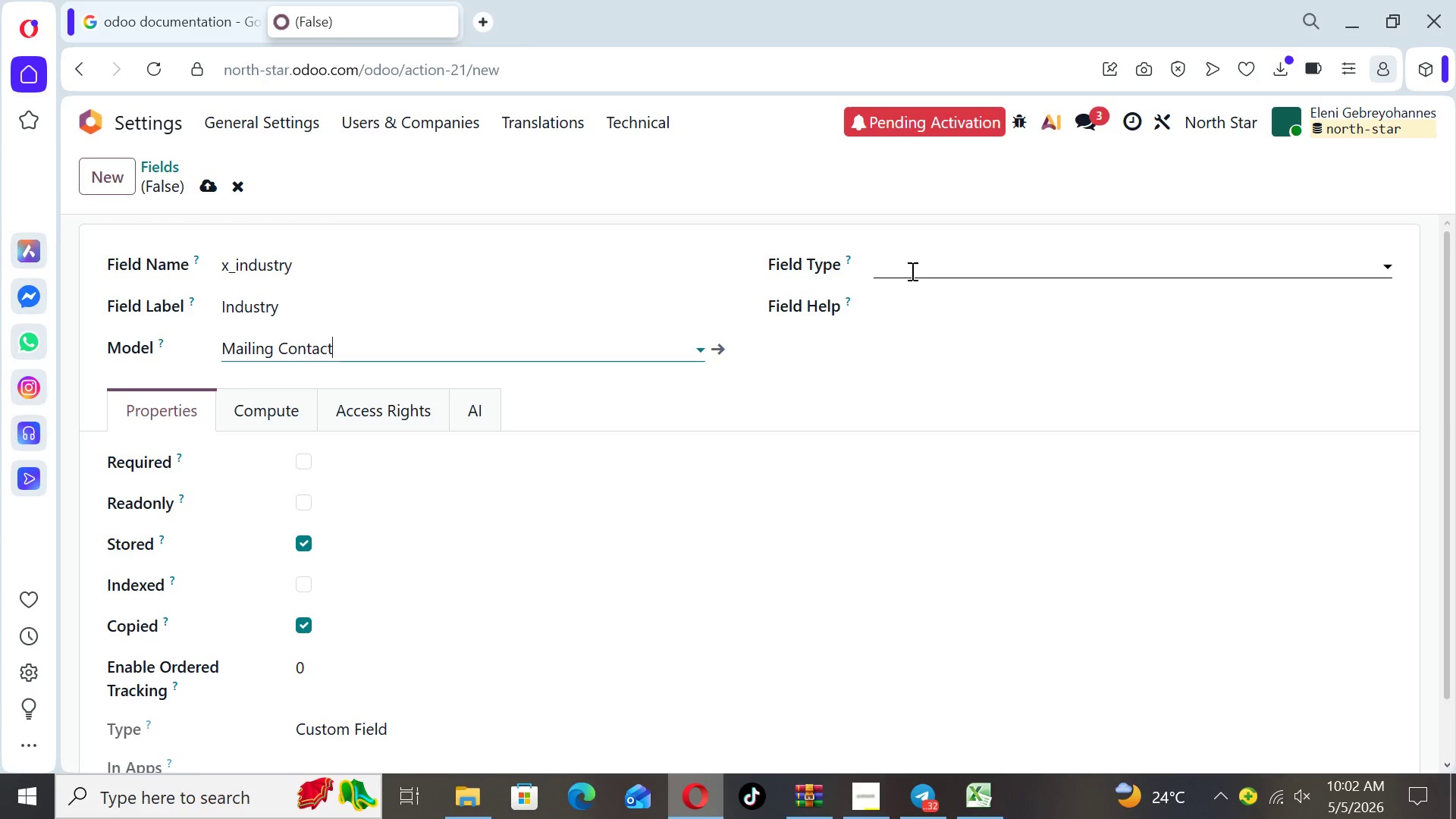 
left_click([907, 259])
 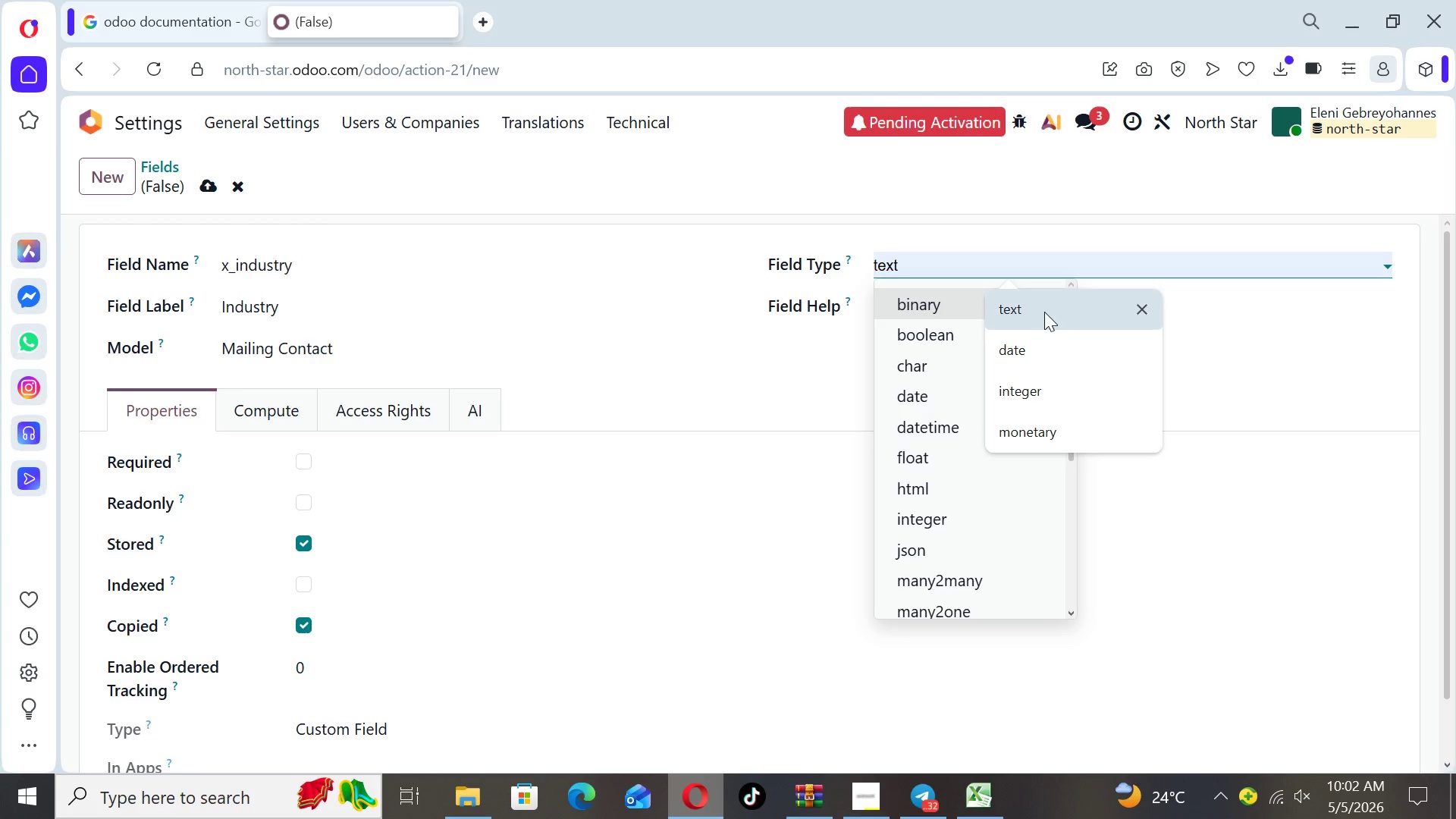 
left_click([1044, 312])
 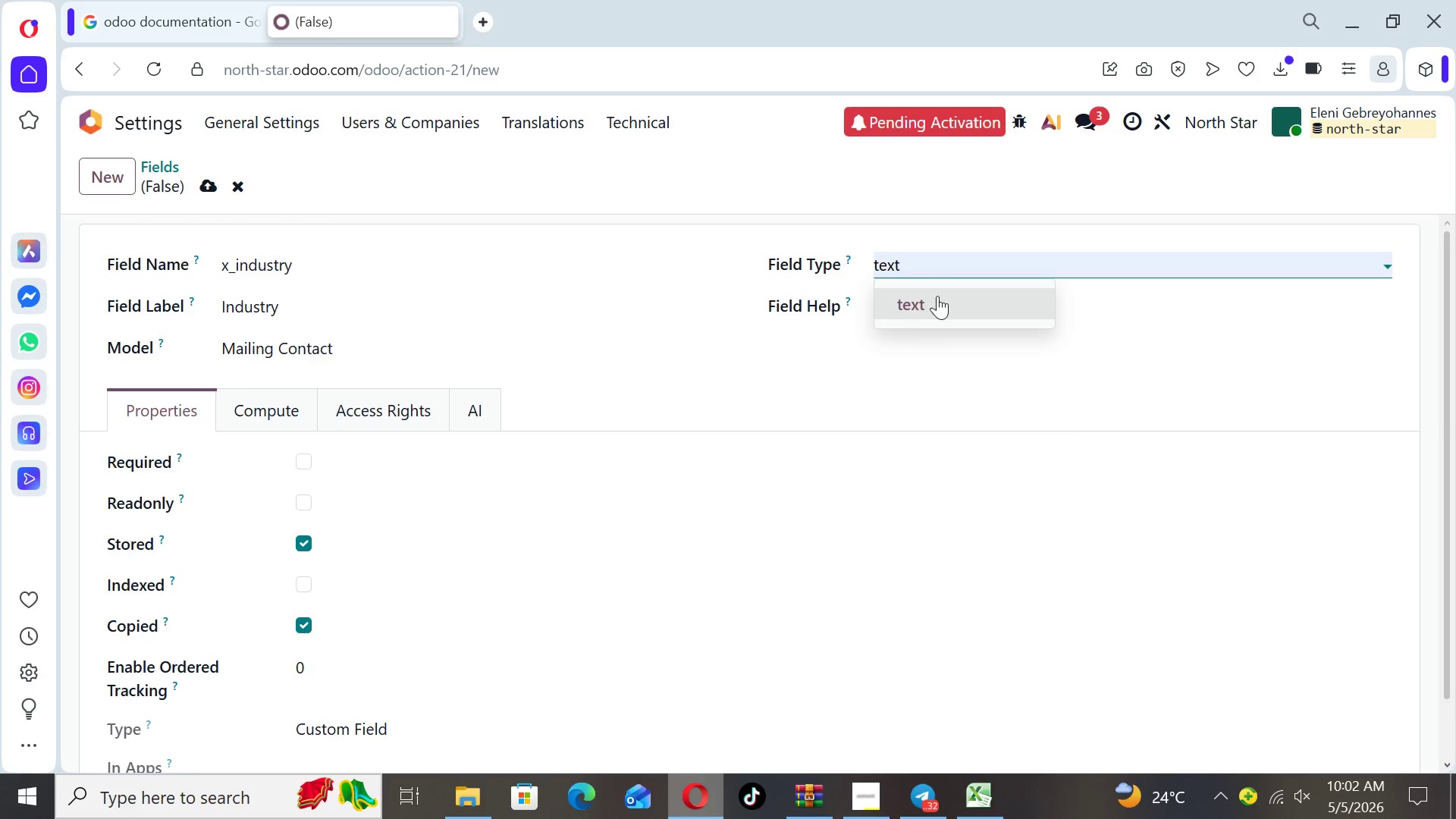 
left_click([937, 300])
 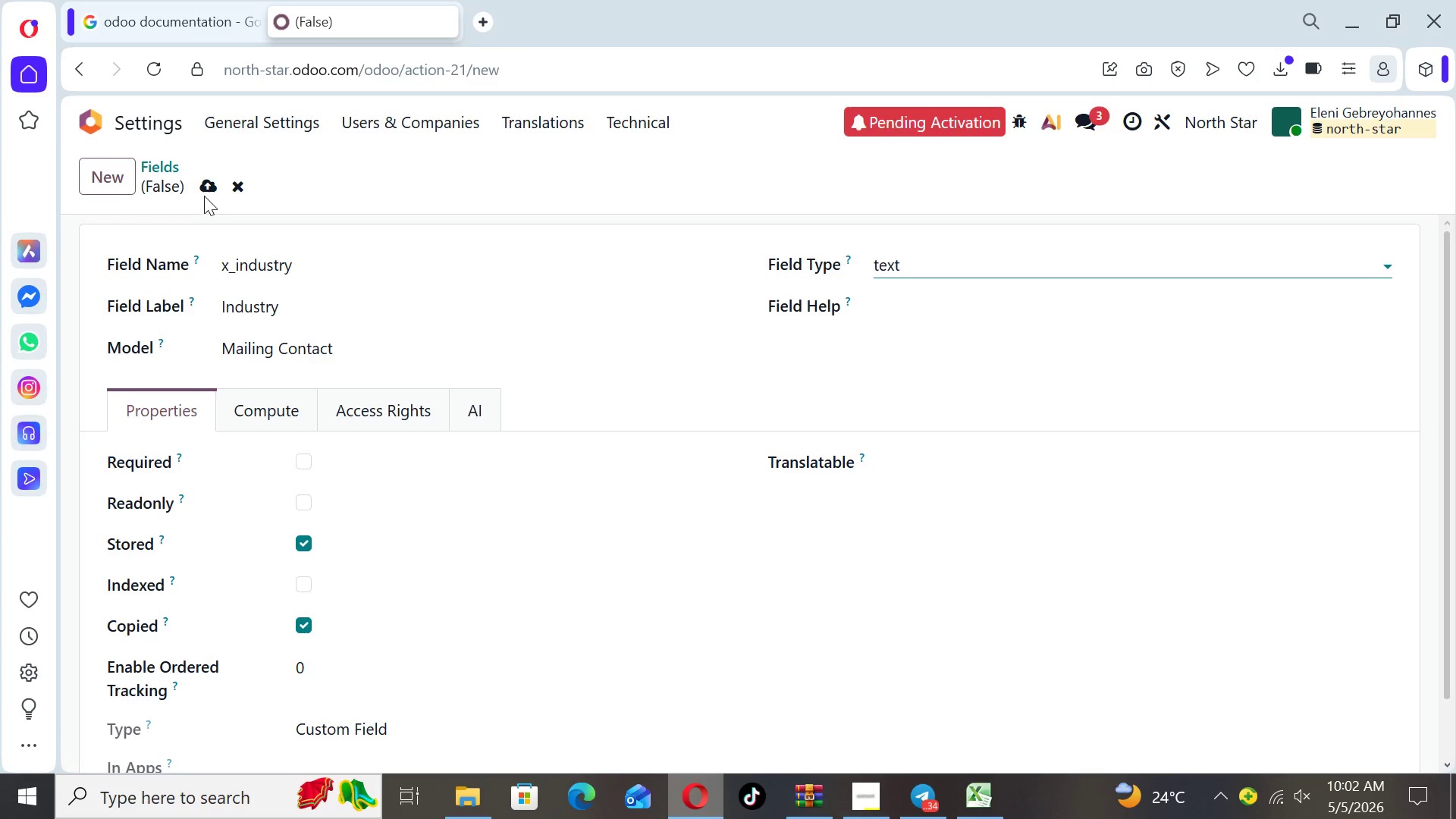 
left_click([202, 184])
 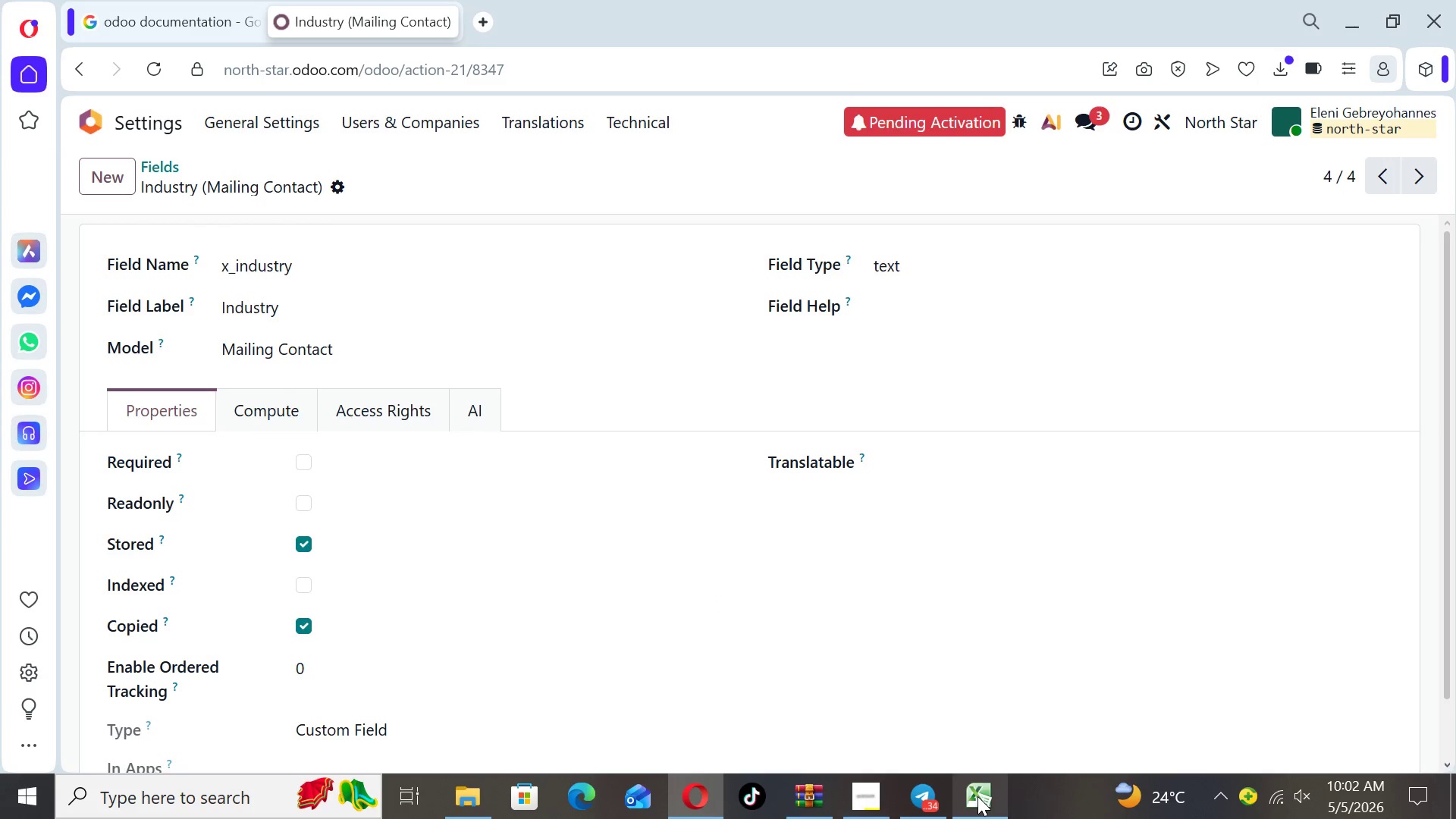 
wait(8.0)
 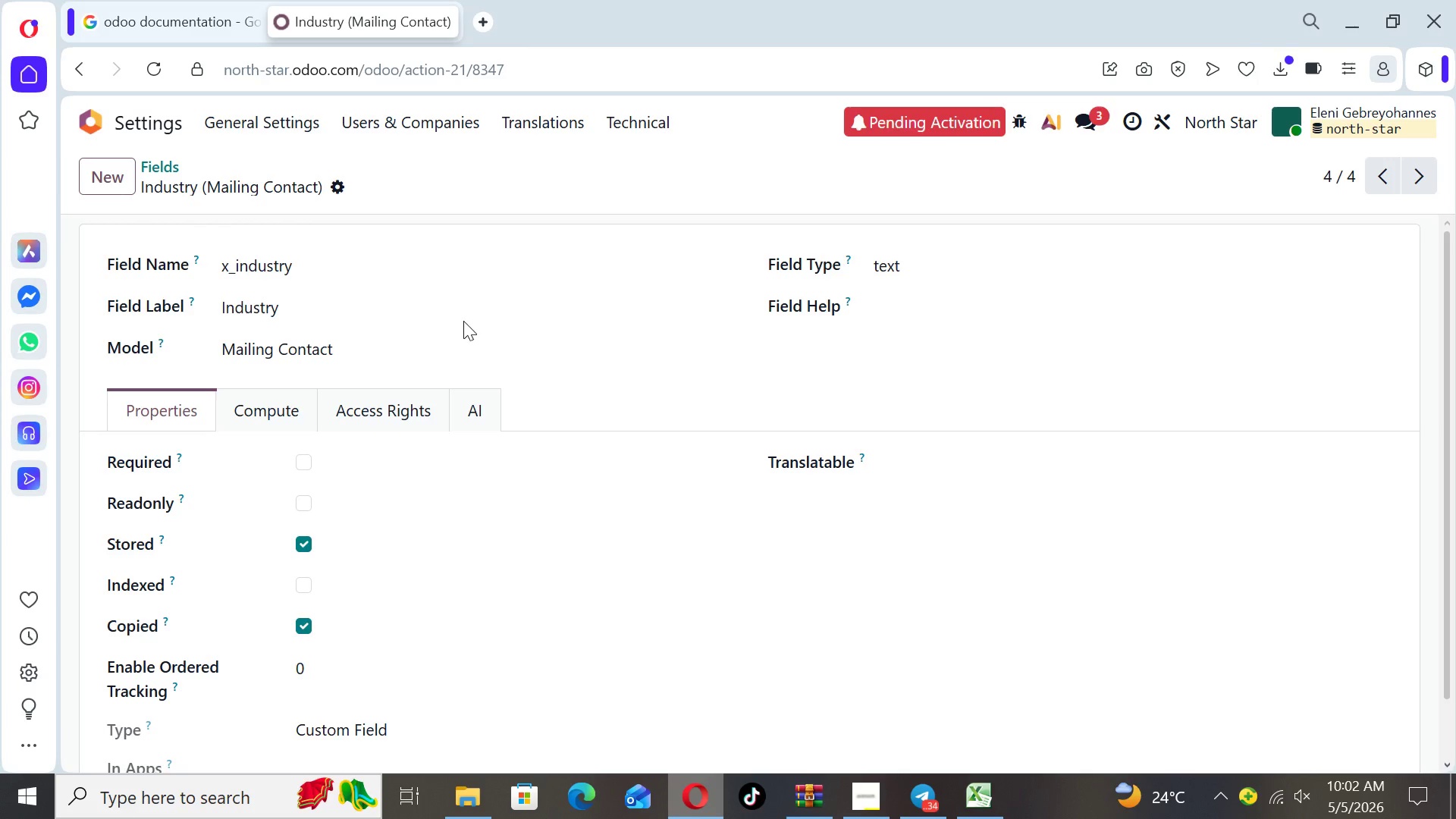 
left_click([977, 801])
 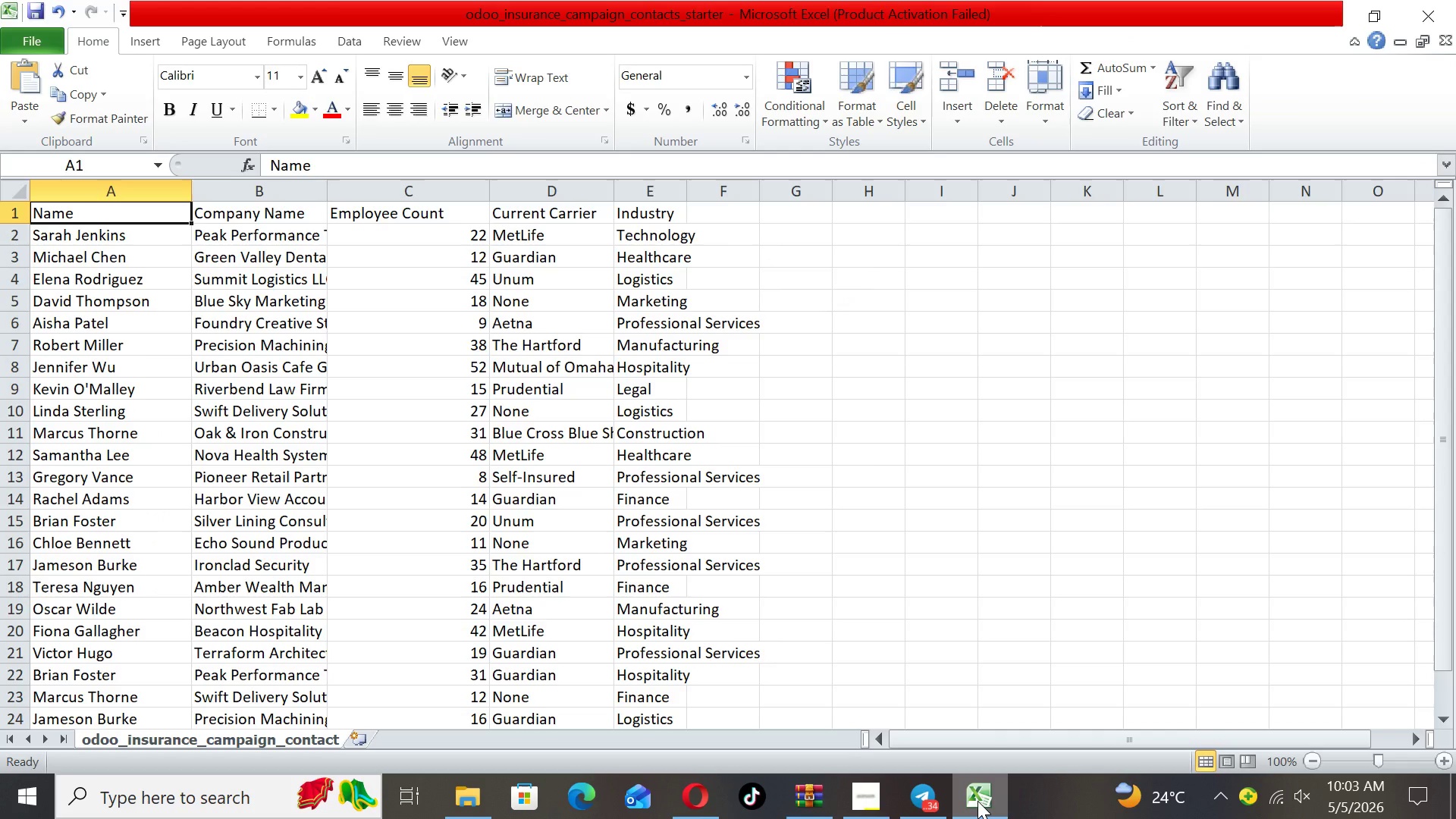 
wait(9.5)
 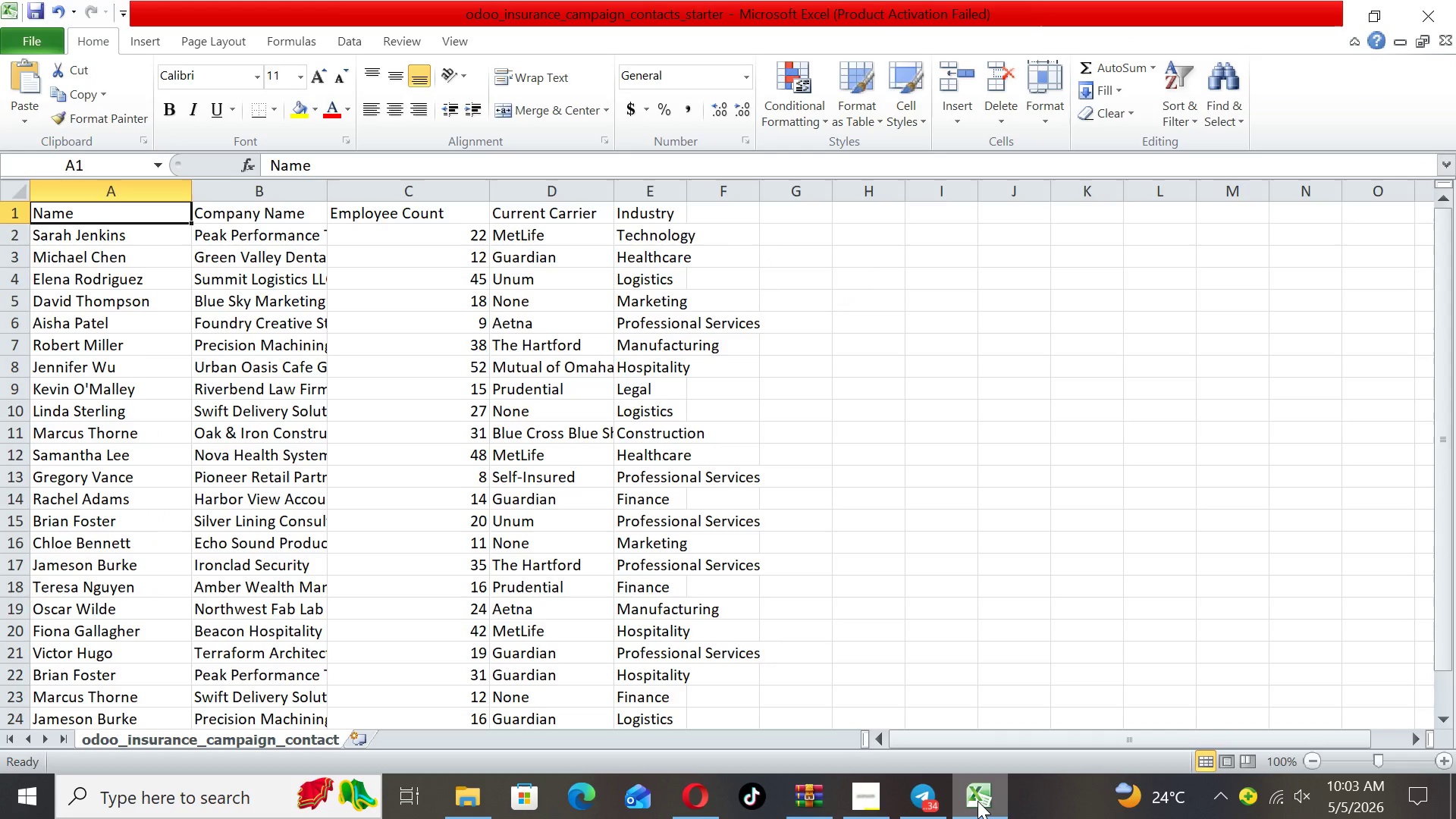 
left_click([704, 792])
 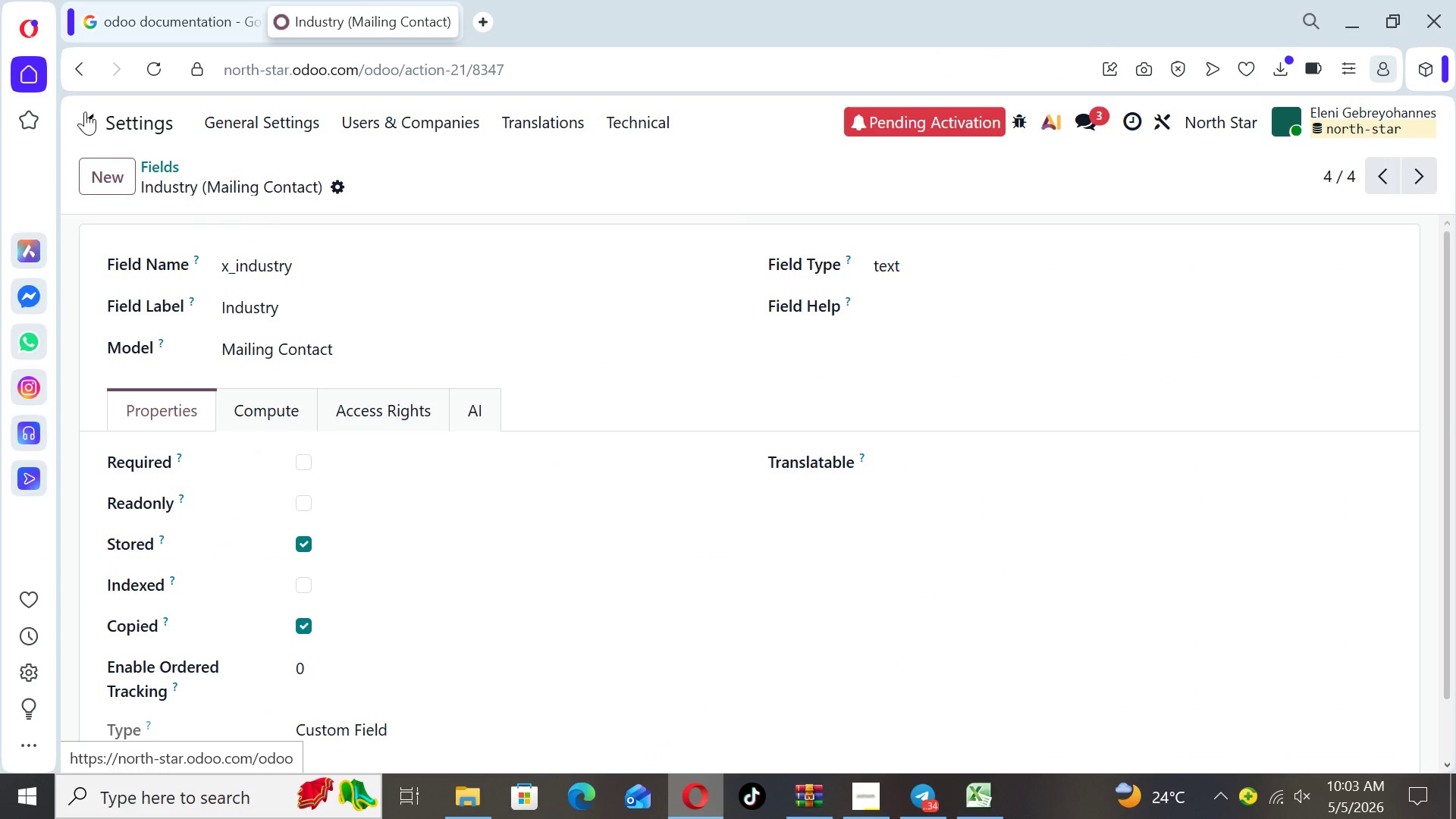 
wait(5.33)
 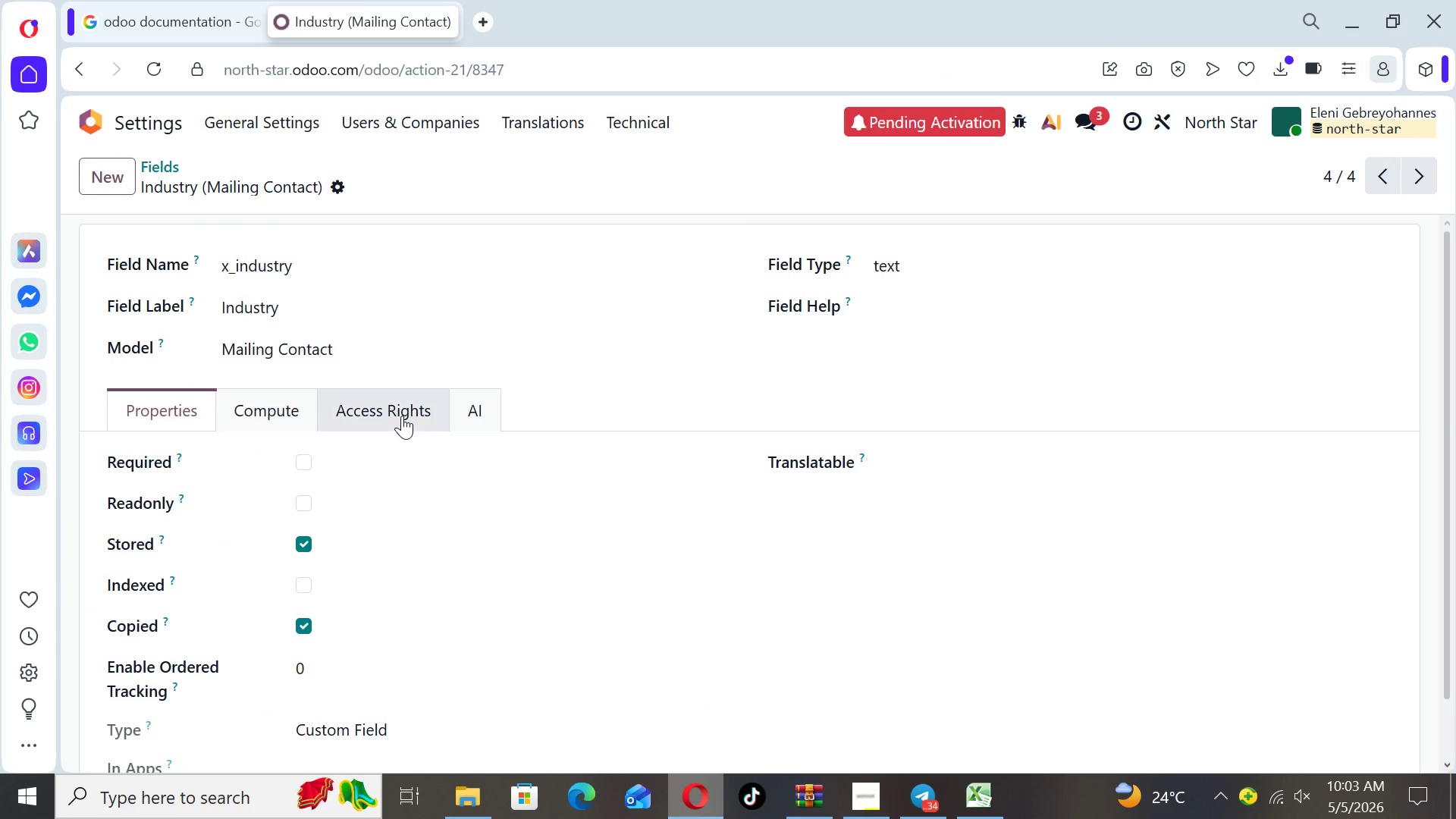 
left_click([85, 120])
 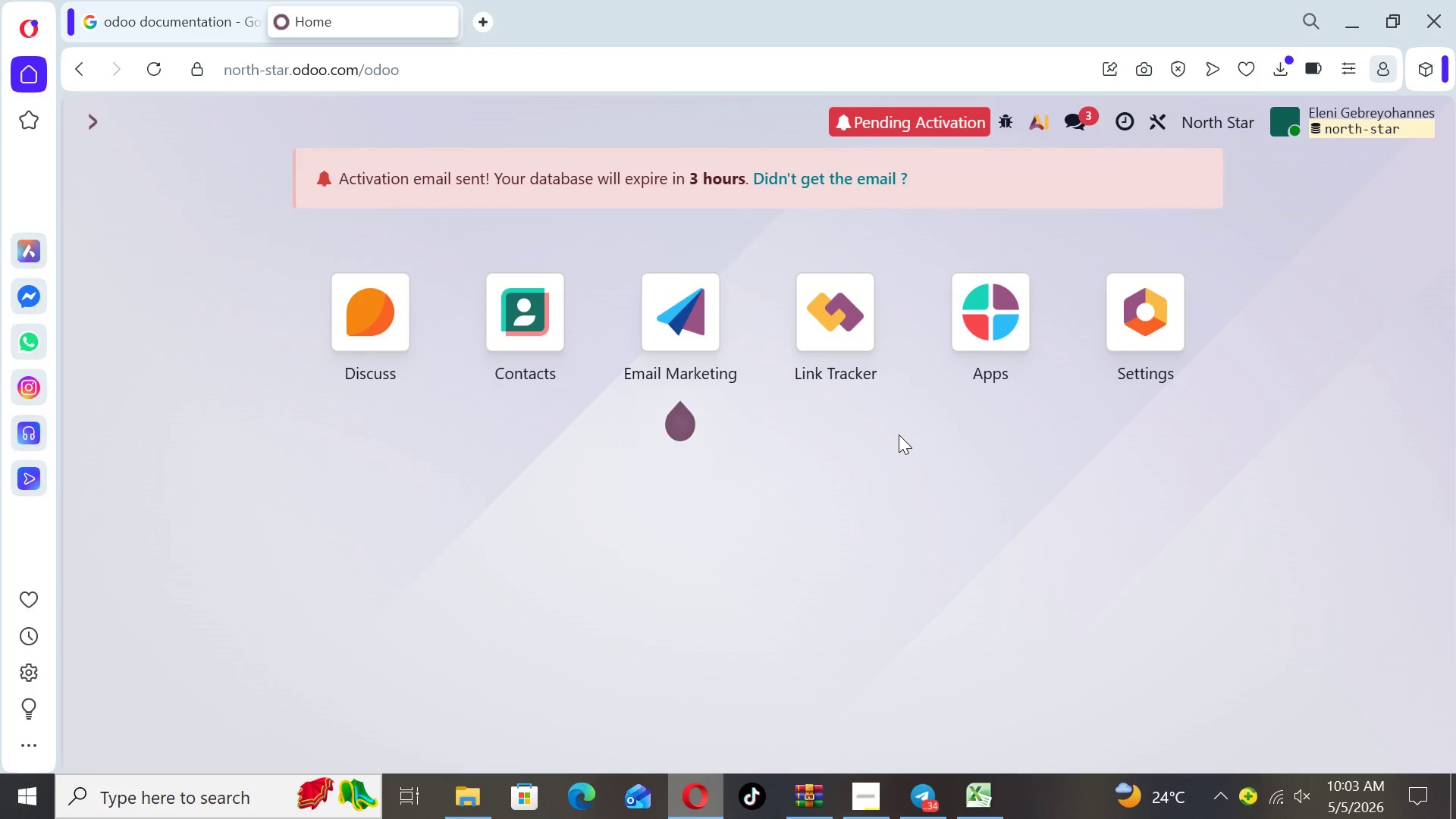 
wait(6.78)
 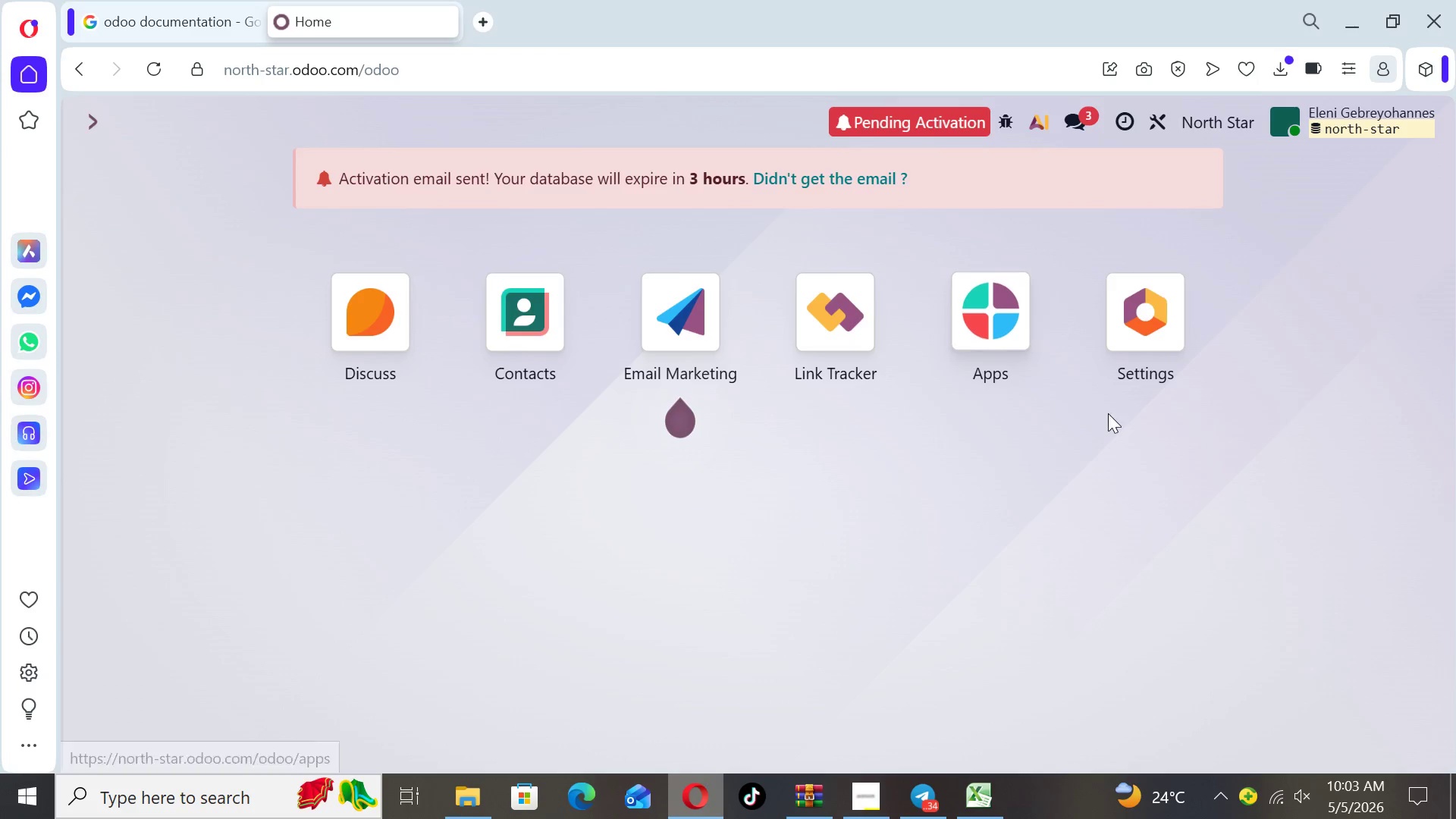 
left_click([681, 342])
 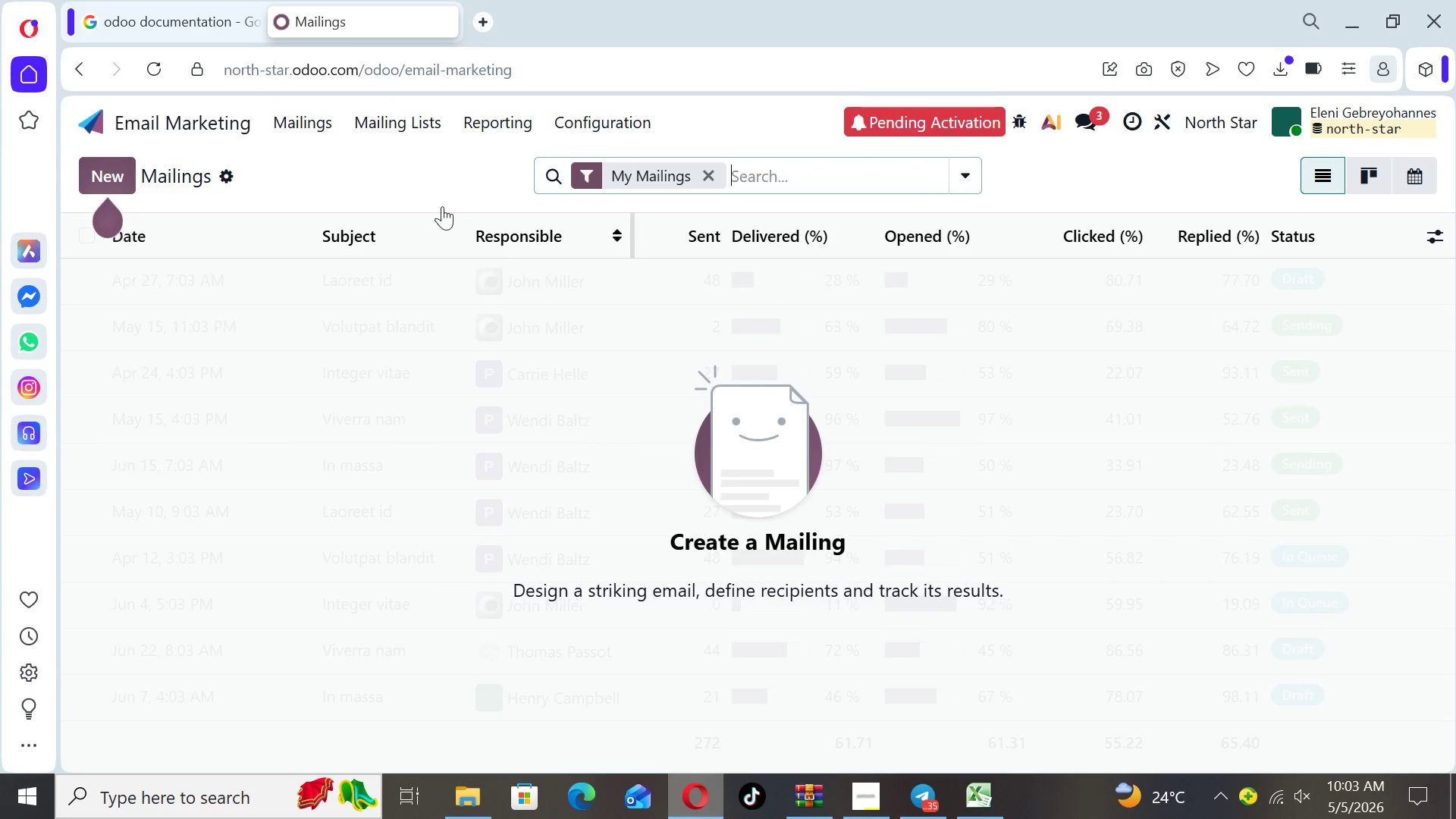 
left_click([401, 121])
 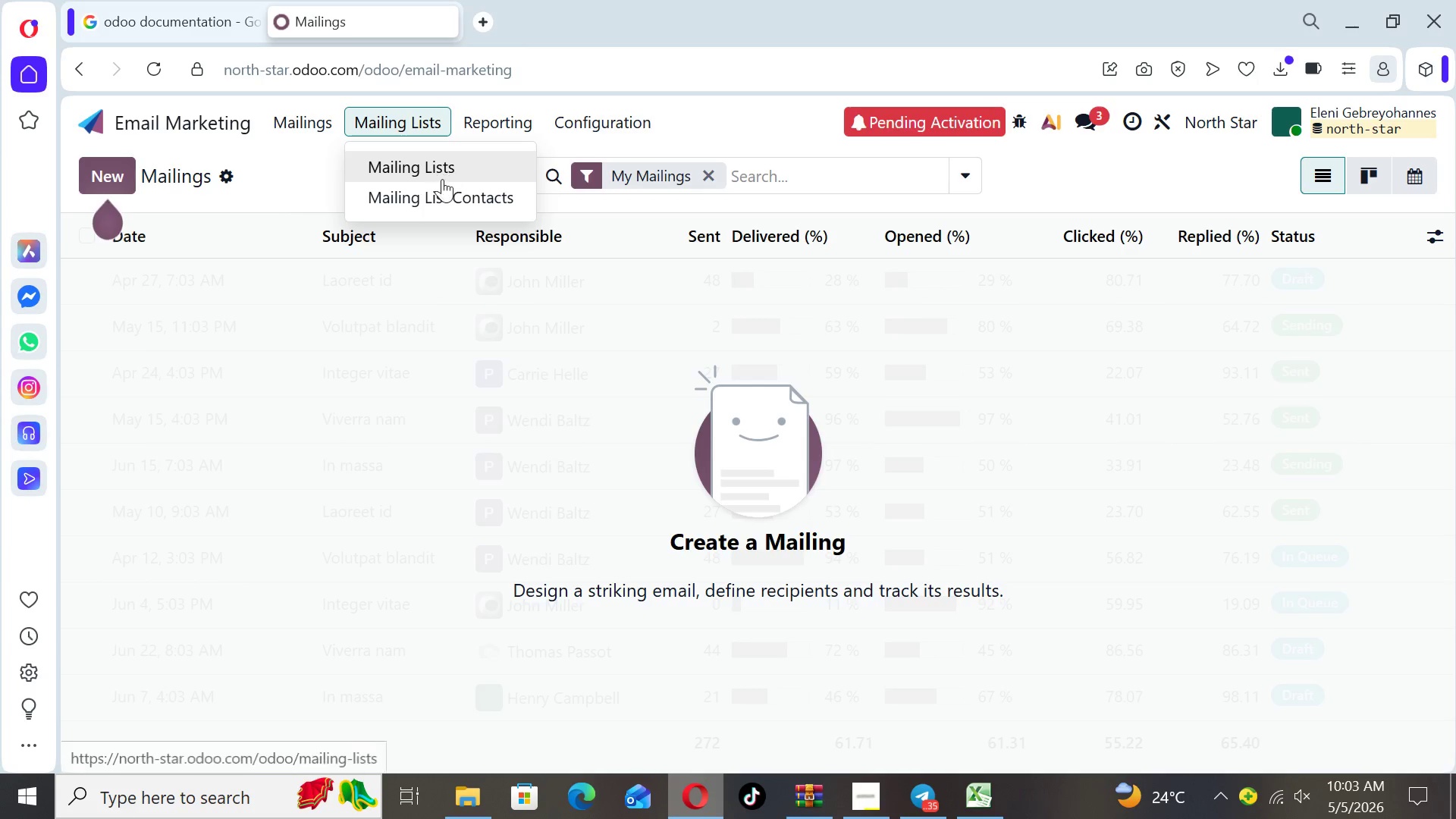 
left_click([447, 184])
 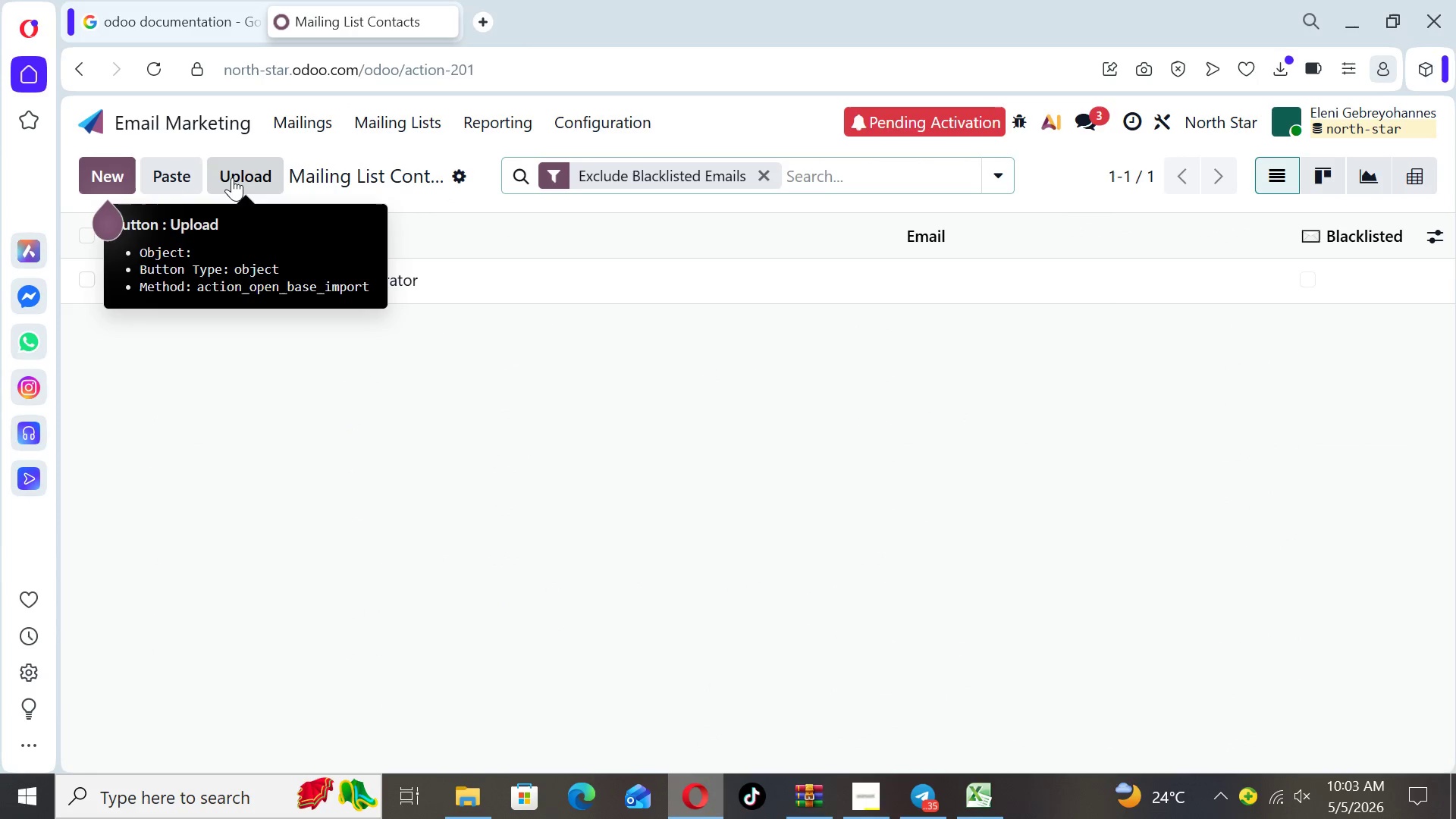 
left_click([232, 177])
 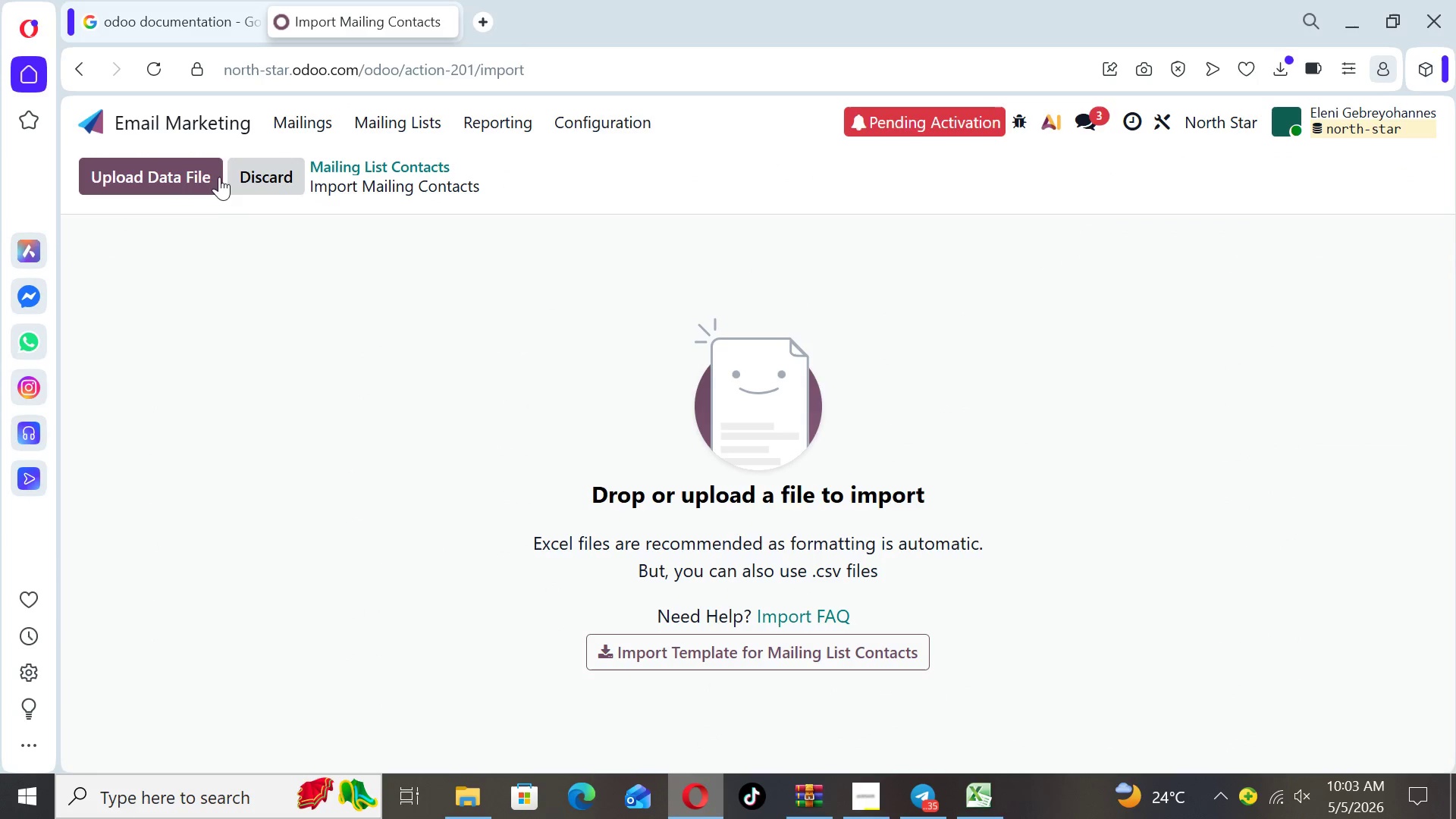 
left_click([181, 174])
 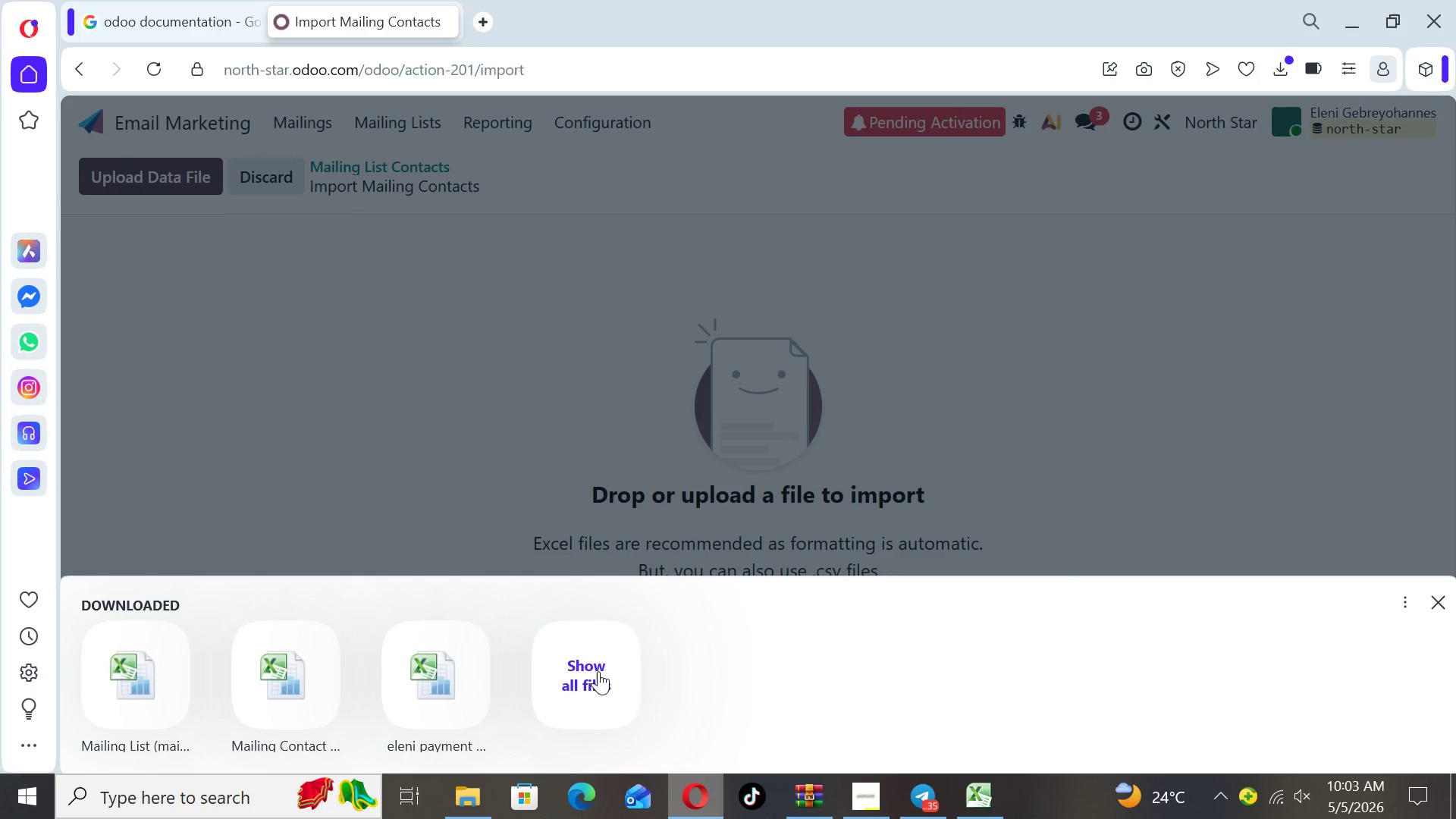 
left_click([602, 685])
 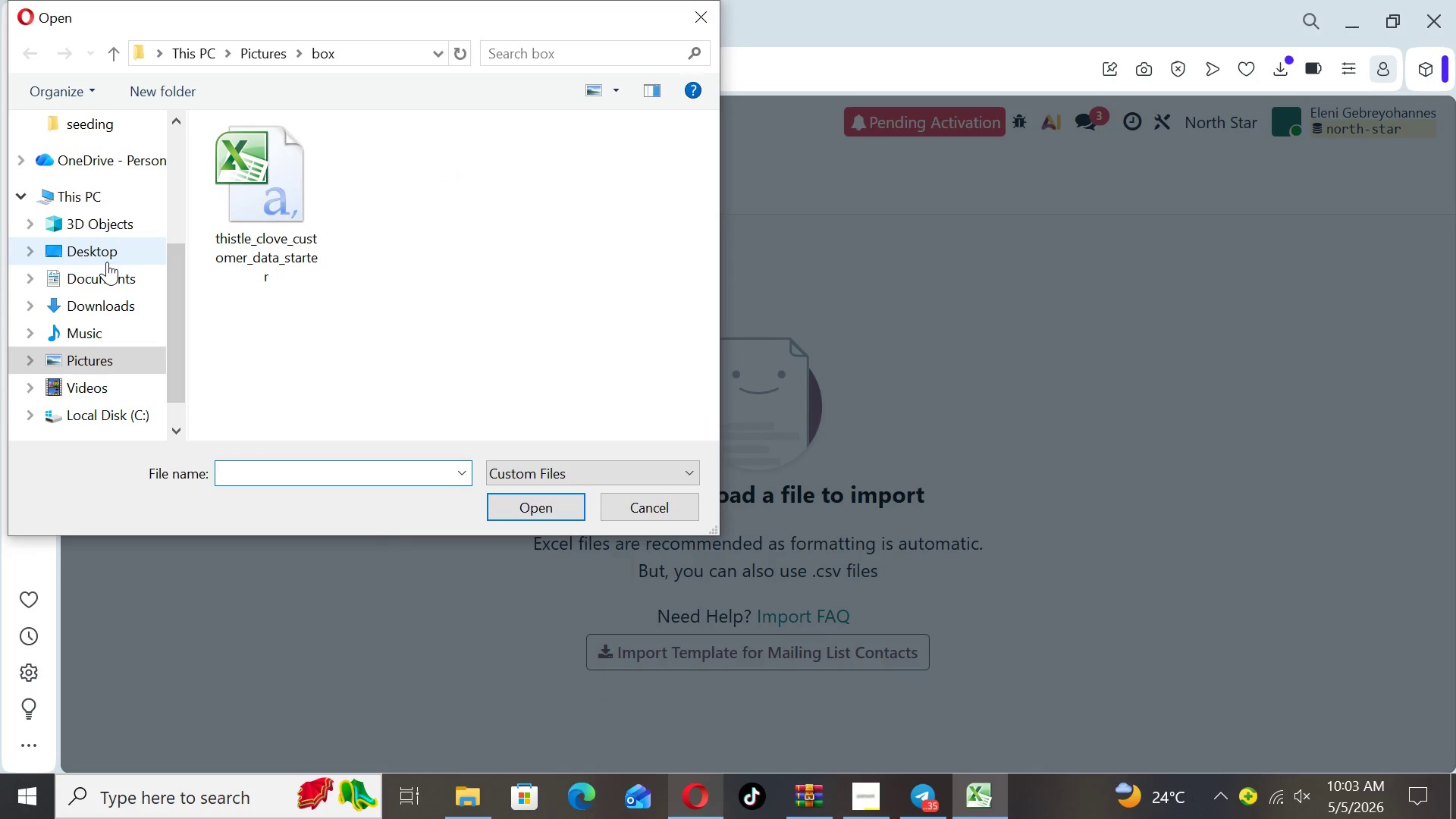 
wait(6.11)
 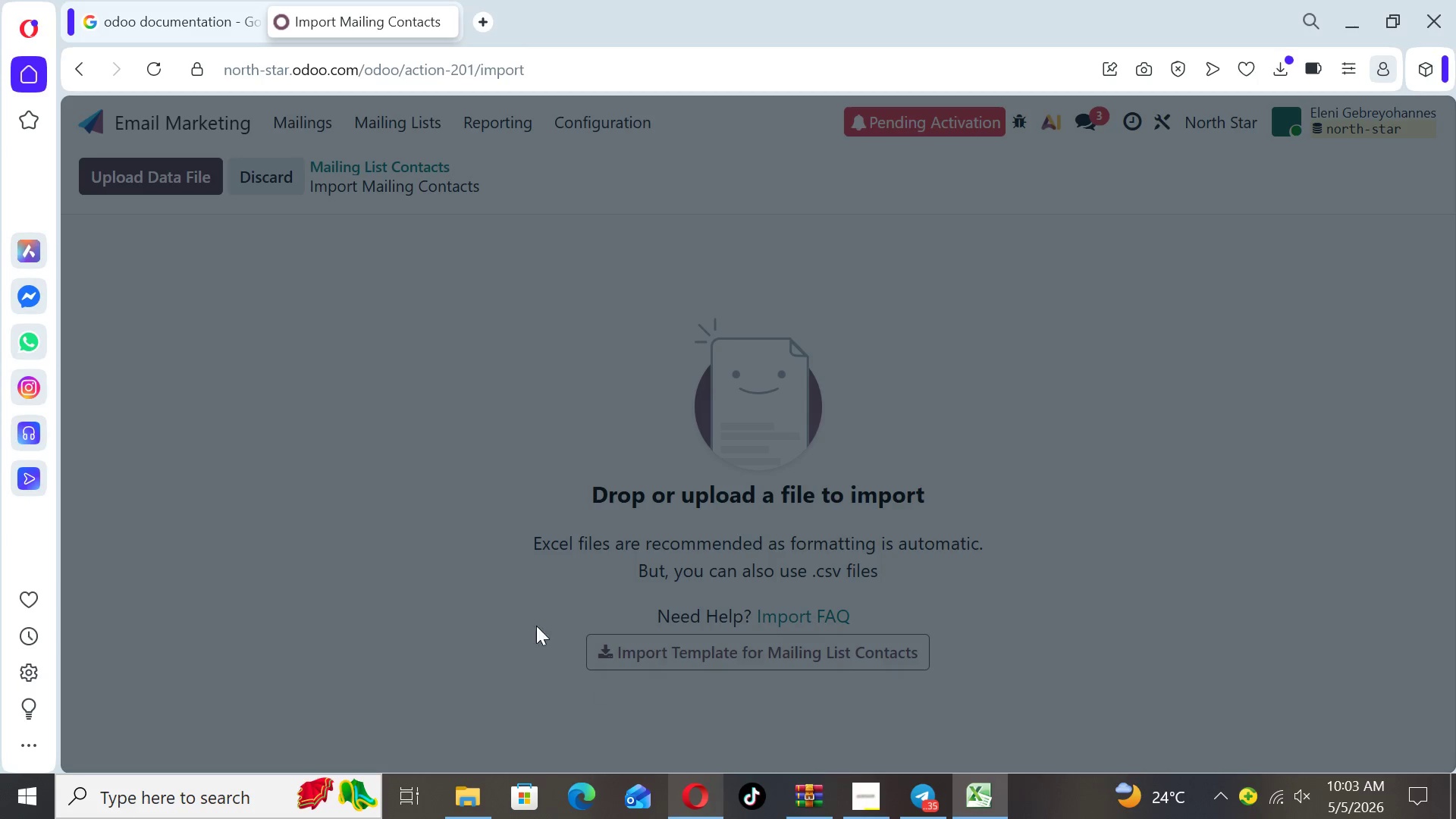 
double_click([140, 355])
 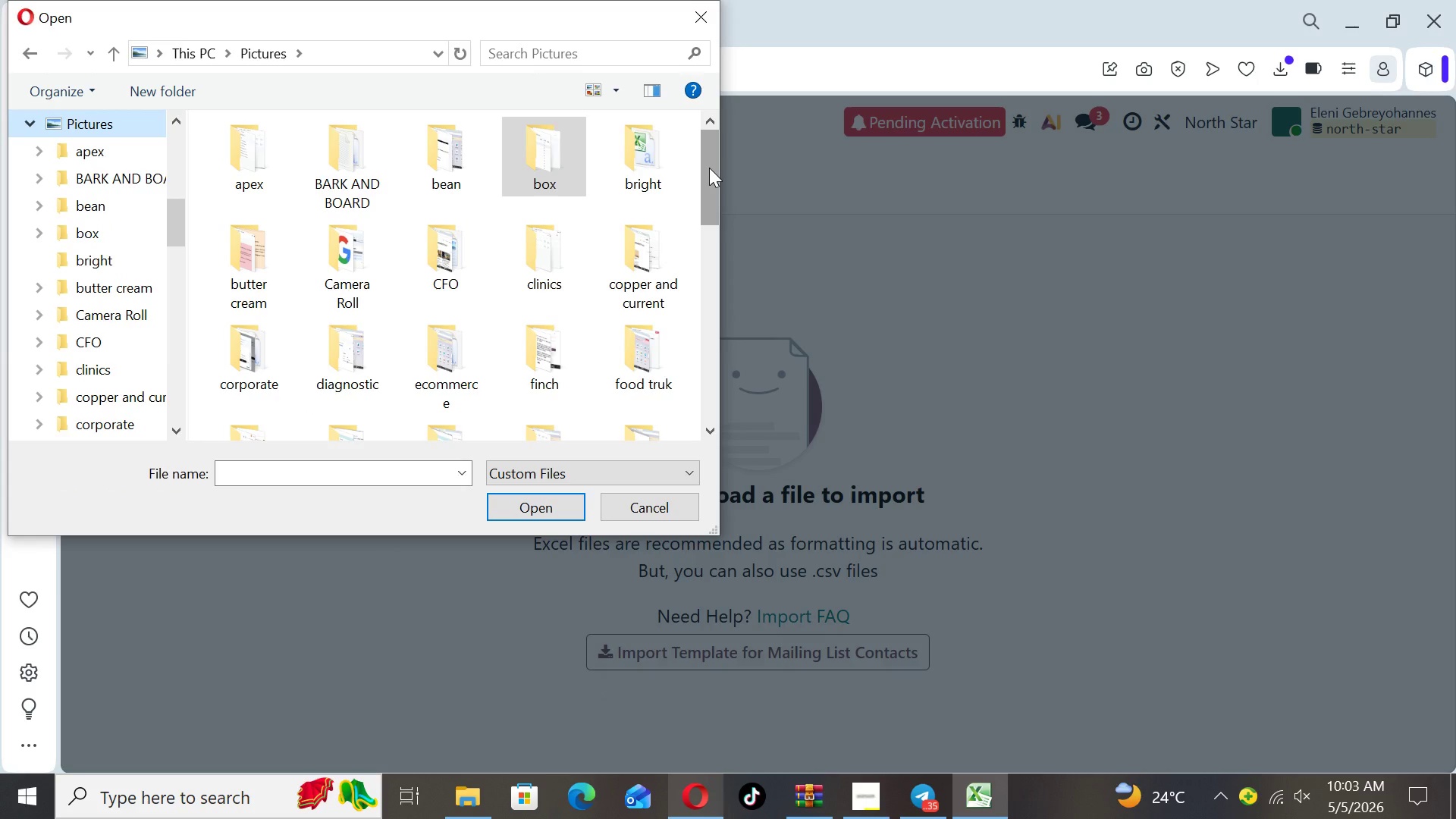 
left_click_drag(start_coordinate=[709, 168], to_coordinate=[717, 272])
 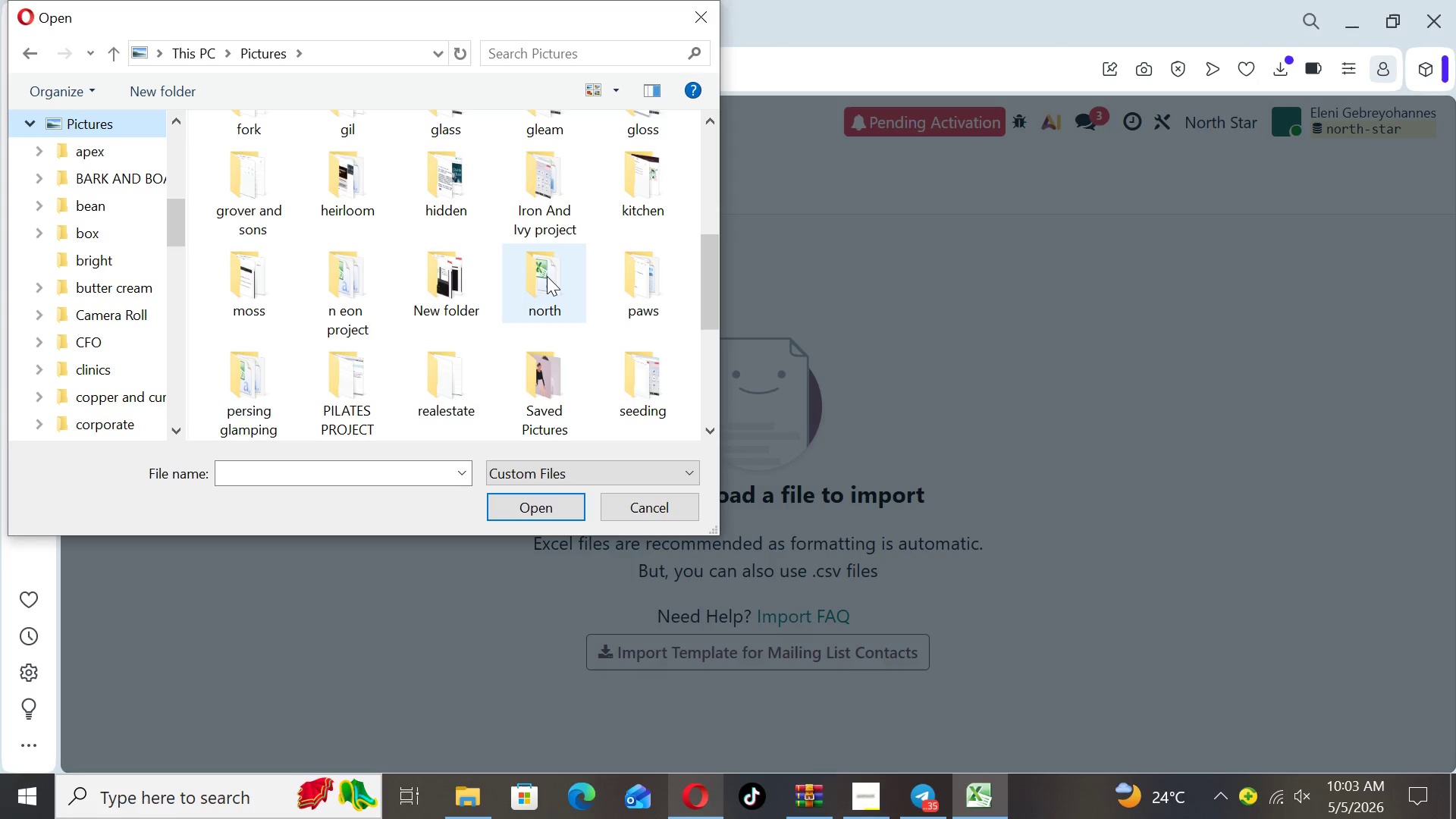 
double_click([547, 276])
 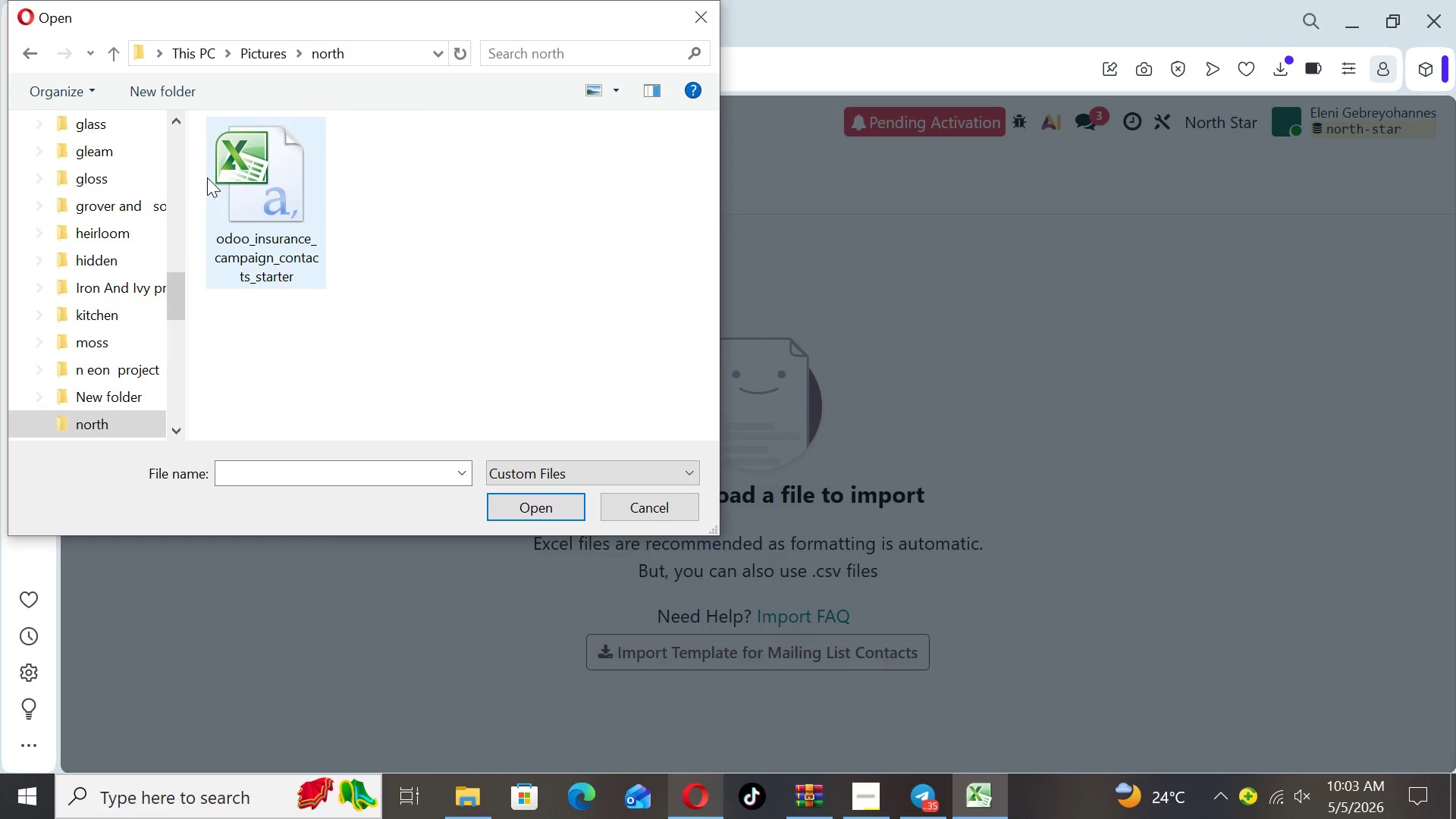 
left_click([279, 196])
 